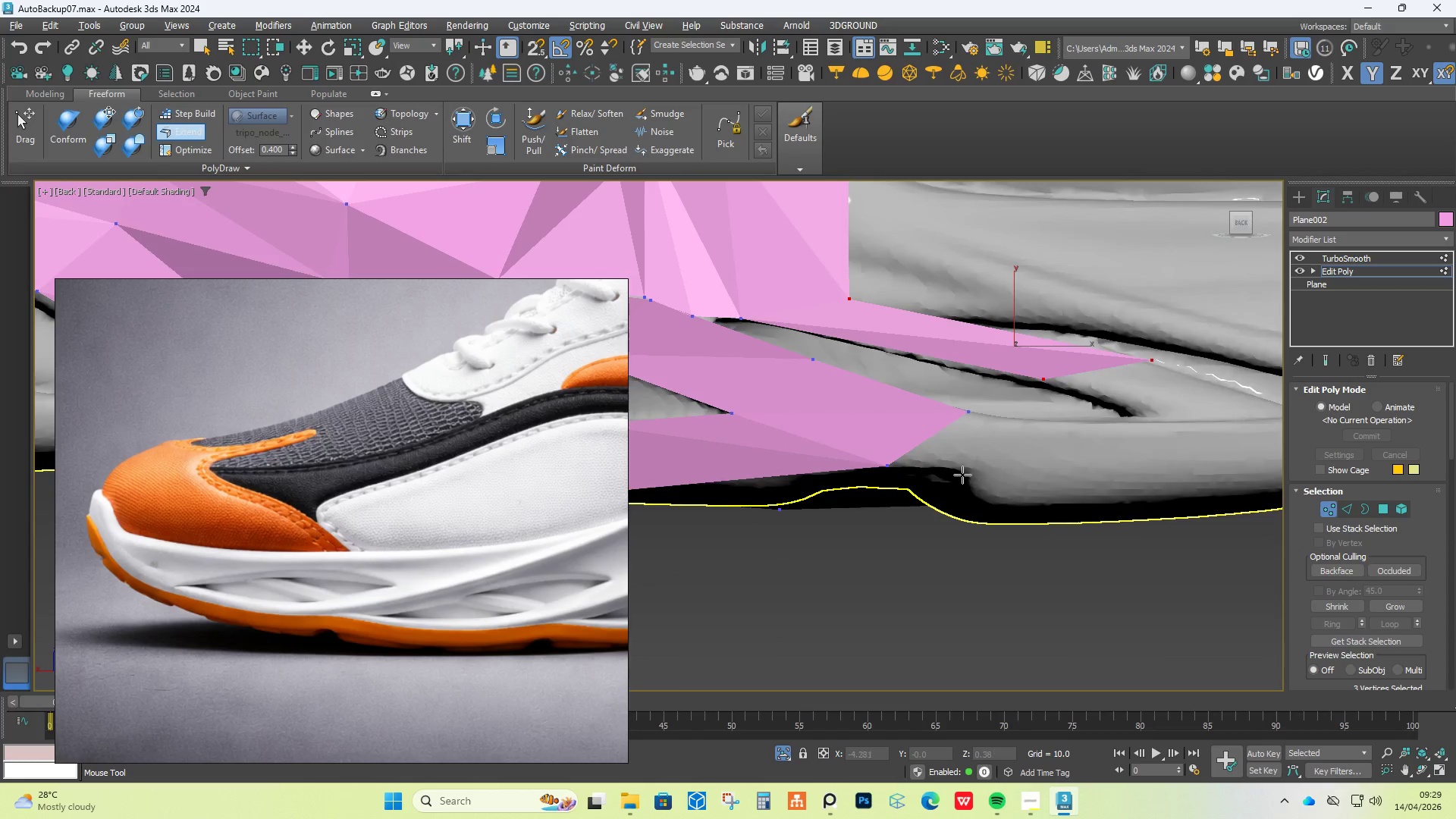 
left_click_drag(start_coordinate=[912, 444], to_coordinate=[1151, 479])
 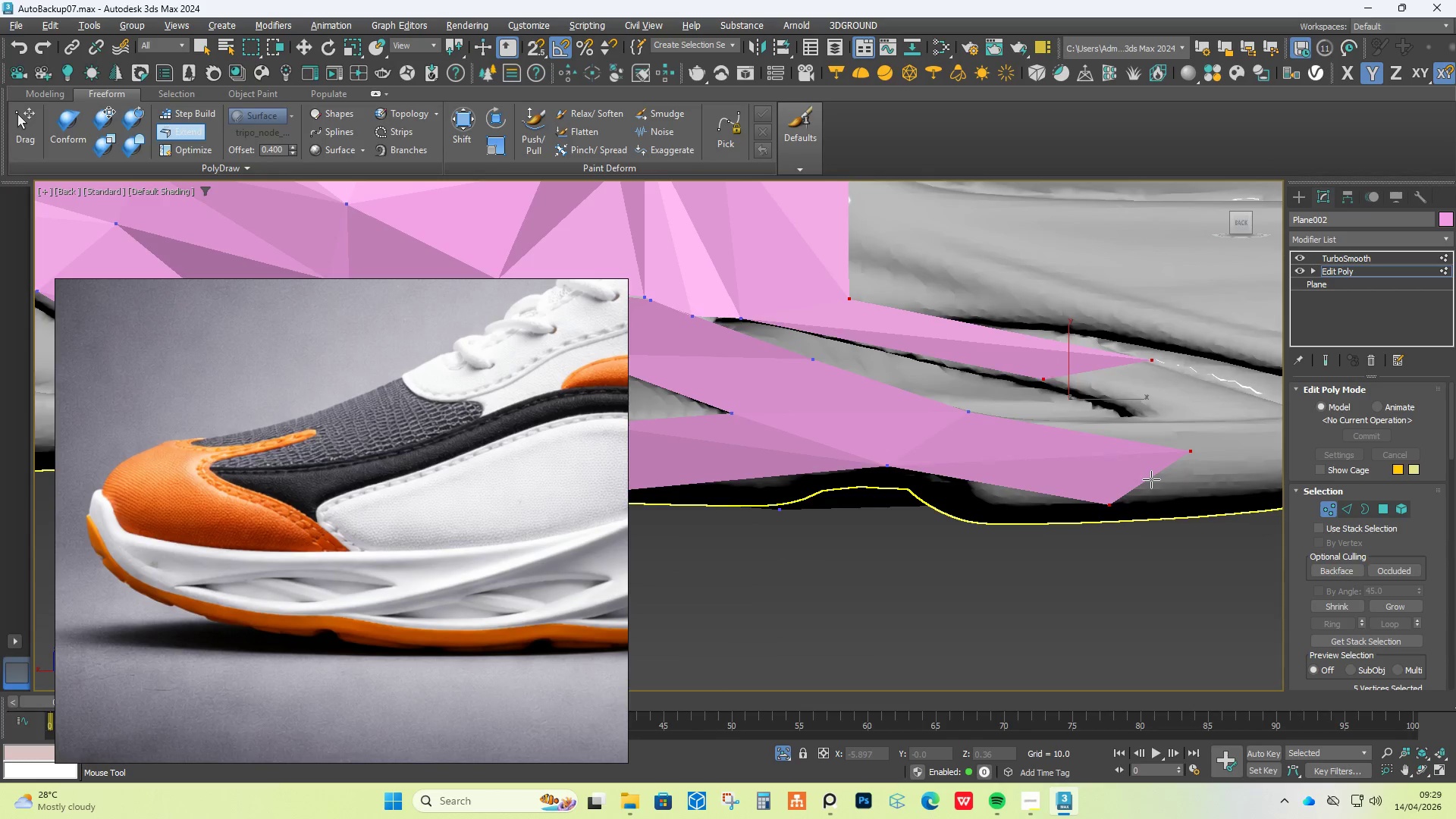 
key(Shift+ShiftLeft)
 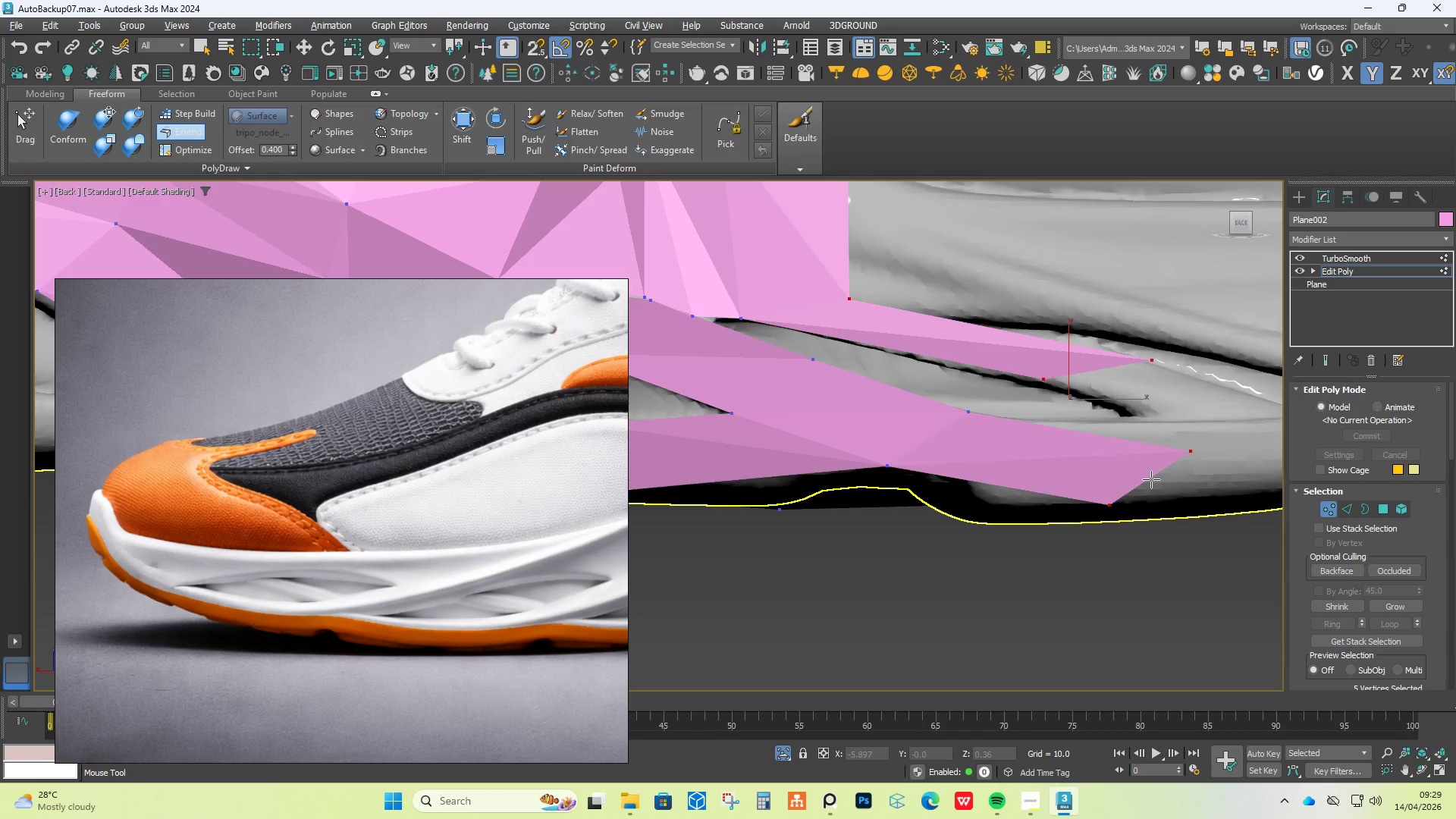 
key(Shift+ShiftLeft)
 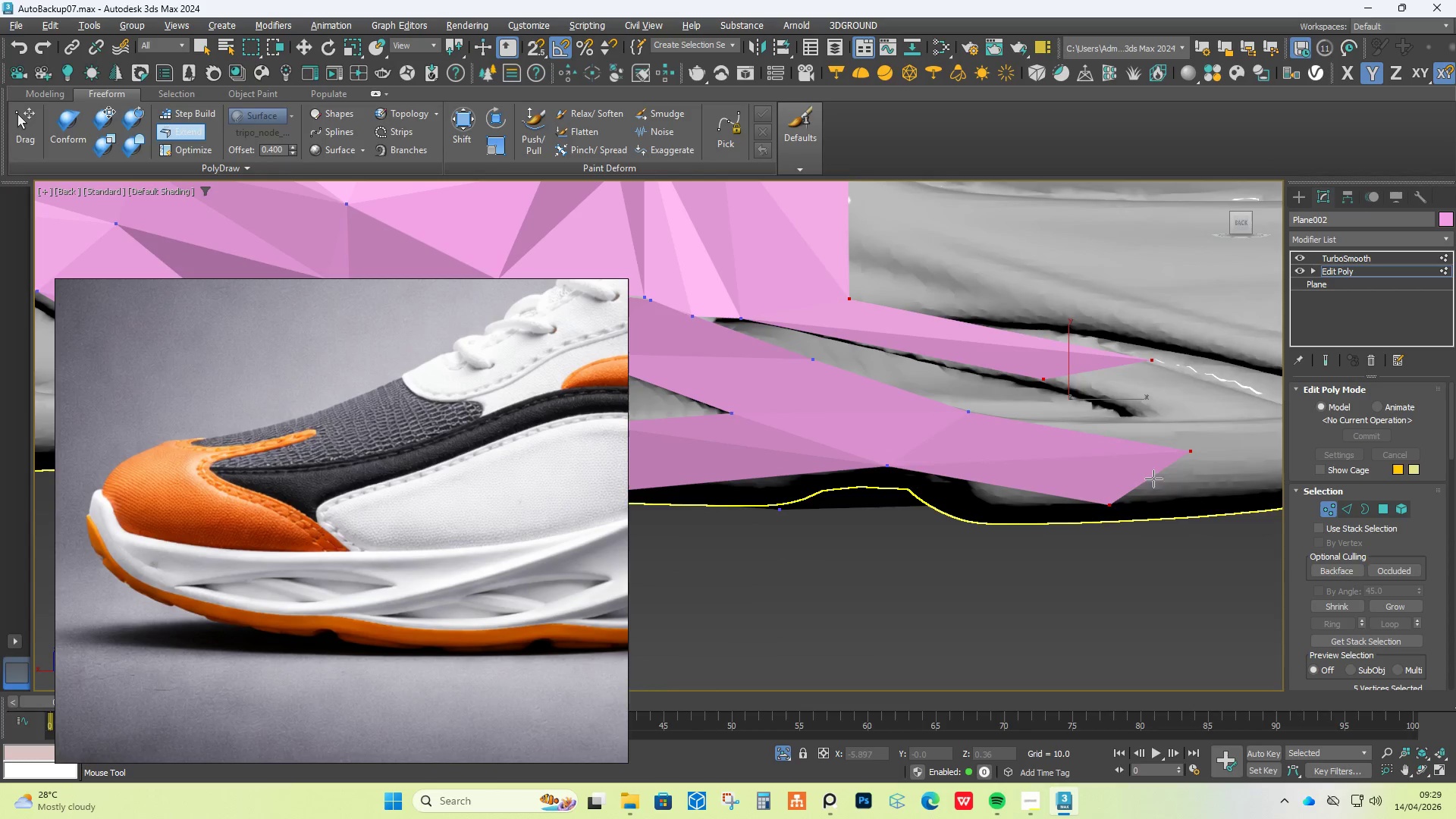 
key(Shift+ShiftLeft)
 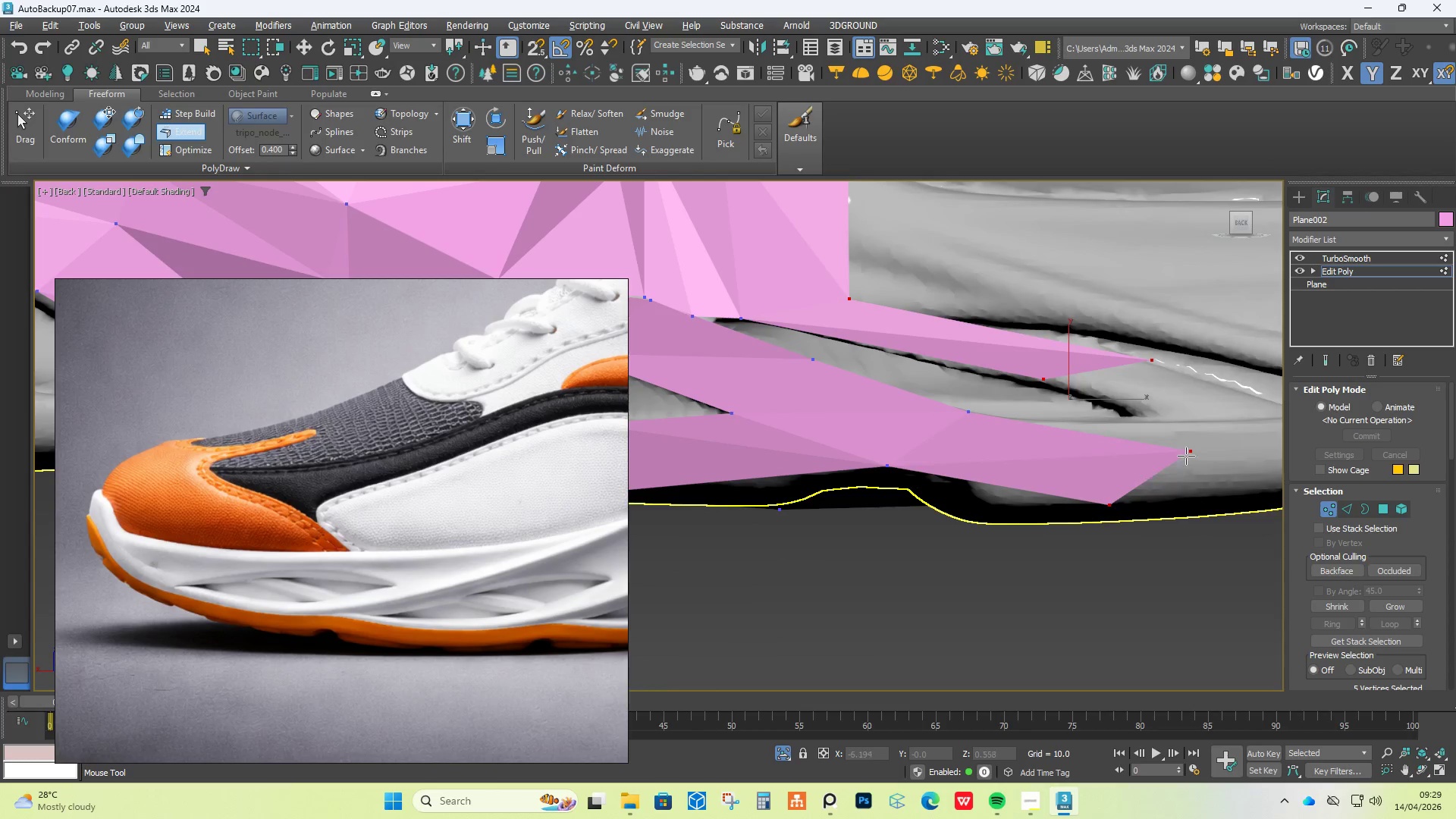 
hold_key(key=ShiftLeft, duration=4.38)
hold_key(key=ControlLeft, duration=4.27)
hold_key(key=AltLeft, duration=1.51)
left_click_drag(start_coordinate=[1188, 450], to_coordinate=[1089, 425])
 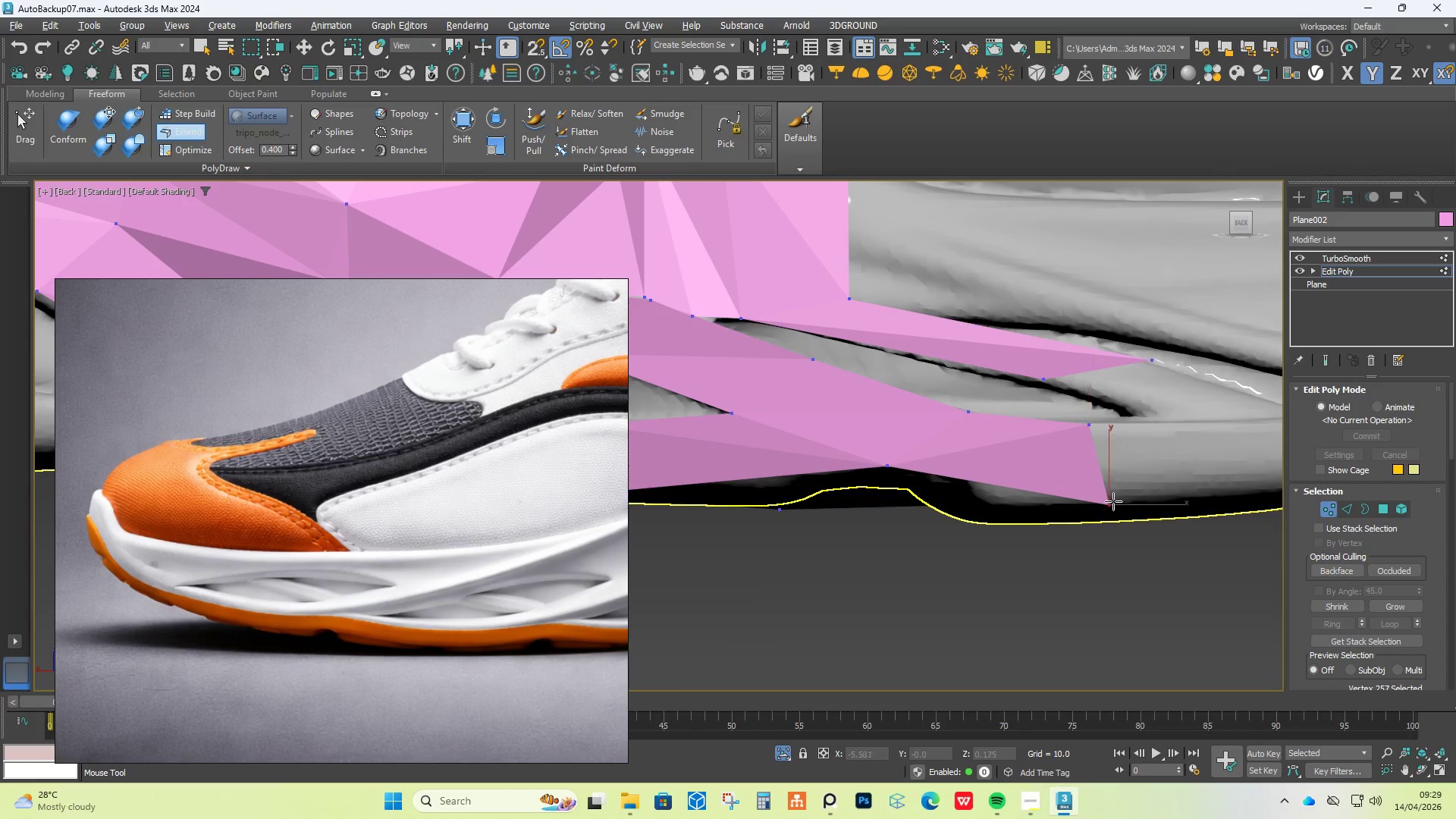 
left_click_drag(start_coordinate=[1112, 501], to_coordinate=[1008, 510])
 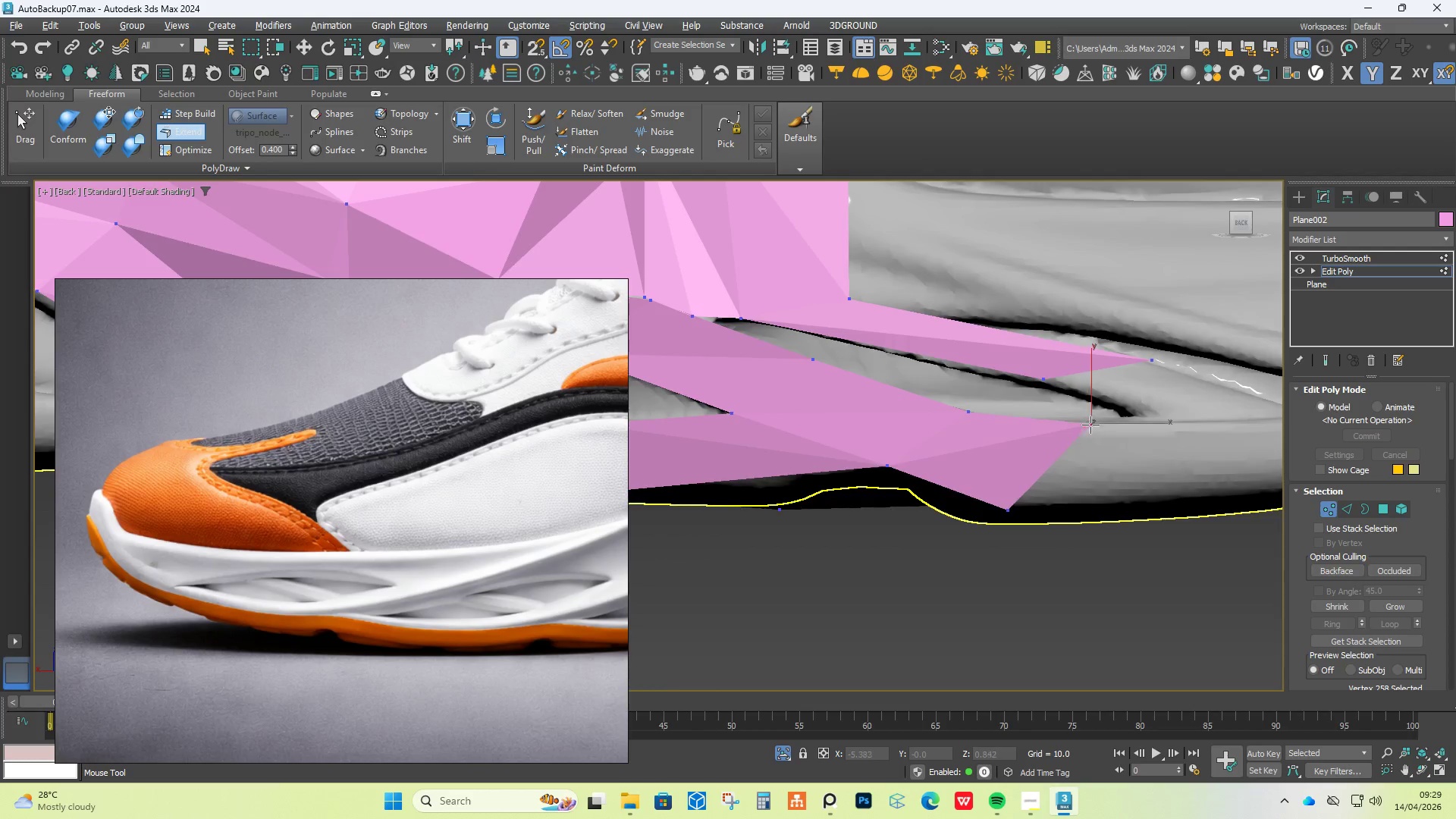 
hold_key(key=AltLeft, duration=1.5)
 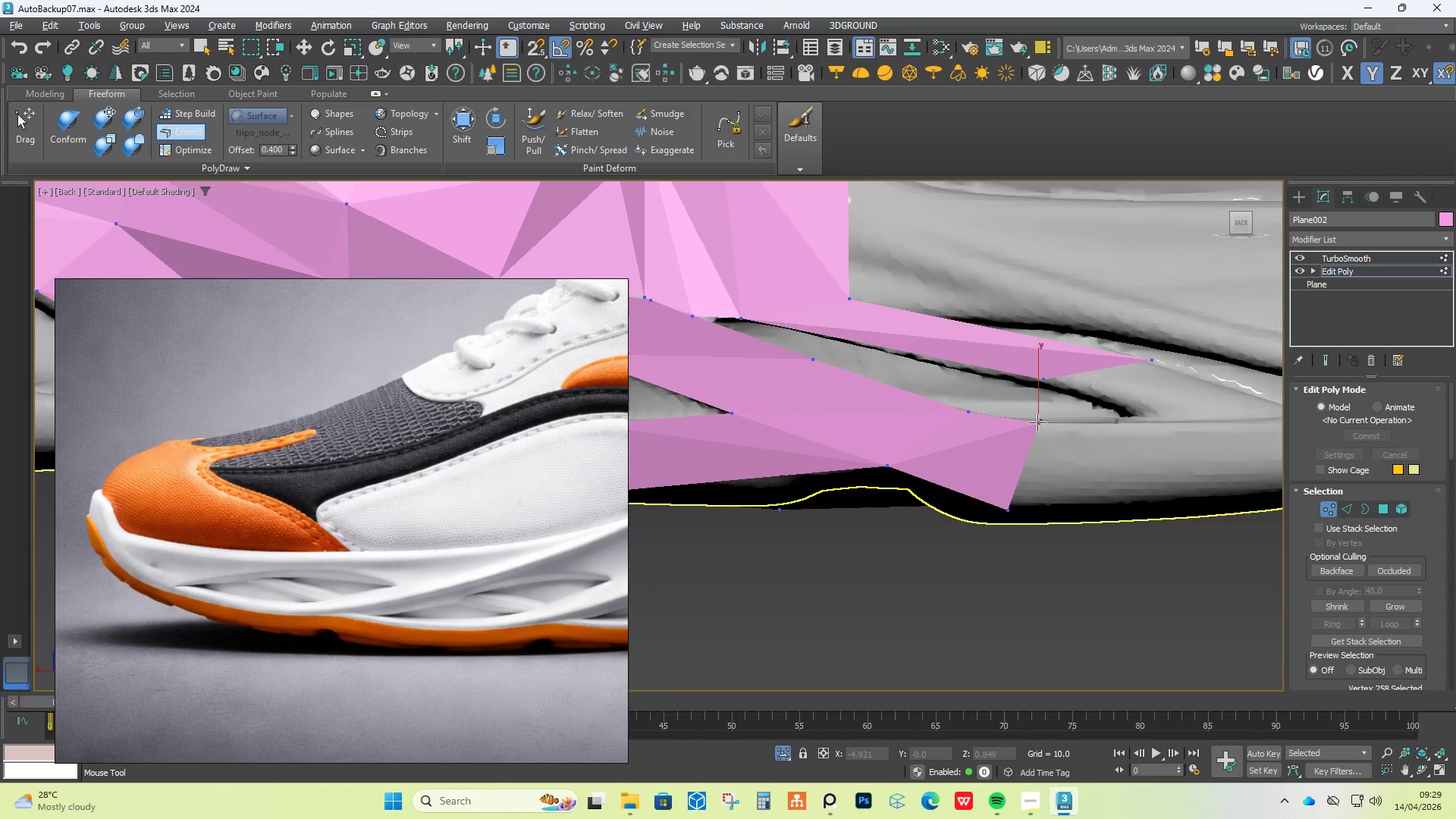 
hold_key(key=AltLeft, duration=1.25)
left_click_drag(start_coordinate=[1094, 423], to_coordinate=[1034, 419])
 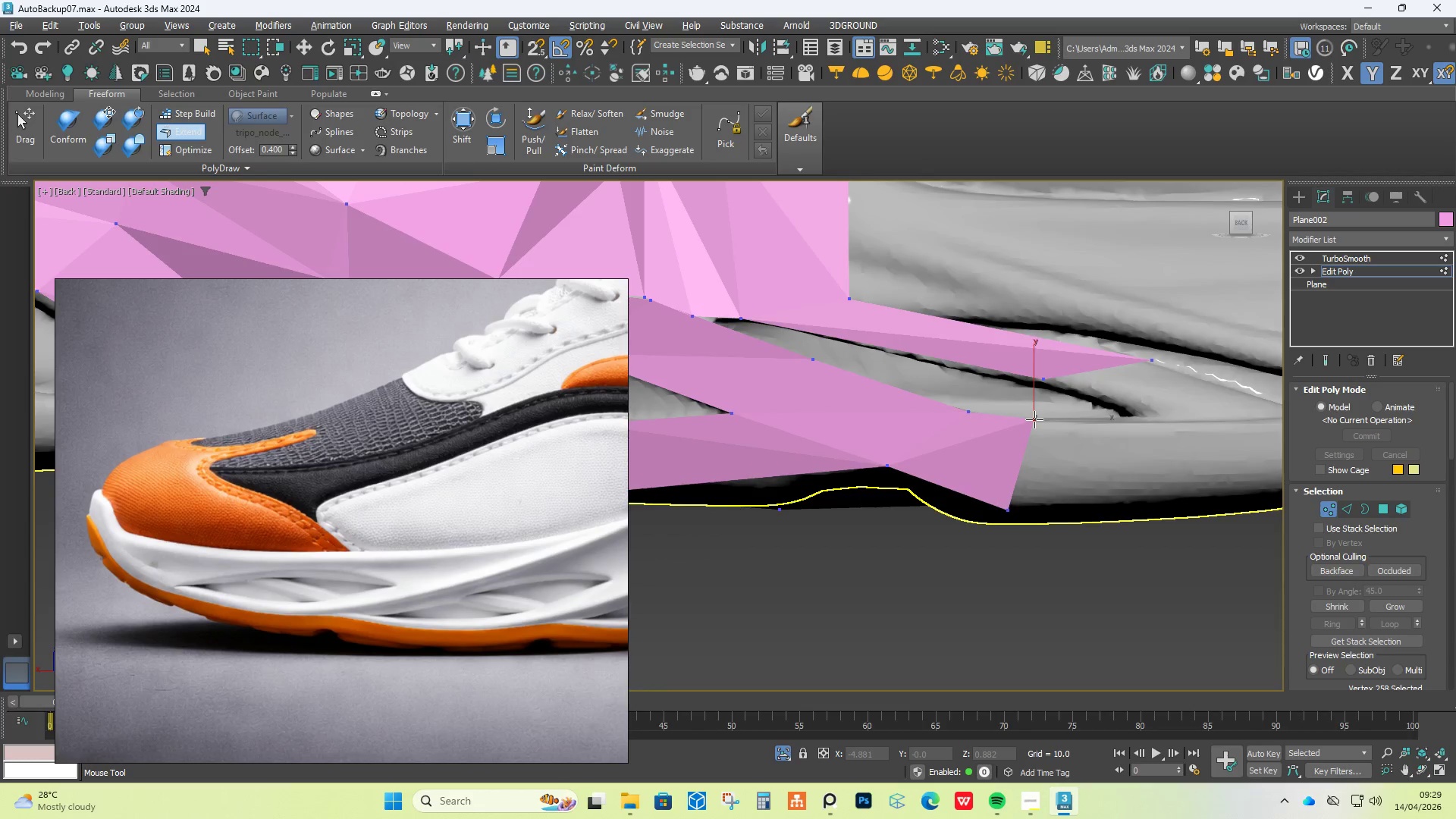 
scroll: coordinate [1034, 419], scroll_direction: down, amount: 3.0
 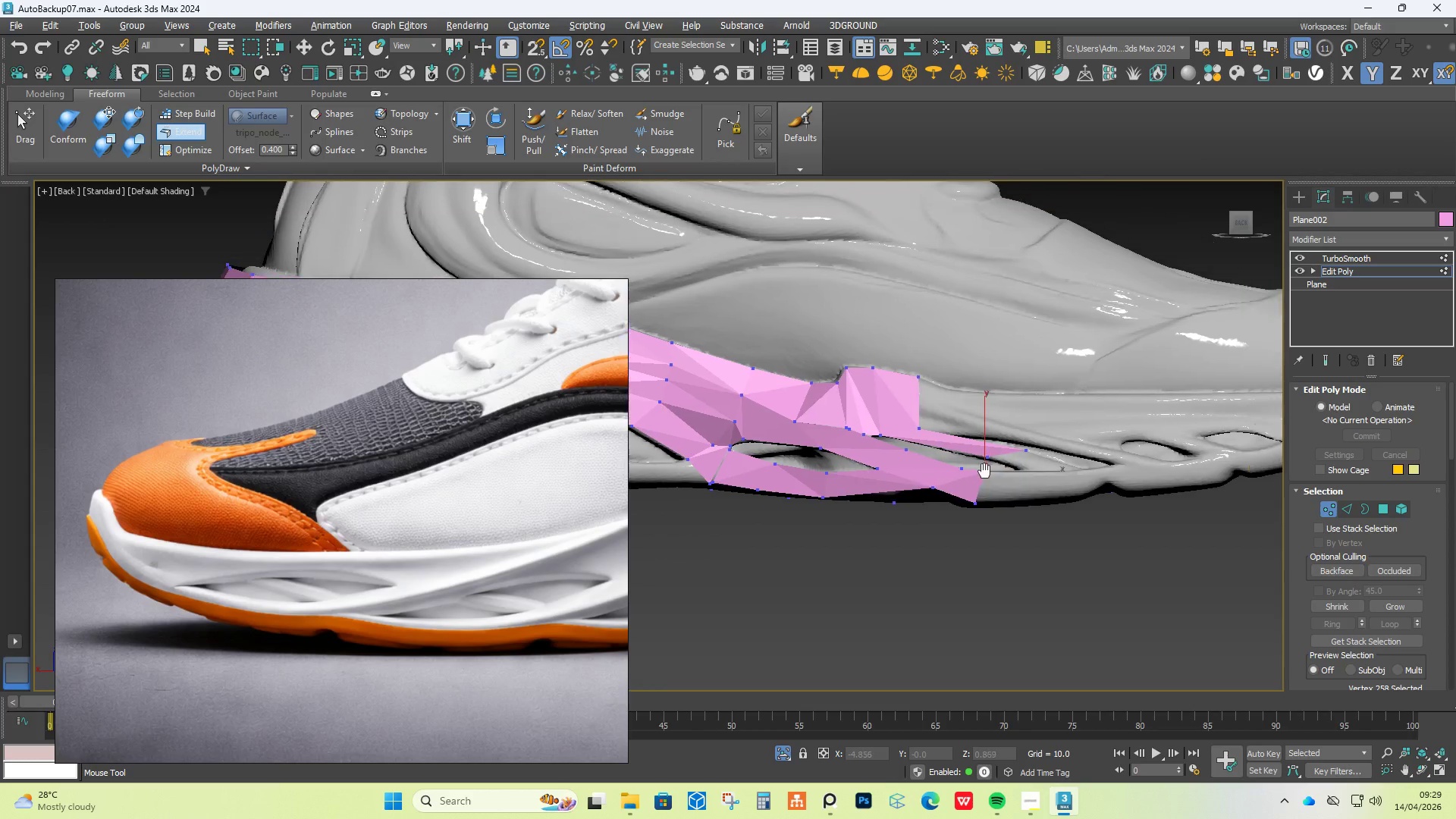 
hold_key(key=ShiftLeft, duration=1.34)
 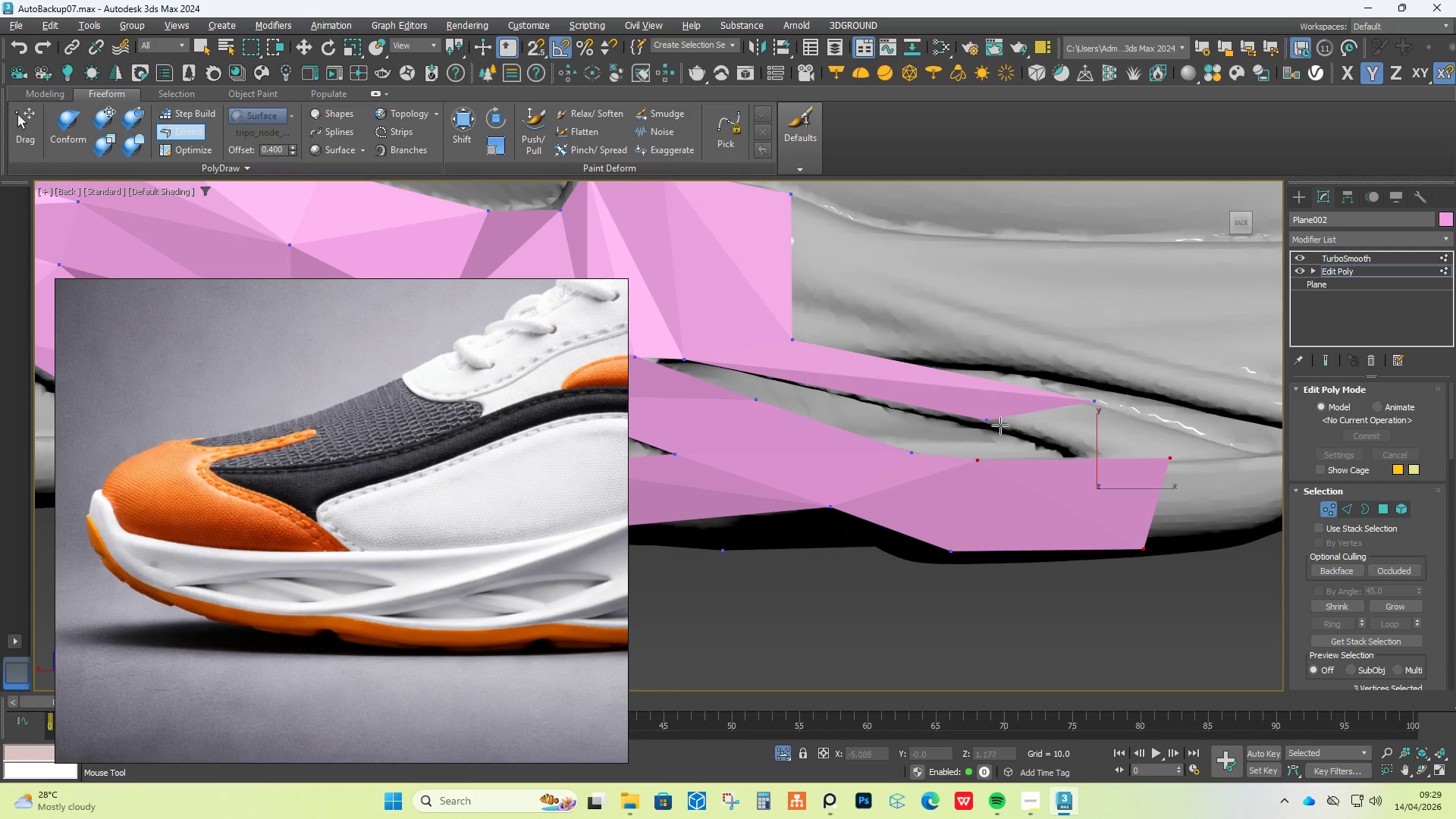 
scroll: coordinate [990, 478], scroll_direction: up, amount: 3.0
 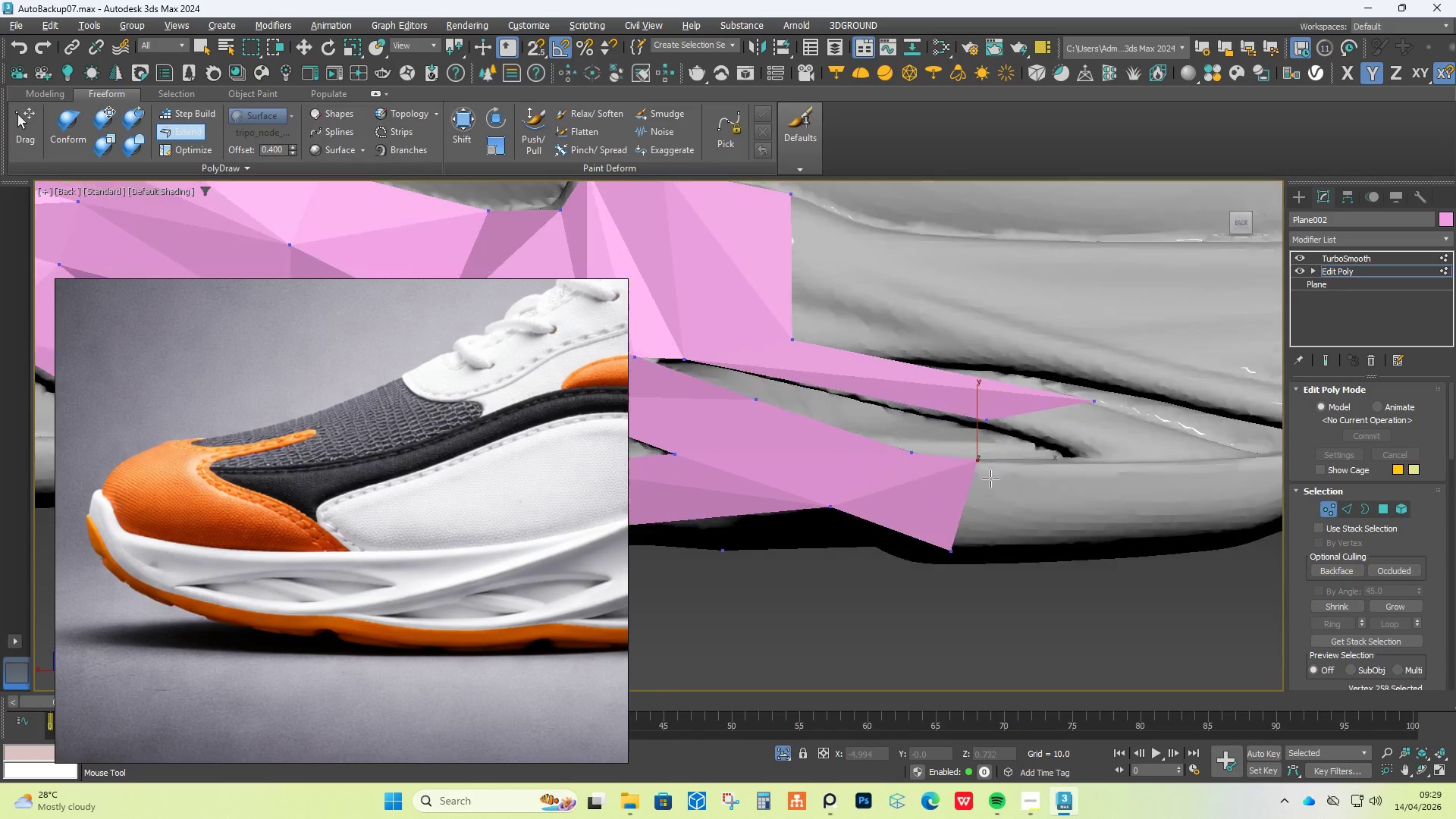 
left_click_drag(start_coordinate=[968, 501], to_coordinate=[1158, 504])
 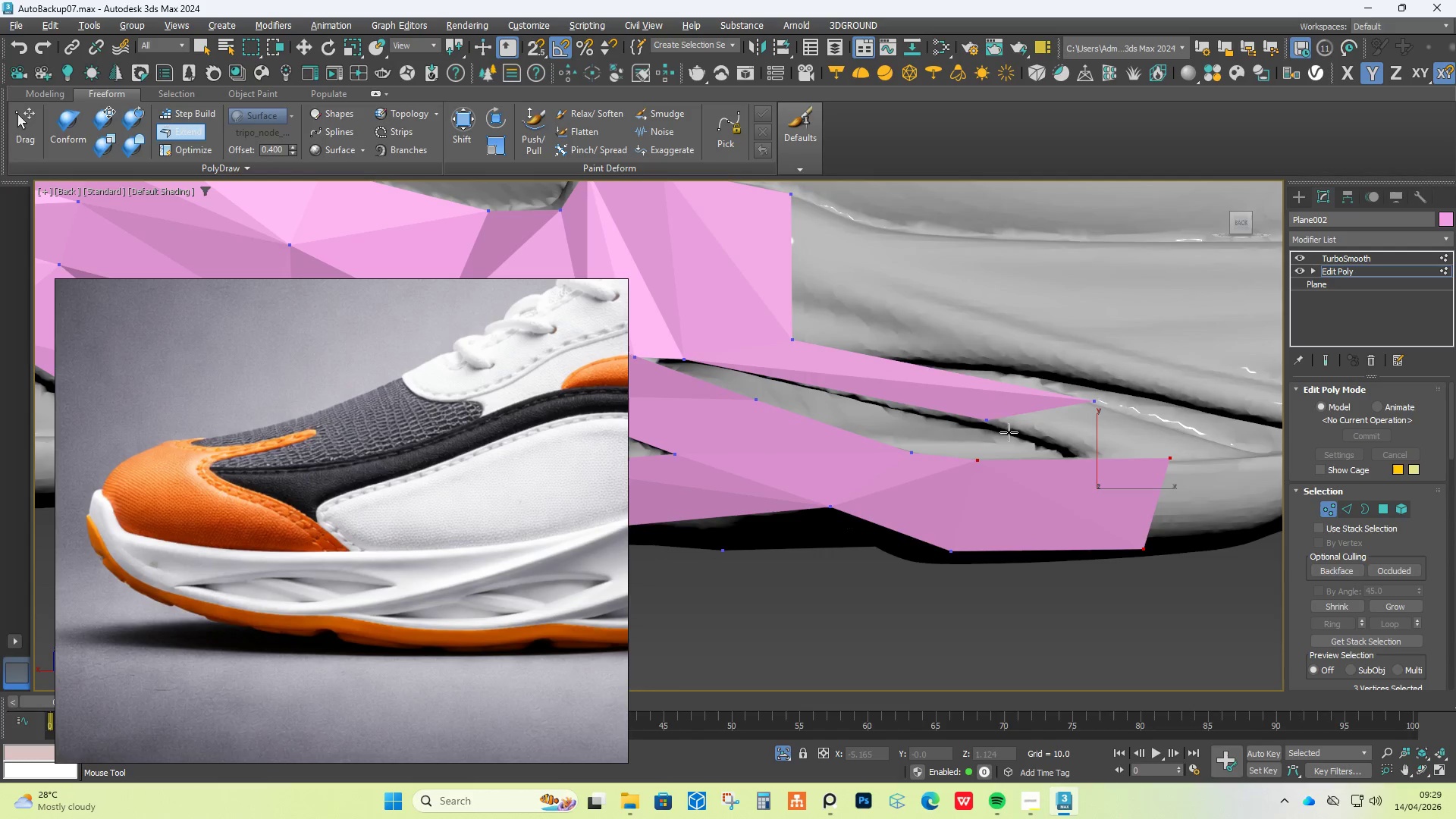 
hold_key(key=ShiftLeft, duration=1.48)
 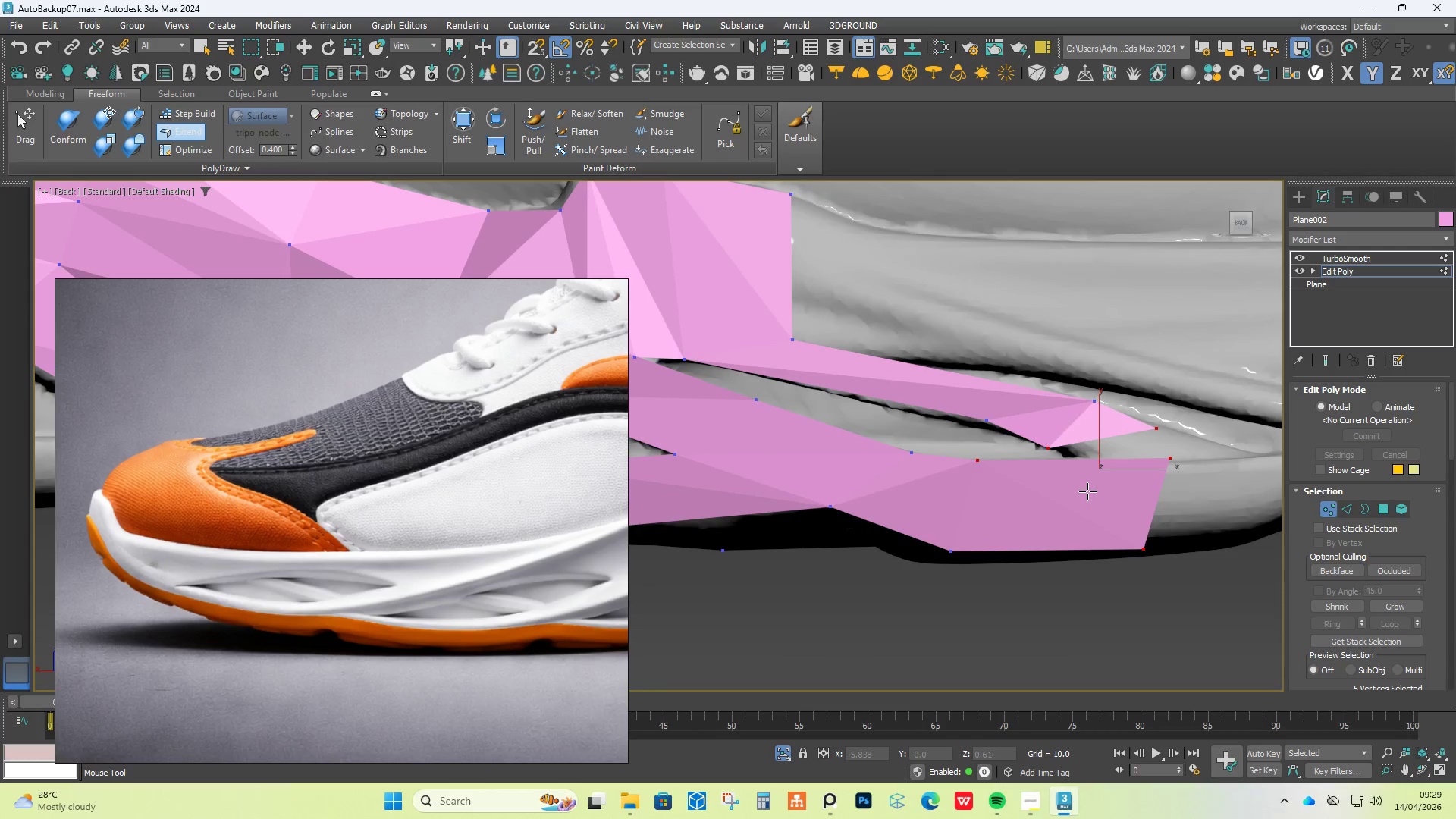 
key(Control+Shift+ControlLeft)
 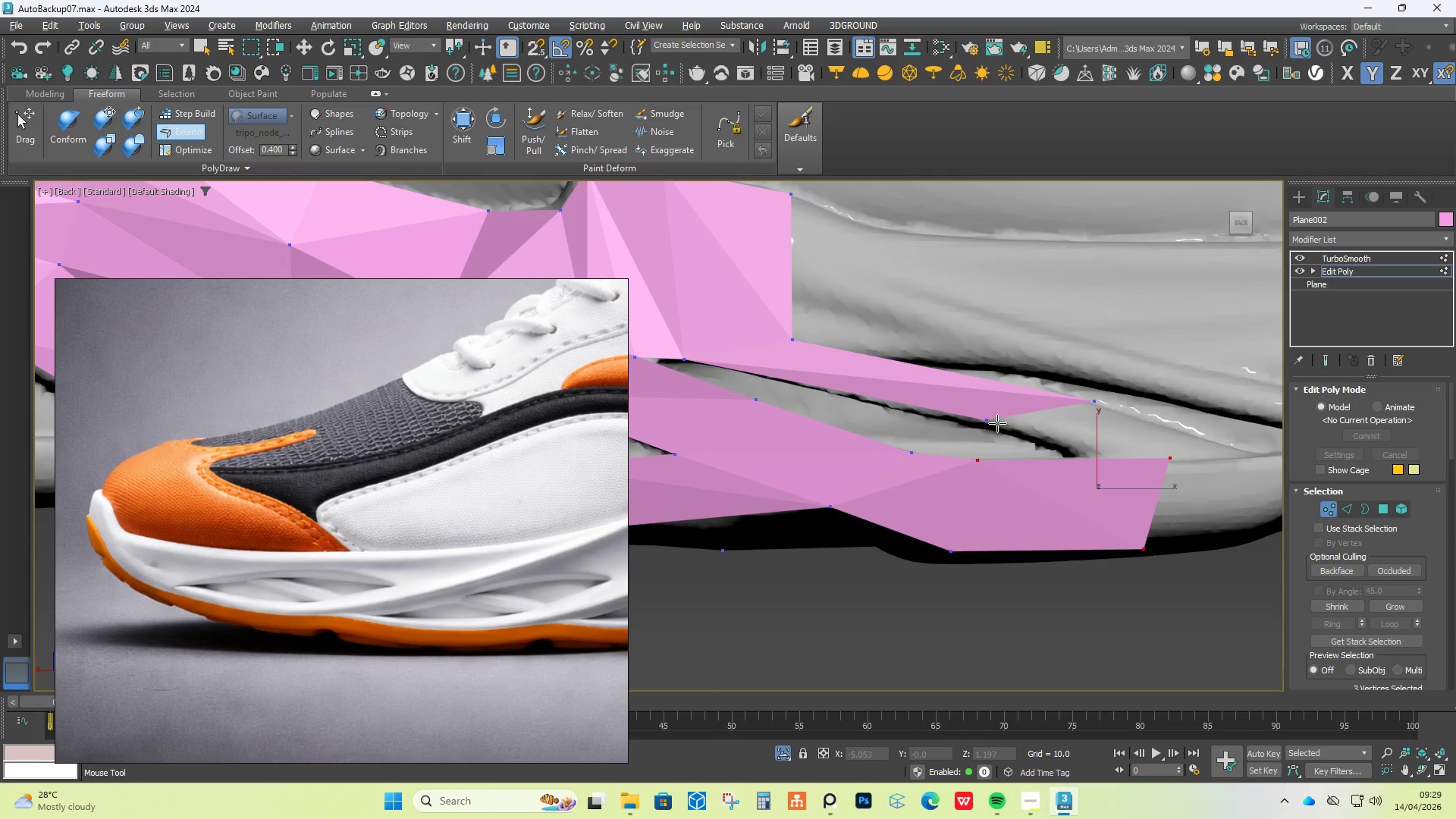 
key(Alt+Control+Shift+AltLeft)
 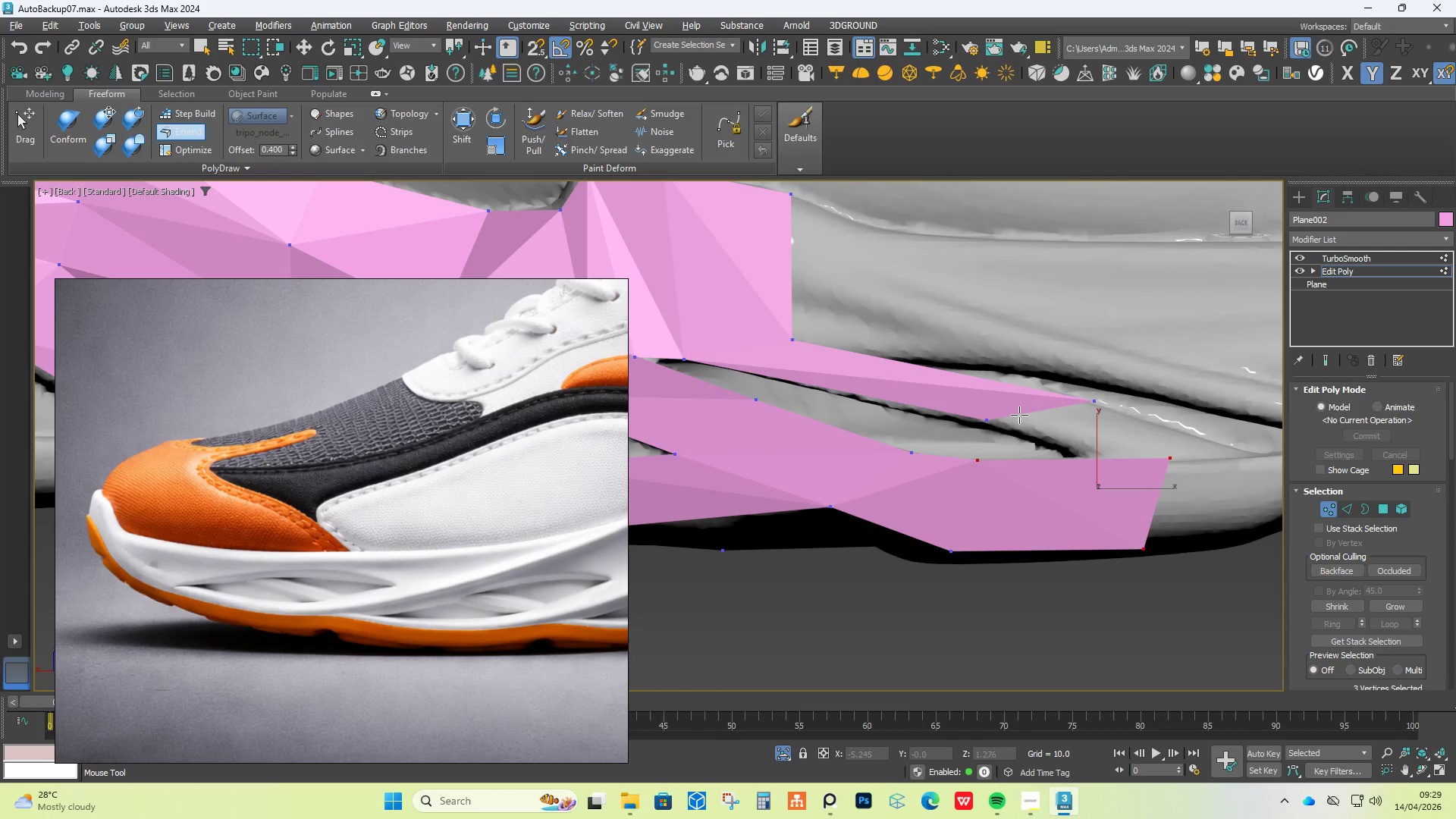 
left_click_drag(start_coordinate=[1019, 415], to_coordinate=[1103, 439])
 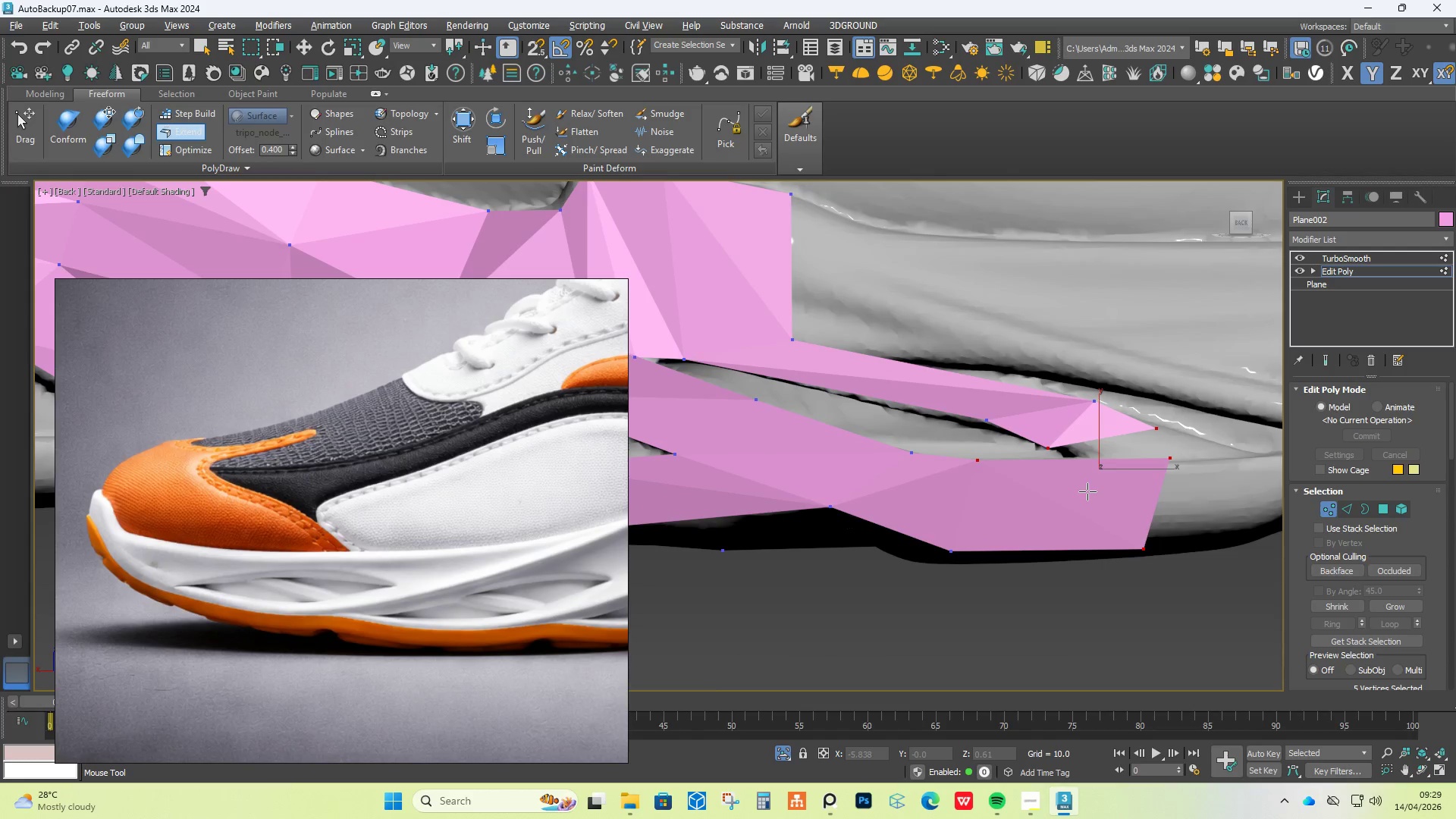 
scroll: coordinate [1130, 472], scroll_direction: down, amount: 1.0
 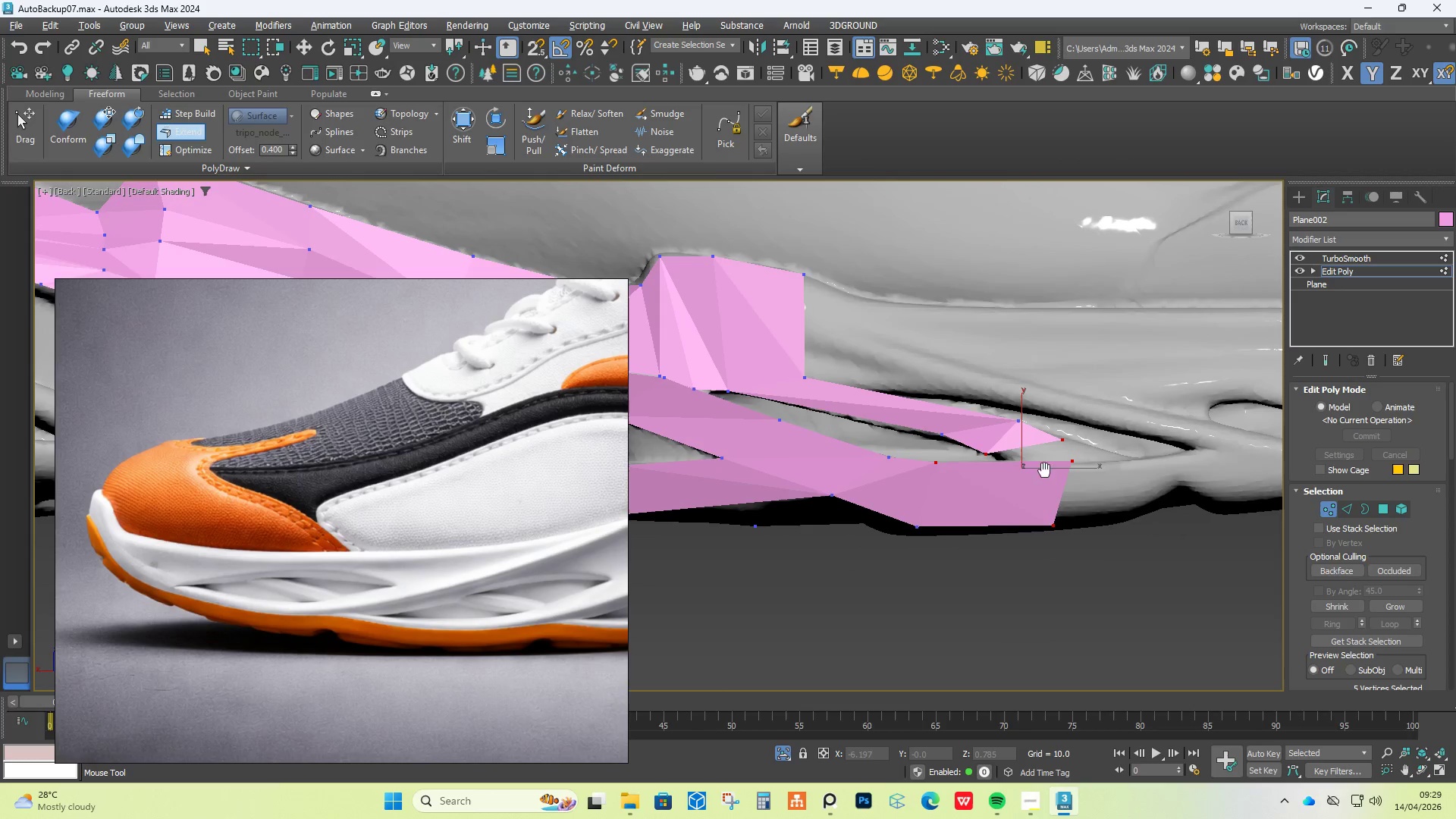 
scroll: coordinate [1056, 464], scroll_direction: up, amount: 1.0
 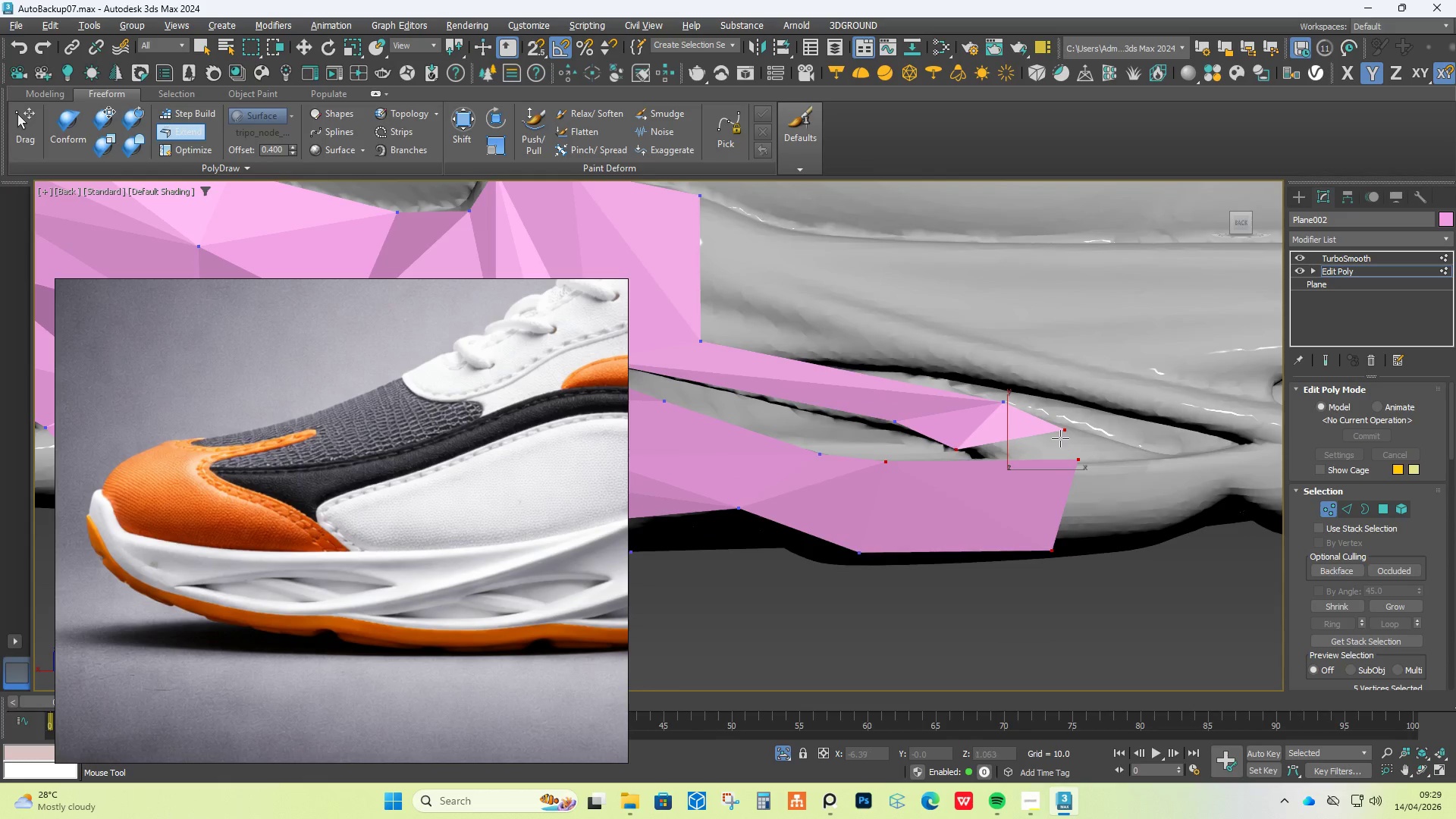 
hold_key(key=ControlLeft, duration=2.91)
hold_key(key=ShiftLeft, duration=2.91)
hold_key(key=AltLeft, duration=1.5)
left_click_drag(start_coordinate=[1061, 428], to_coordinate=[1169, 456])
 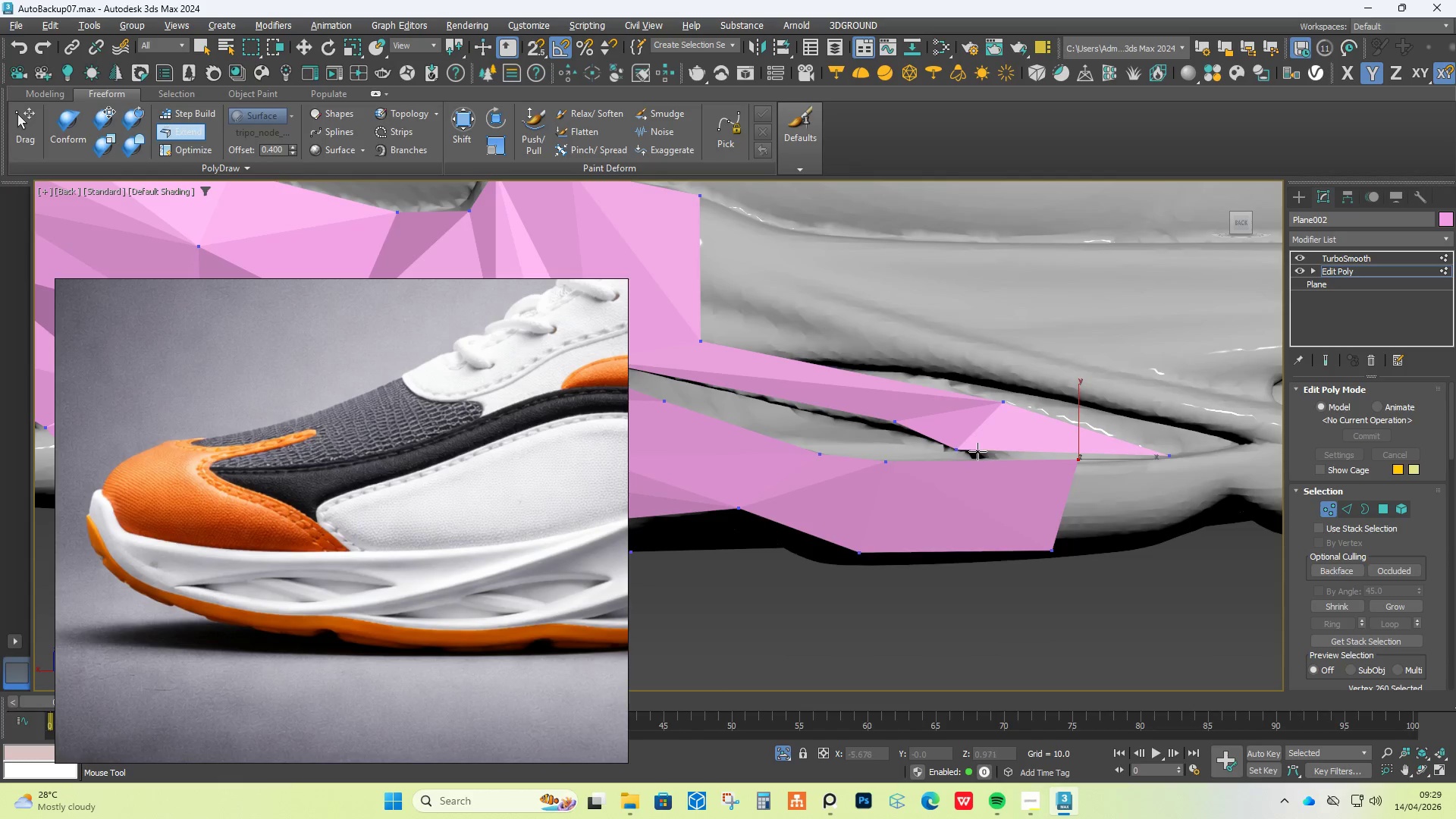 
hold_key(key=AltLeft, duration=1.38)
left_click_drag(start_coordinate=[955, 447], to_coordinate=[995, 461])
 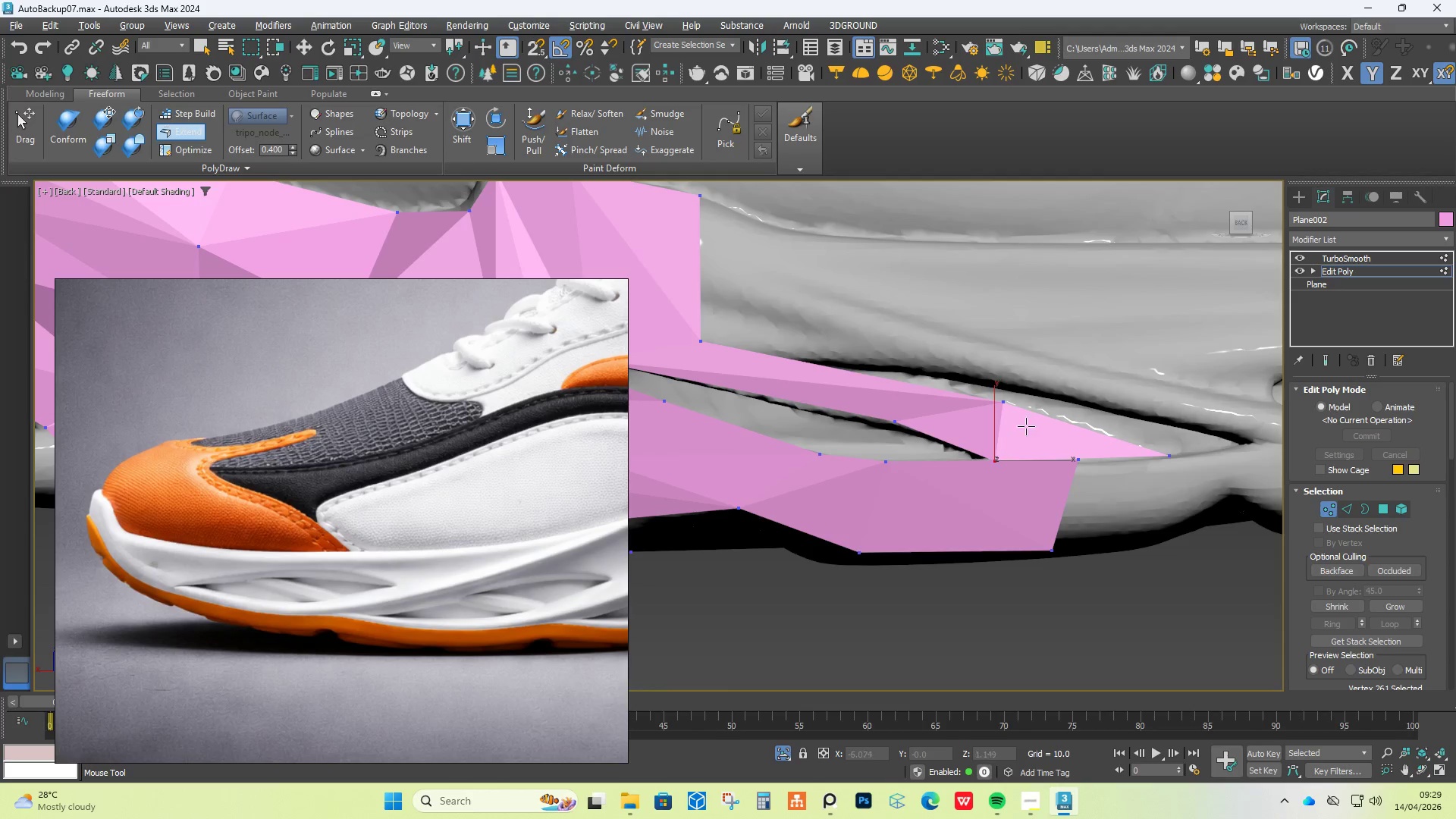 
scroll: coordinate [1037, 394], scroll_direction: down, amount: 2.0
 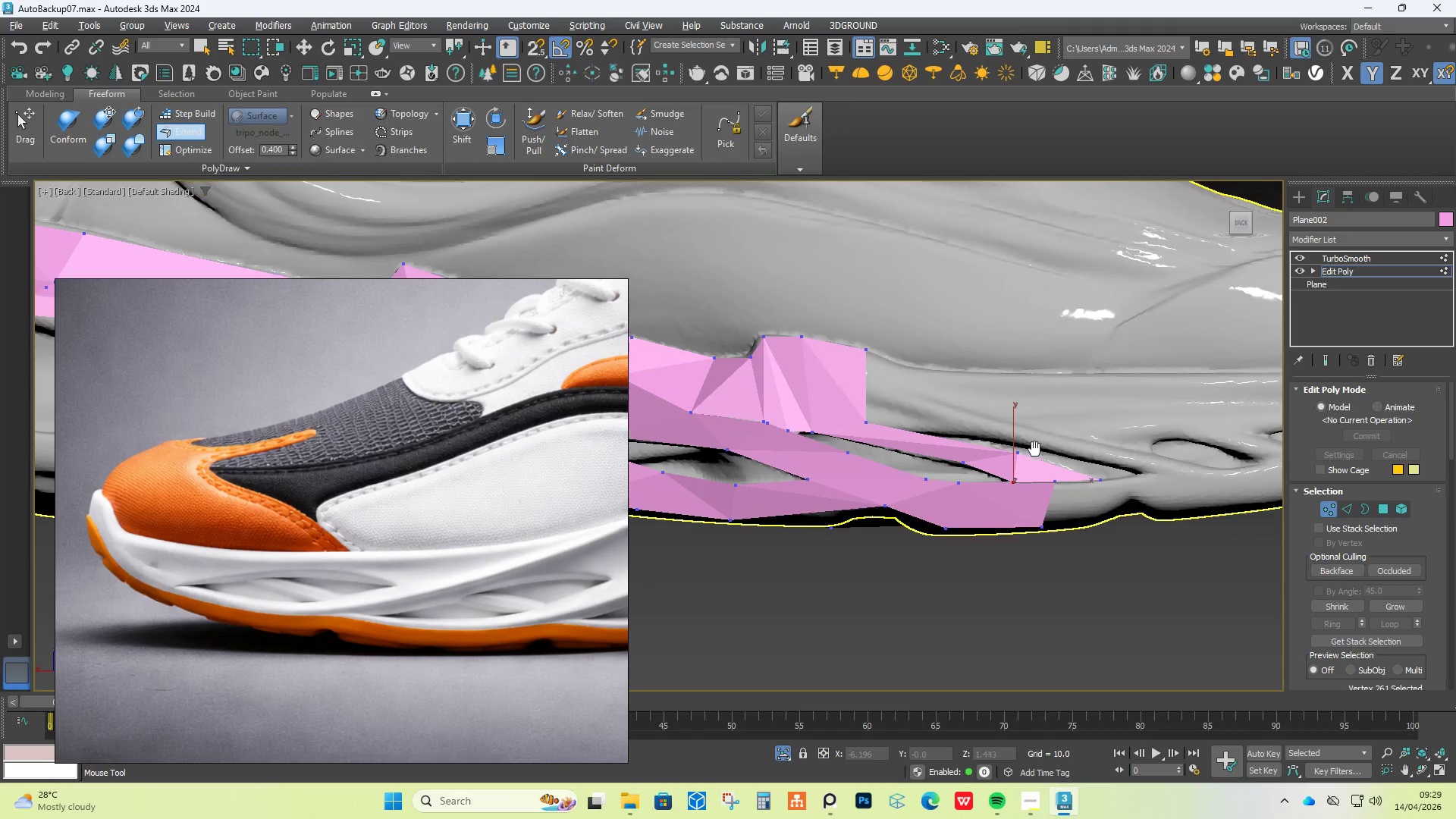 
scroll: coordinate [845, 450], scroll_direction: none, amount: 0.0
 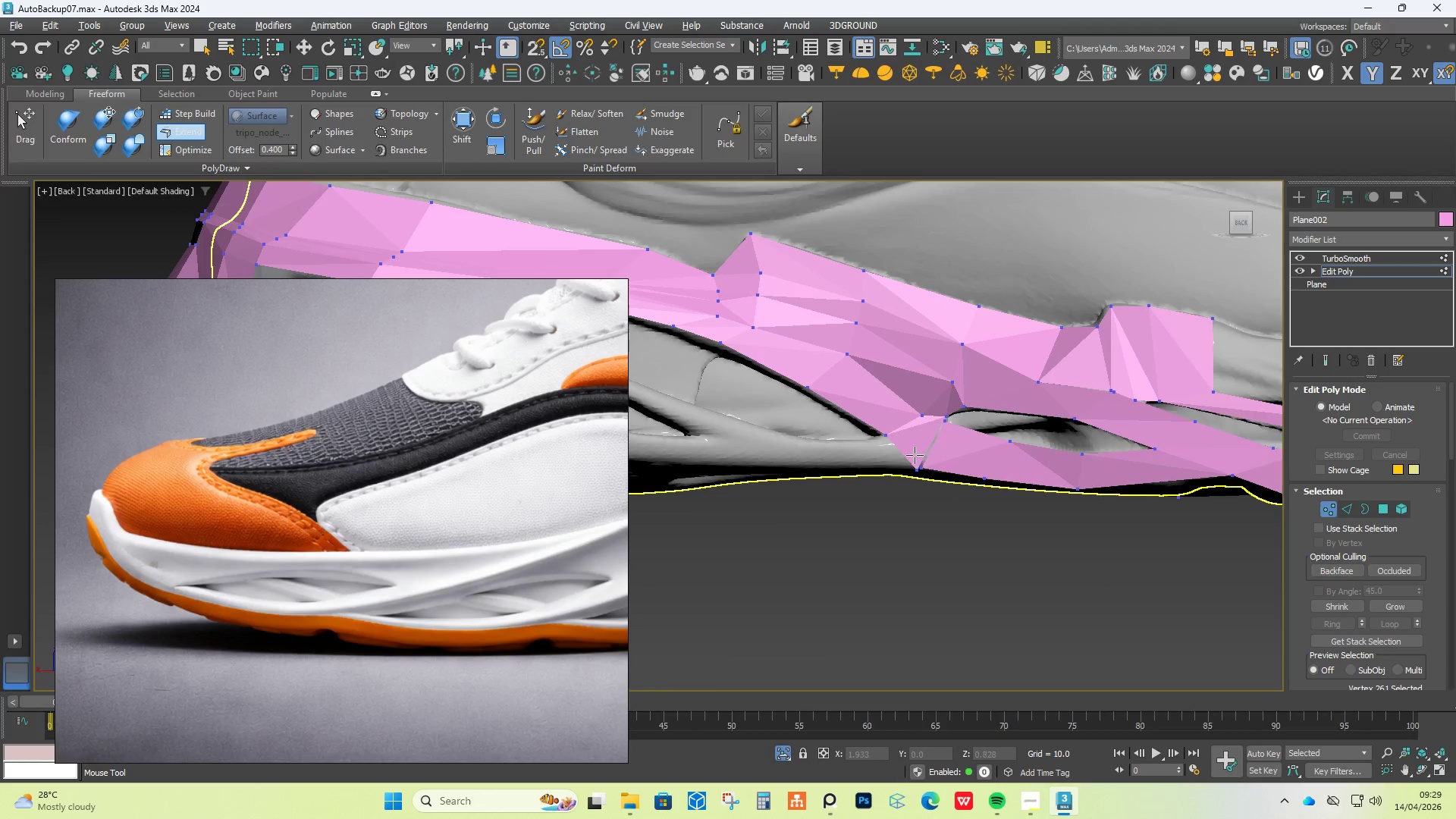 
hold_key(key=ShiftLeft, duration=0.97)
left_click_drag(start_coordinate=[974, 502], to_coordinate=[880, 513])
 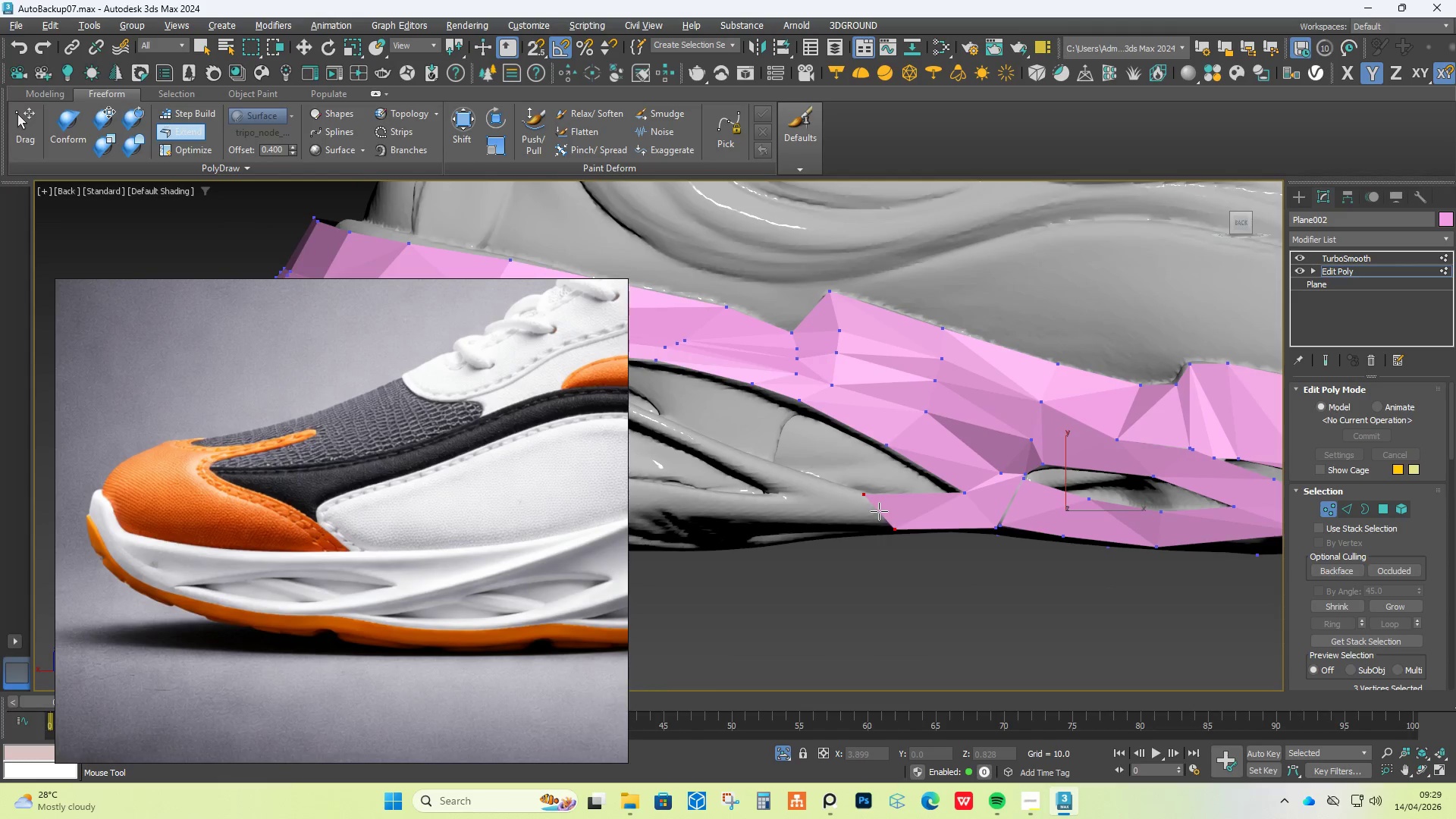 
hold_key(key=ShiftLeft, duration=1.88)
hold_key(key=ControlLeft, duration=1.81)
hold_key(key=AltLeft, duration=1.5)
left_click_drag(start_coordinate=[864, 493], to_coordinate=[905, 500])
 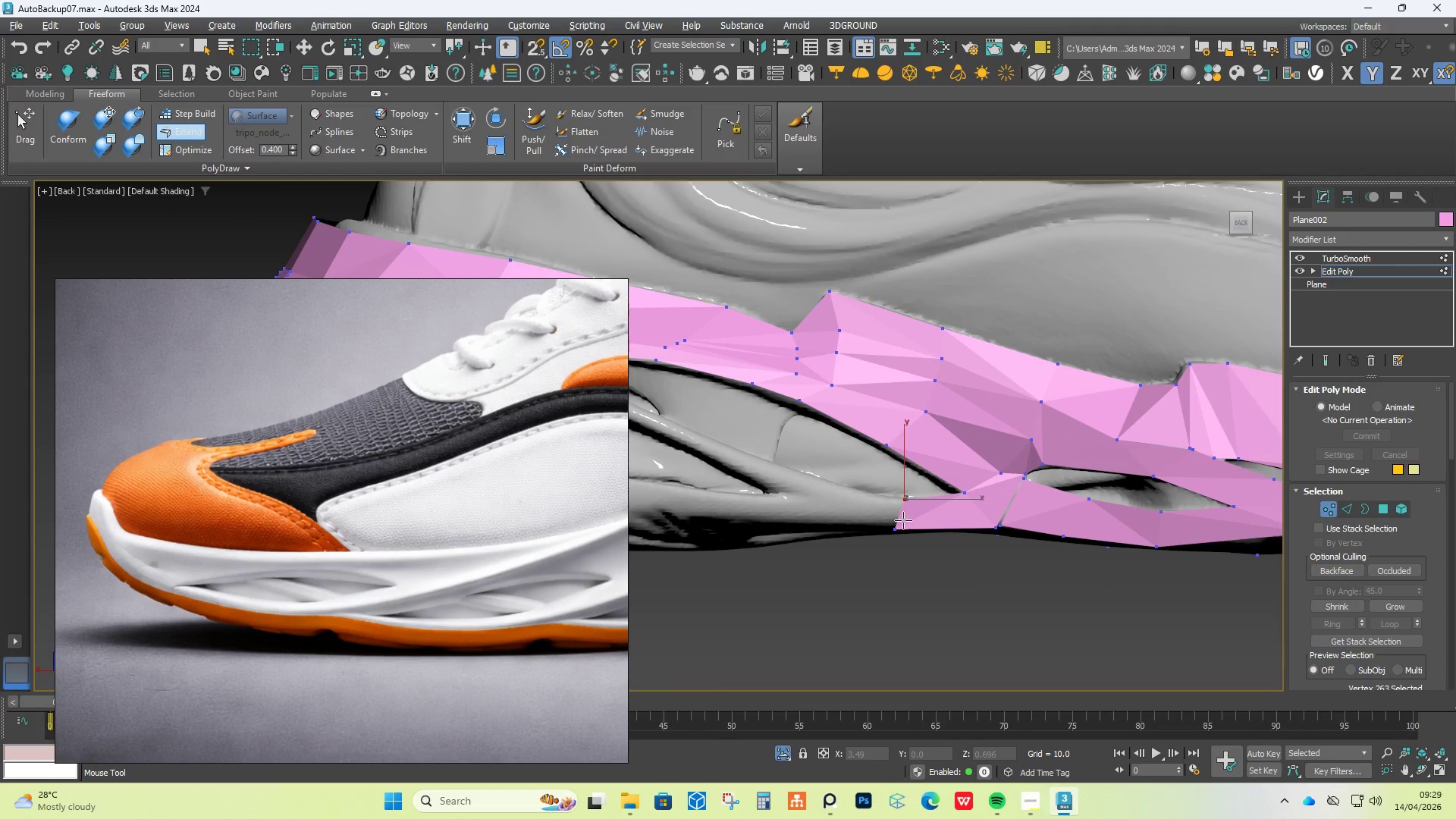 
key(Alt+Control+Shift+AltLeft)
 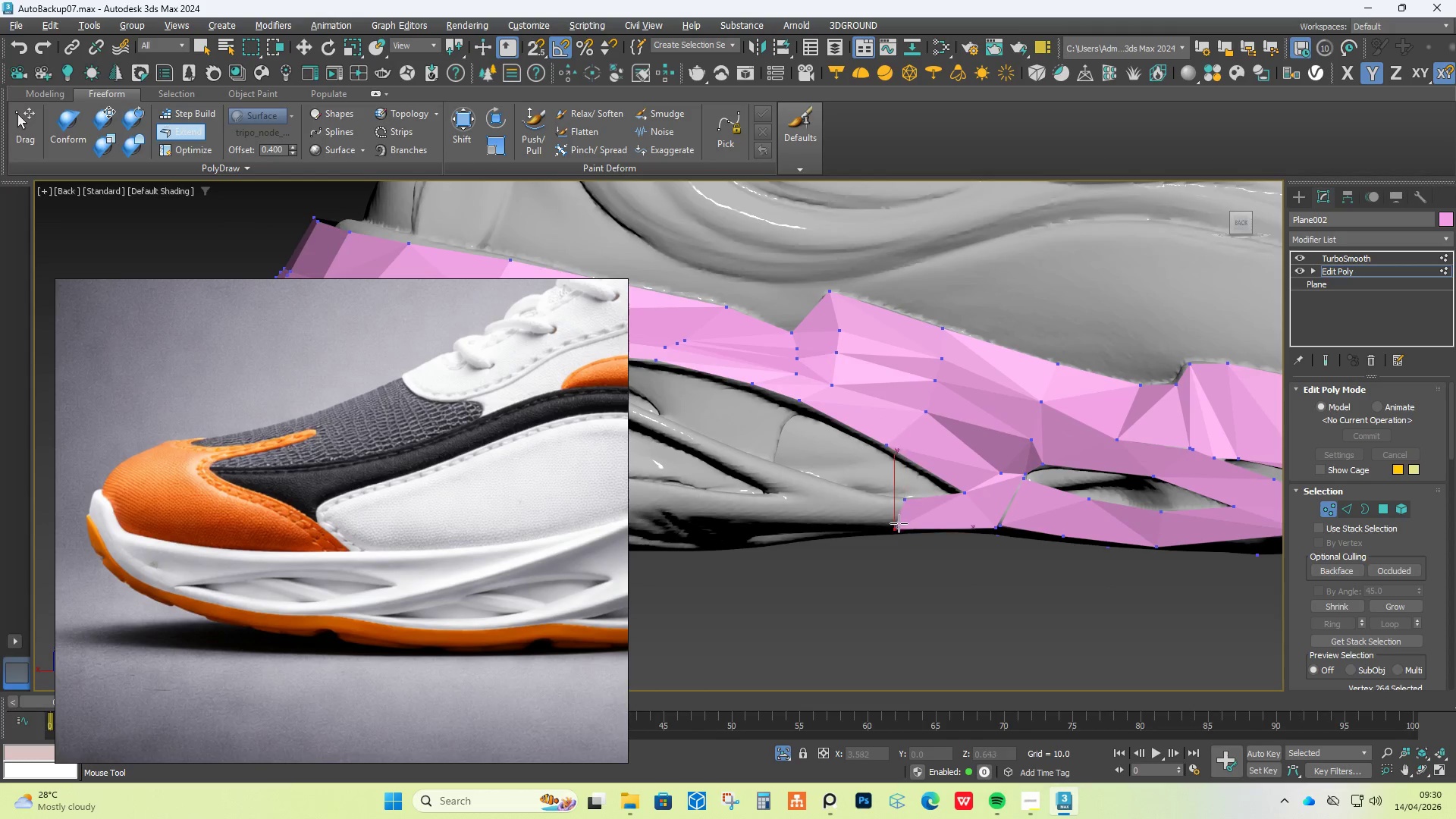 
key(Alt+Control+Shift+AltLeft)
 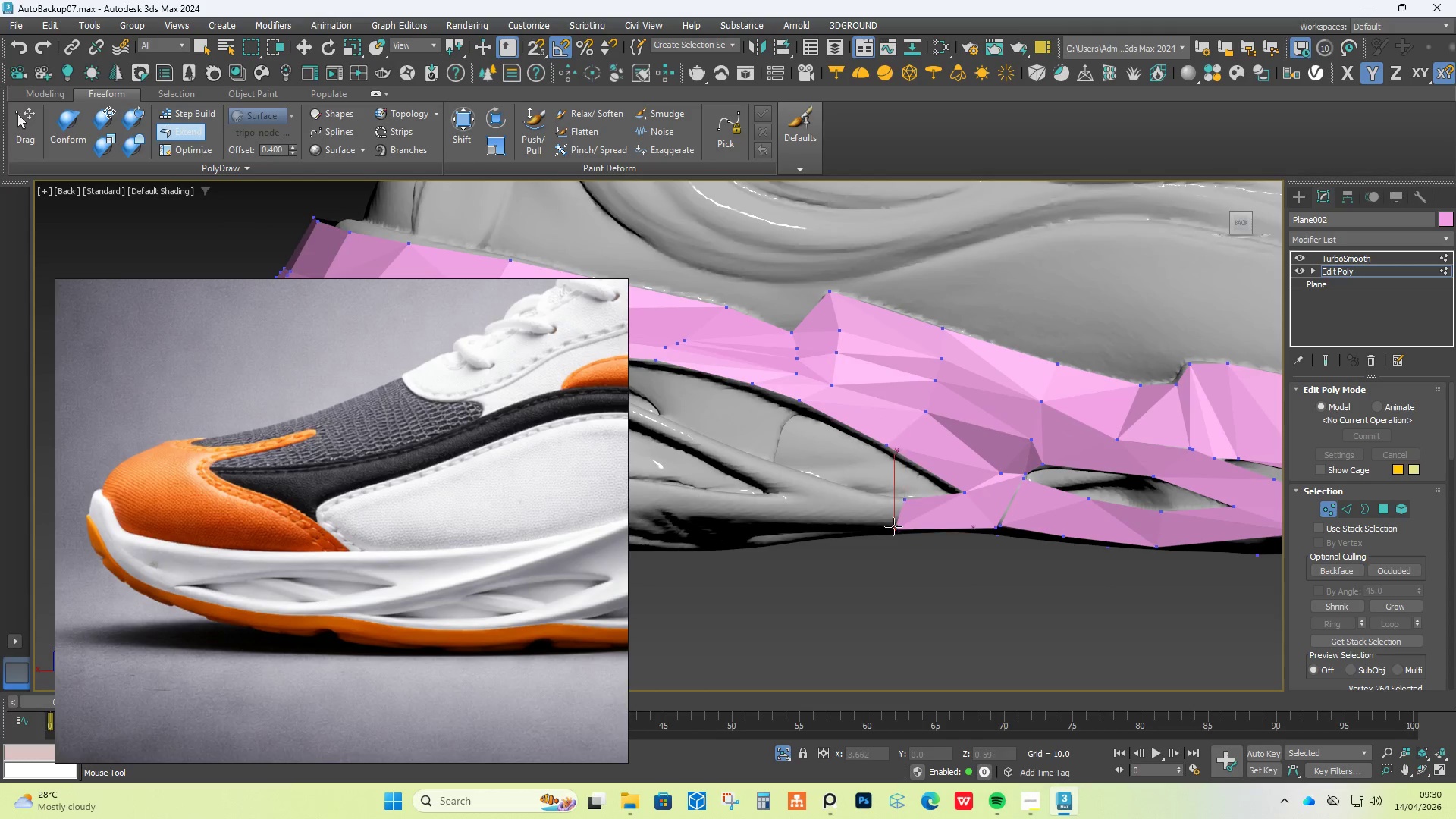 
key(Alt+Control+Shift+AltLeft)
 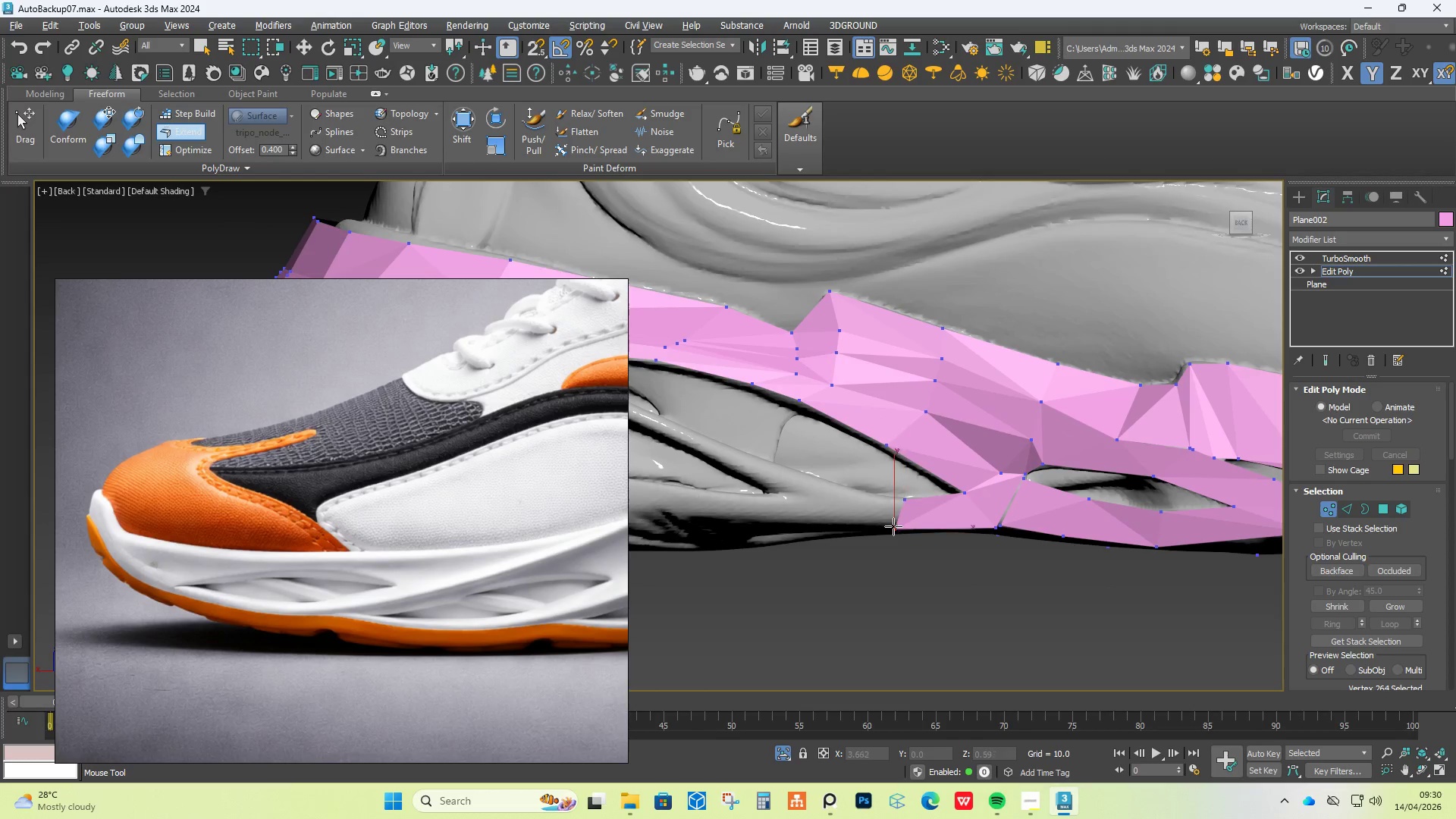 
key(Alt+Control+Shift+AltLeft)
 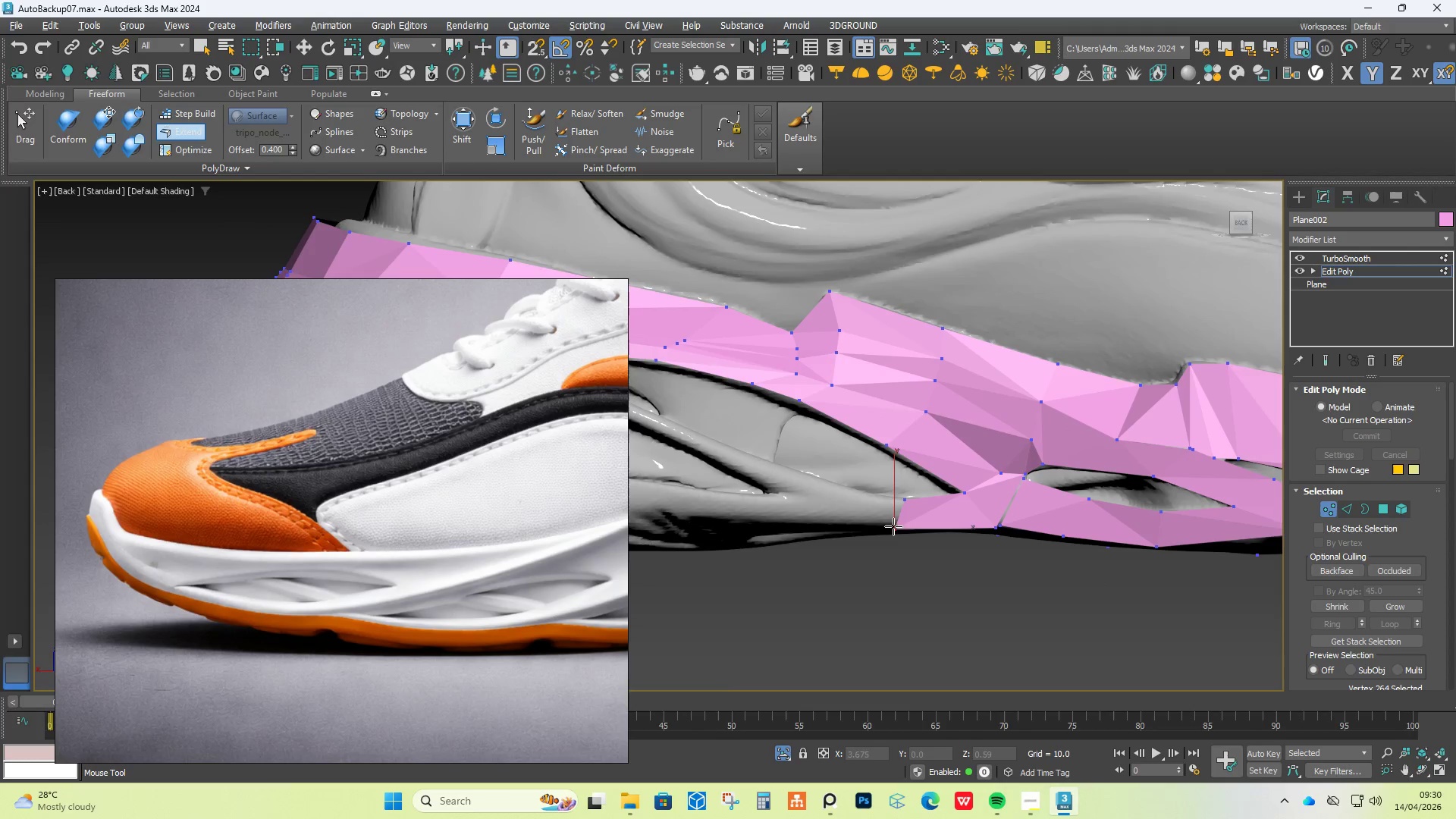 
key(Alt+Control+Shift+AltLeft)
 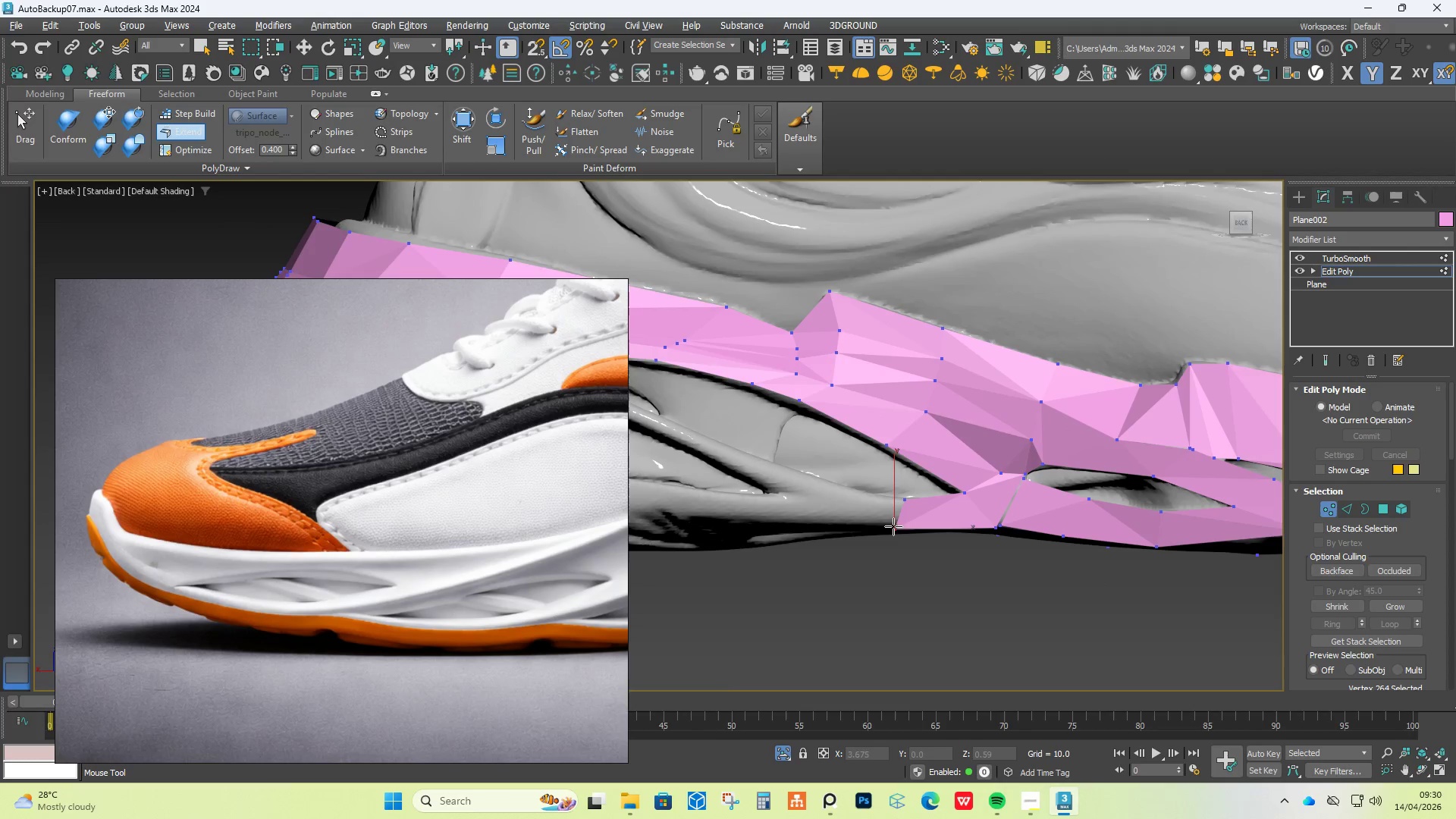 
key(Alt+Control+Shift+AltLeft)
 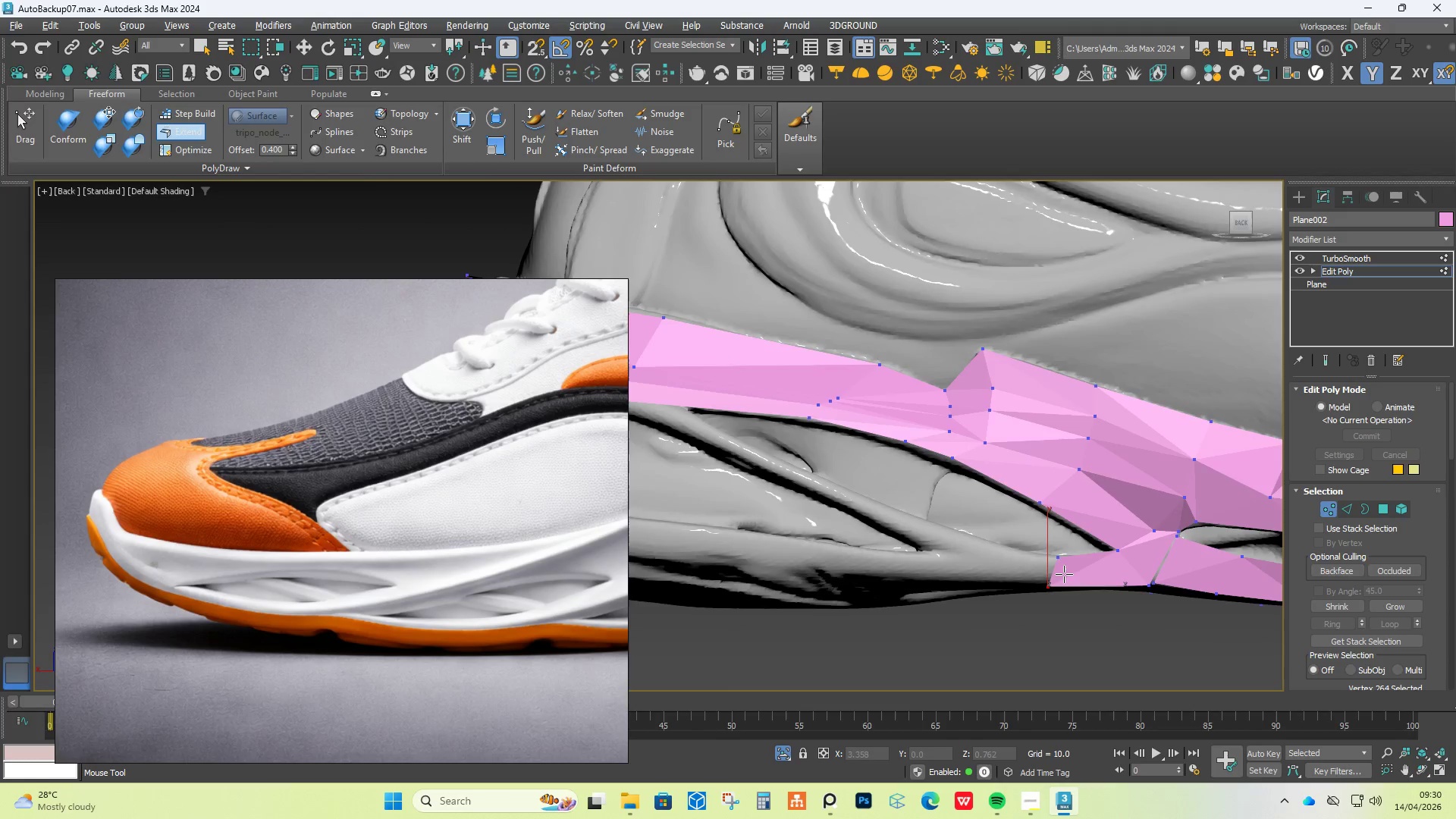 
hold_key(key=ShiftLeft, duration=1.25)
left_click_drag(start_coordinate=[1050, 567], to_coordinate=[956, 554])
 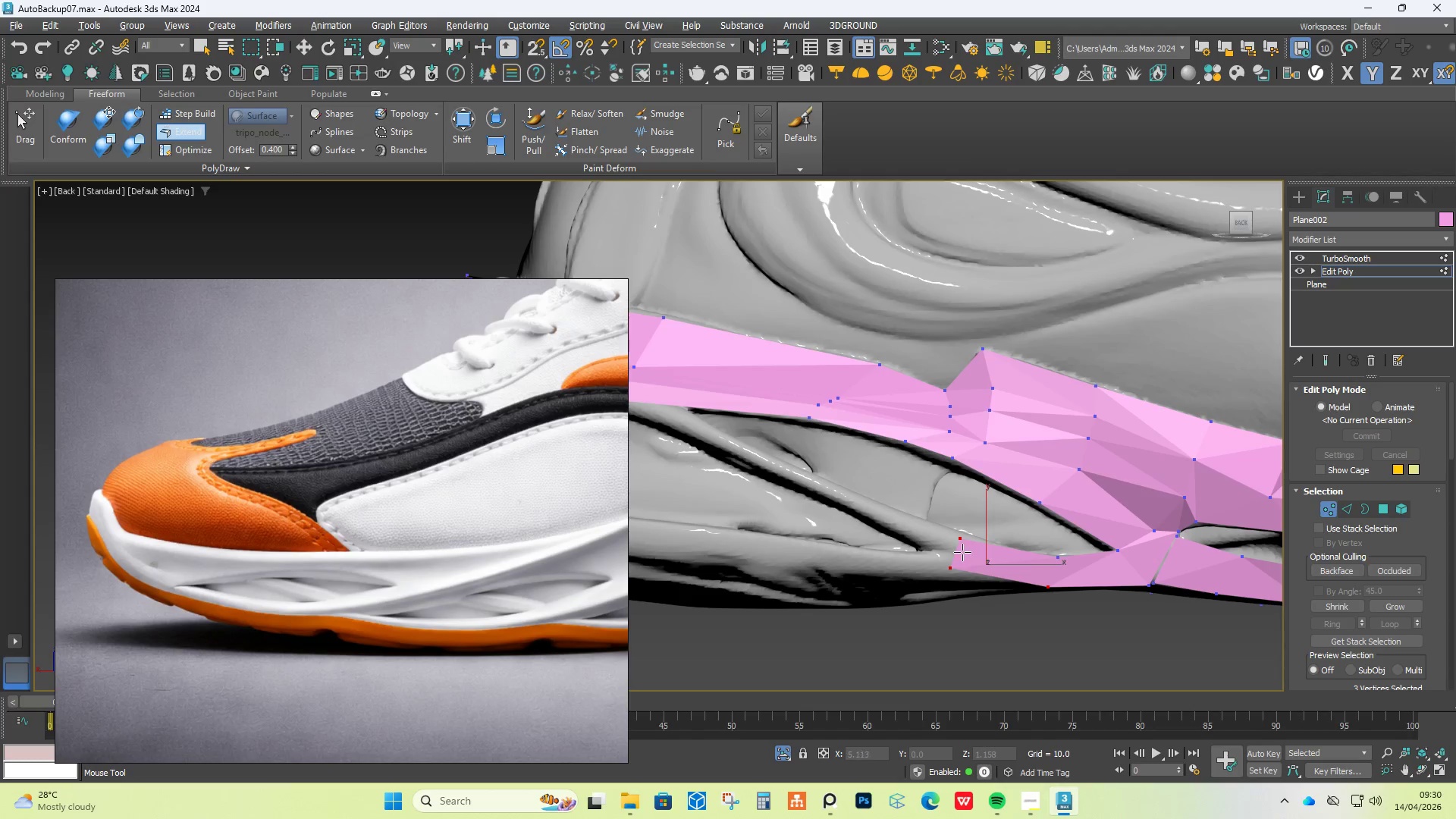 
hold_key(key=ShiftLeft, duration=9.62)
hold_key(key=AltLeft, duration=3.64)
hold_key(key=ControlLeft, duration=1.5)
left_click_drag(start_coordinate=[961, 540], to_coordinate=[1007, 544])
 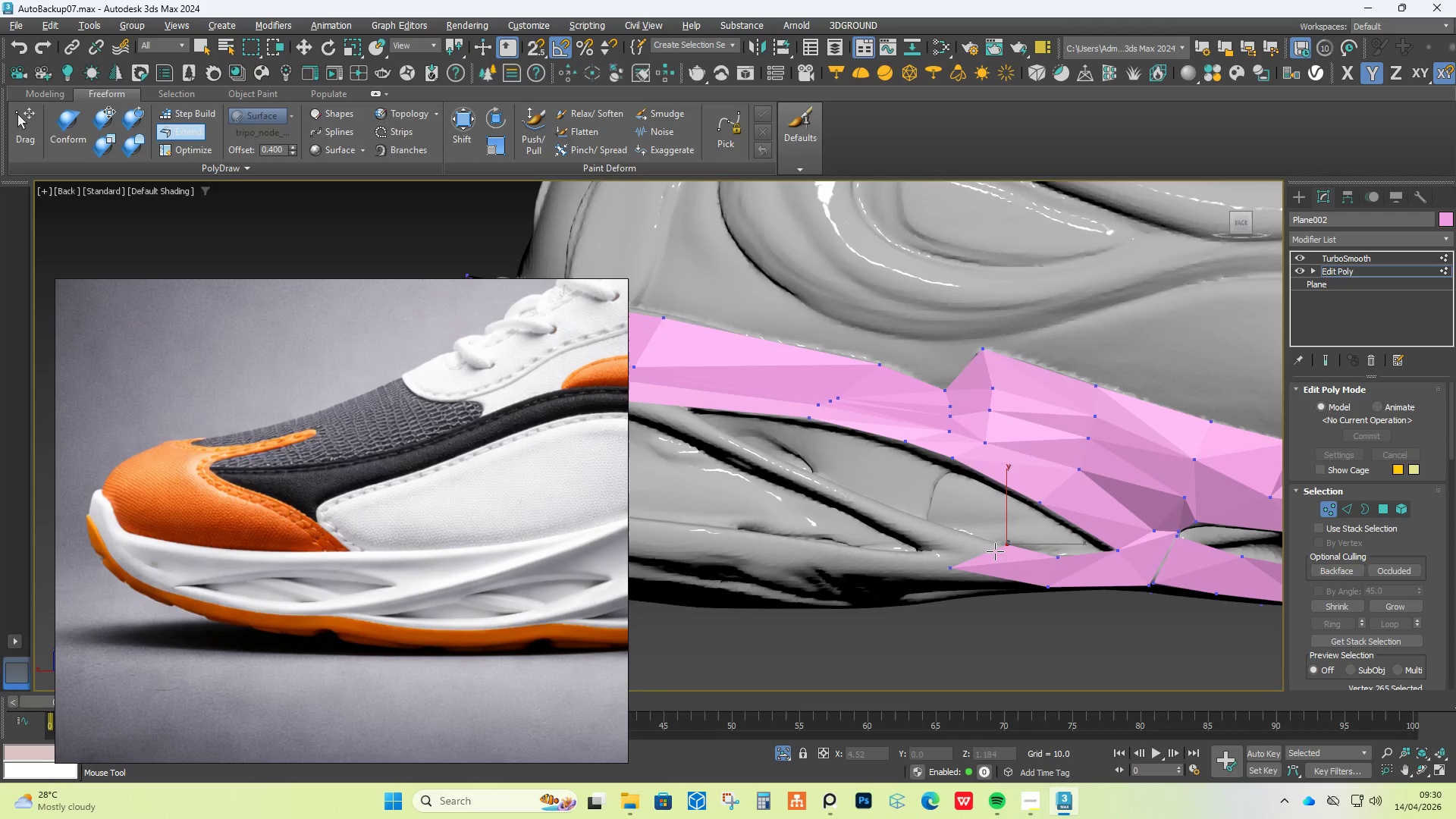 
hold_key(key=ControlLeft, duration=1.52)
left_click_drag(start_coordinate=[956, 568], to_coordinate=[990, 584])
 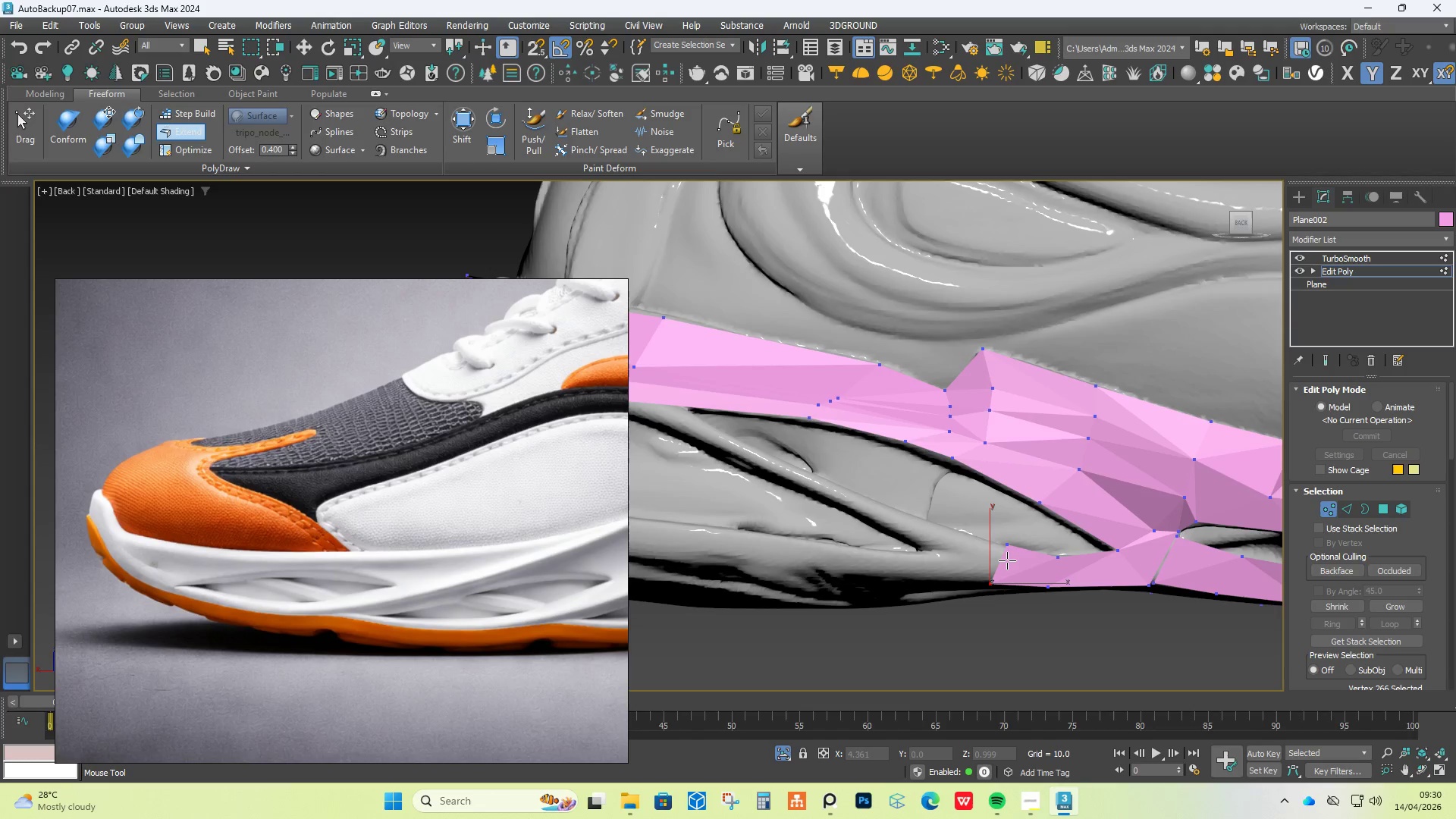 
hold_key(key=ControlLeft, duration=0.84)
 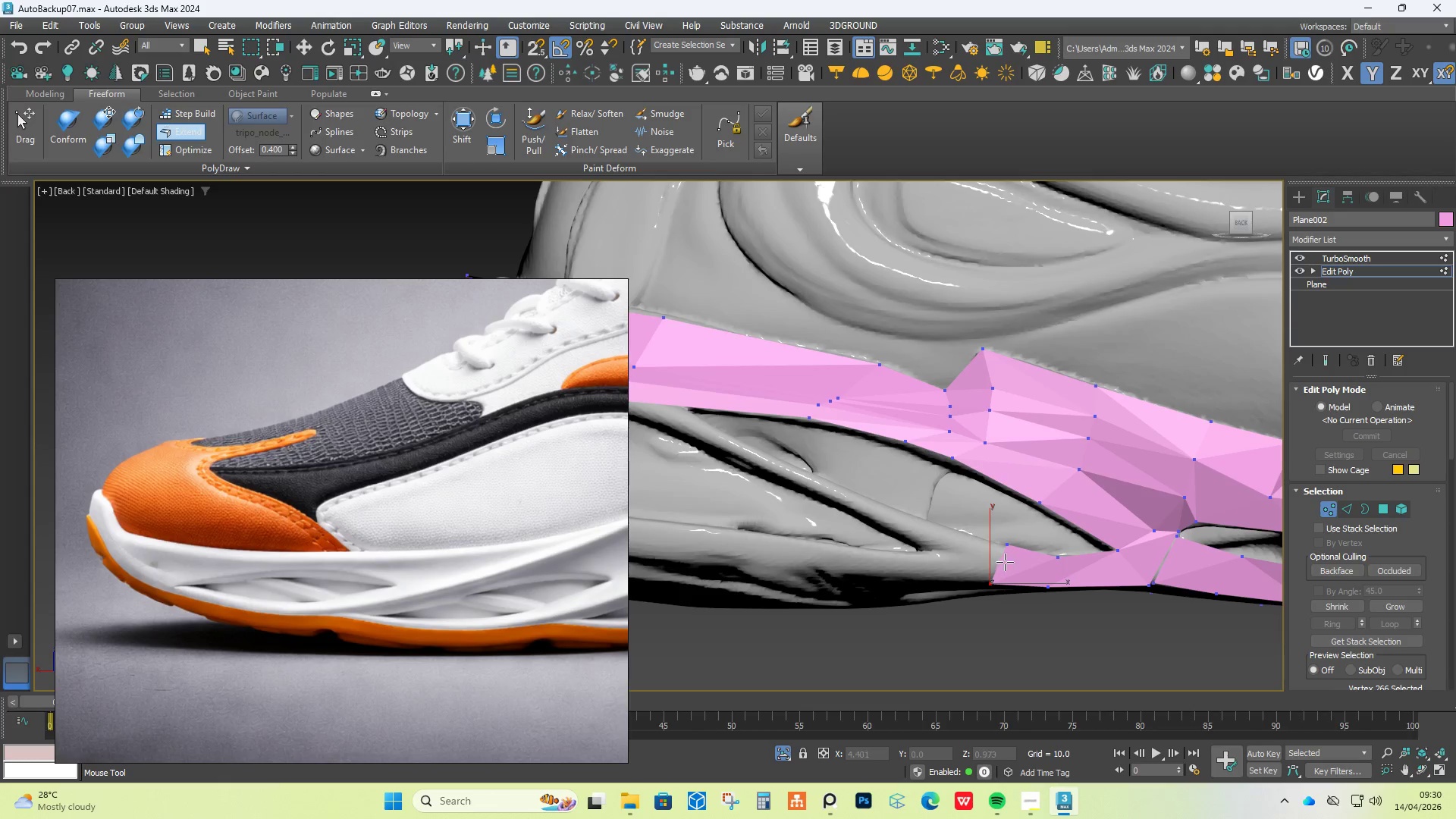 
left_click_drag(start_coordinate=[1003, 563], to_coordinate=[966, 537])
 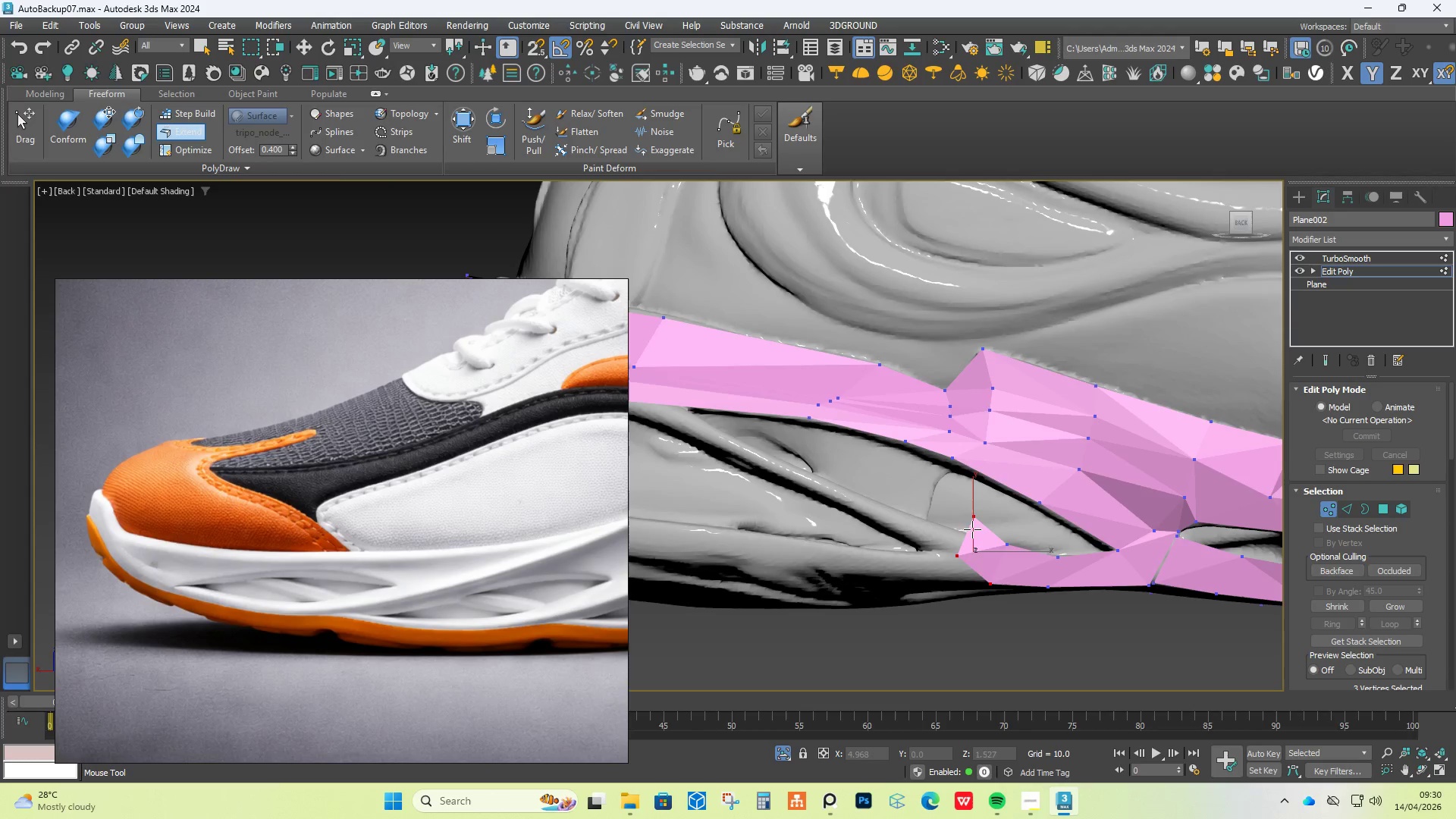 
hold_key(key=AltLeft, duration=2.06)
hold_key(key=ControlLeft, duration=1.5)
left_click_drag(start_coordinate=[972, 522], to_coordinate=[979, 535])
 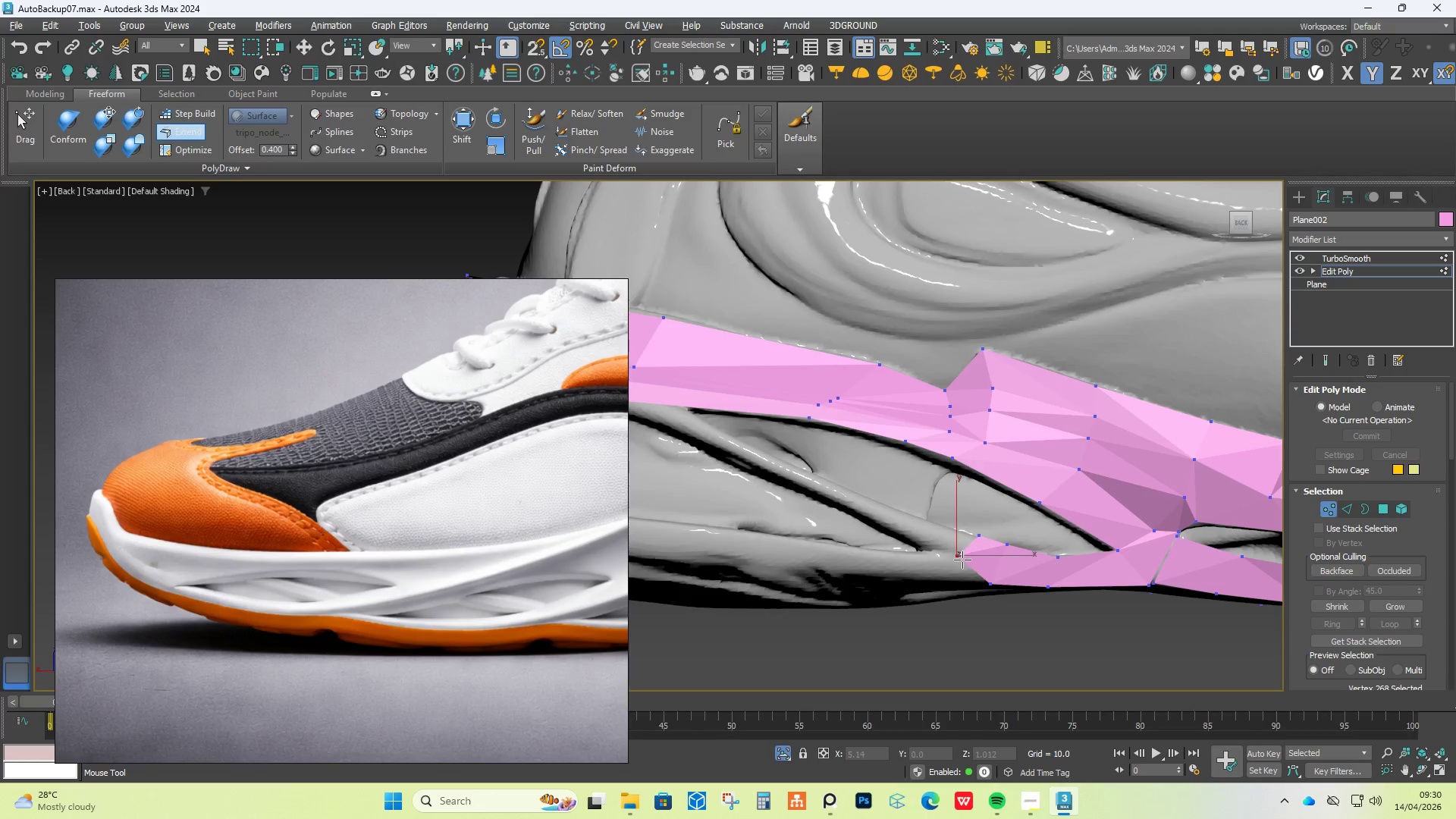 
left_click_drag(start_coordinate=[960, 556], to_coordinate=[940, 527])
 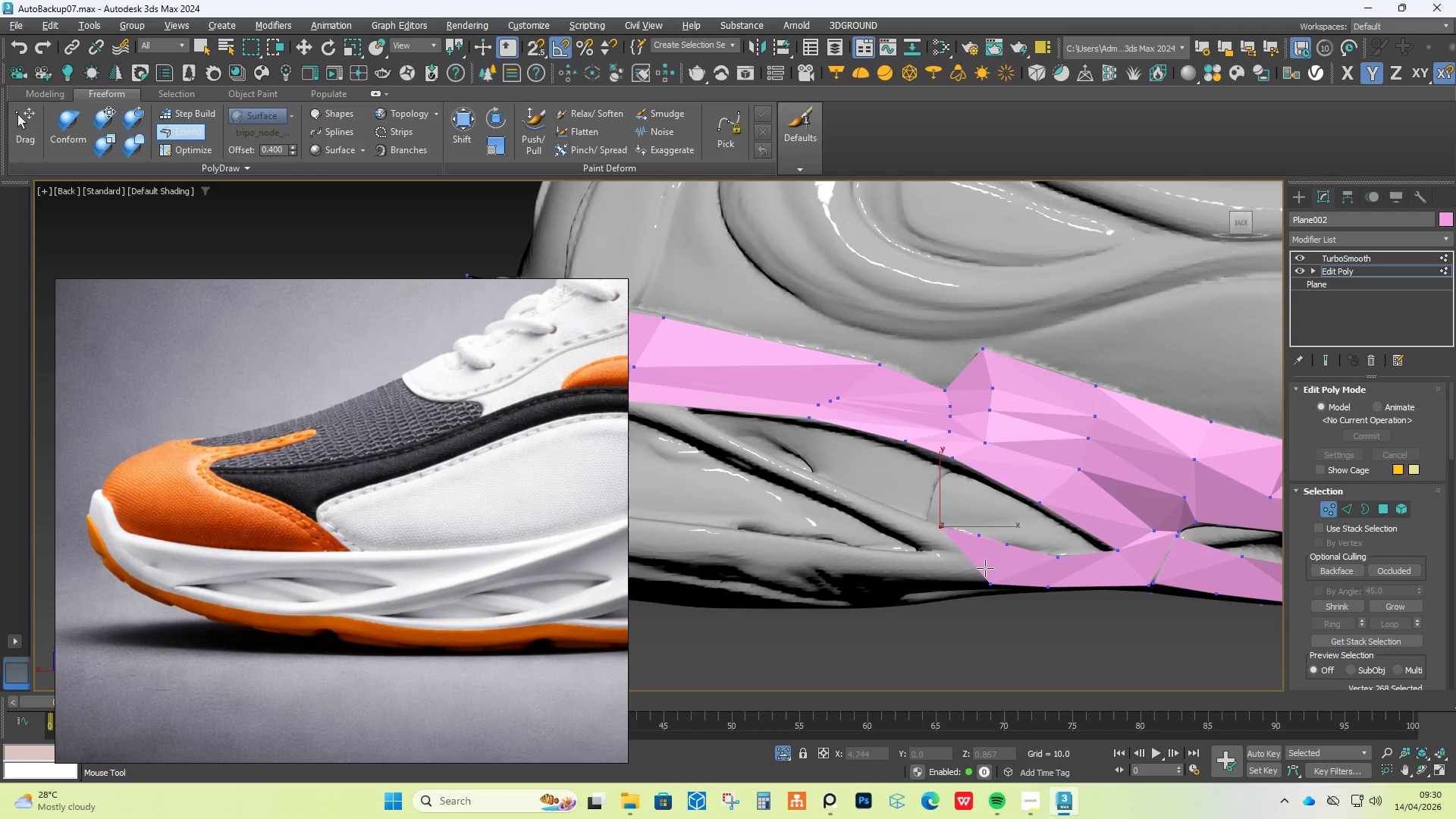 
hold_key(key=ControlLeft, duration=0.52)
 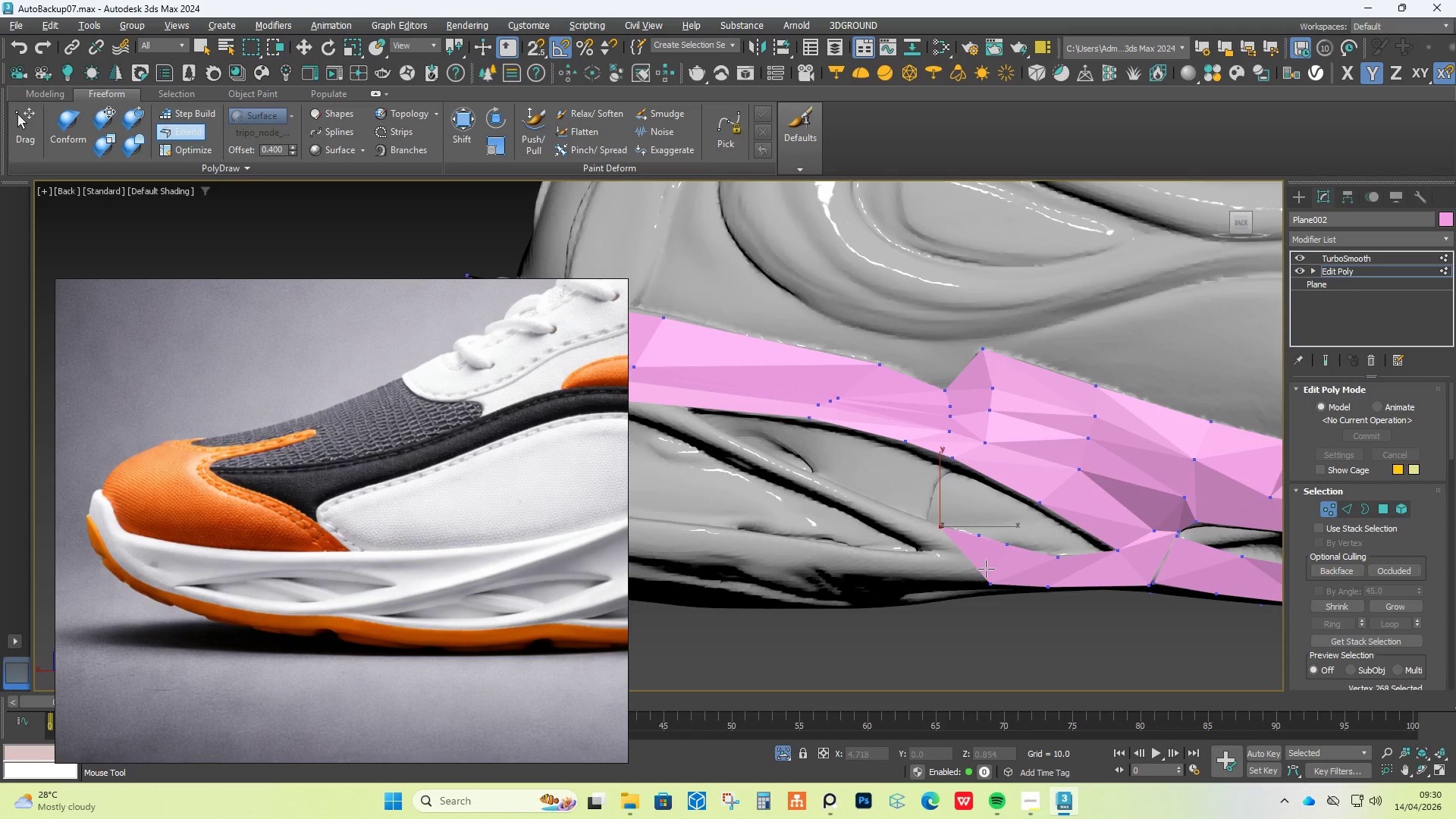 
left_click_drag(start_coordinate=[985, 568], to_coordinate=[927, 574])
 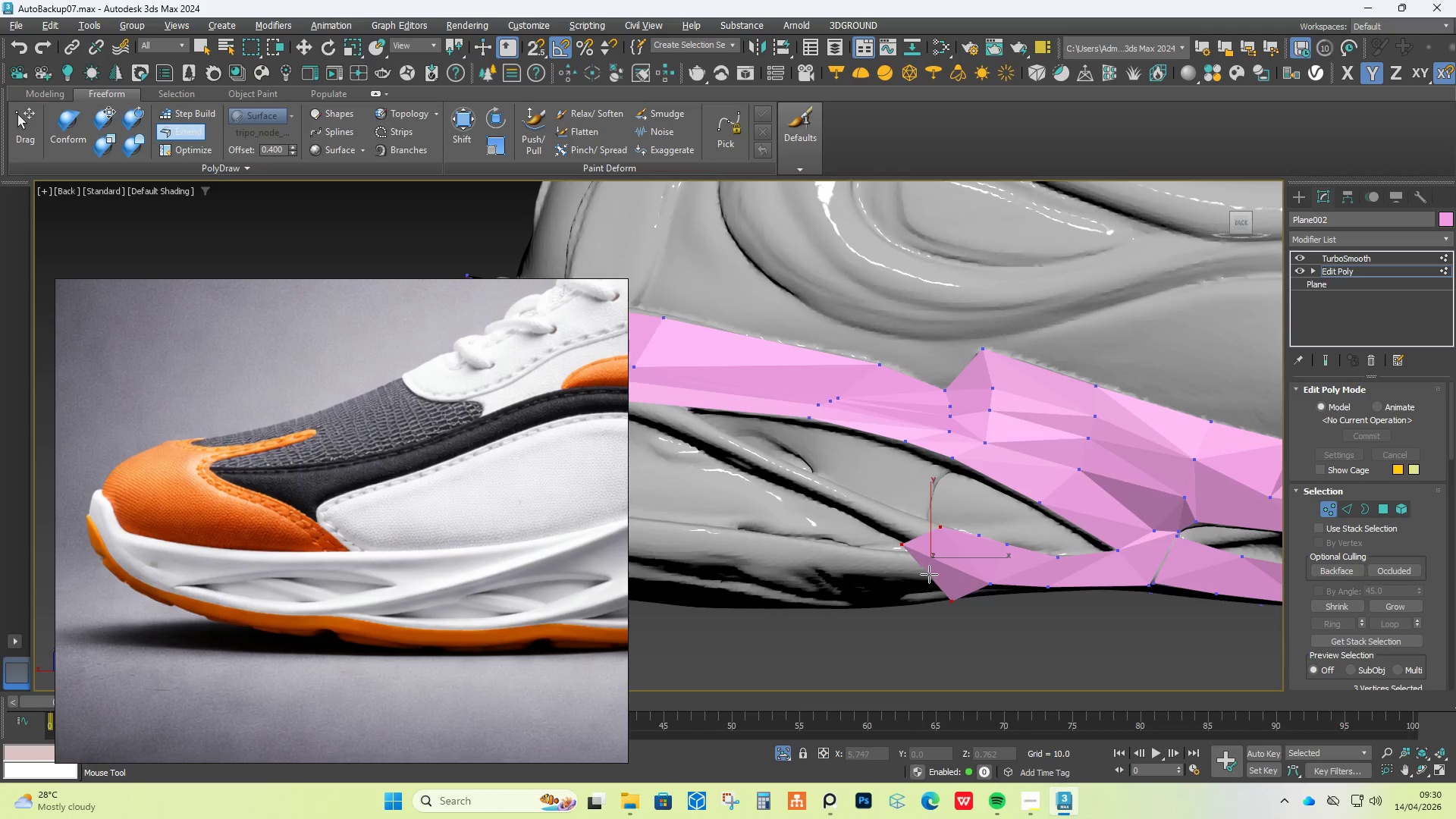 
key(Control+Z)
 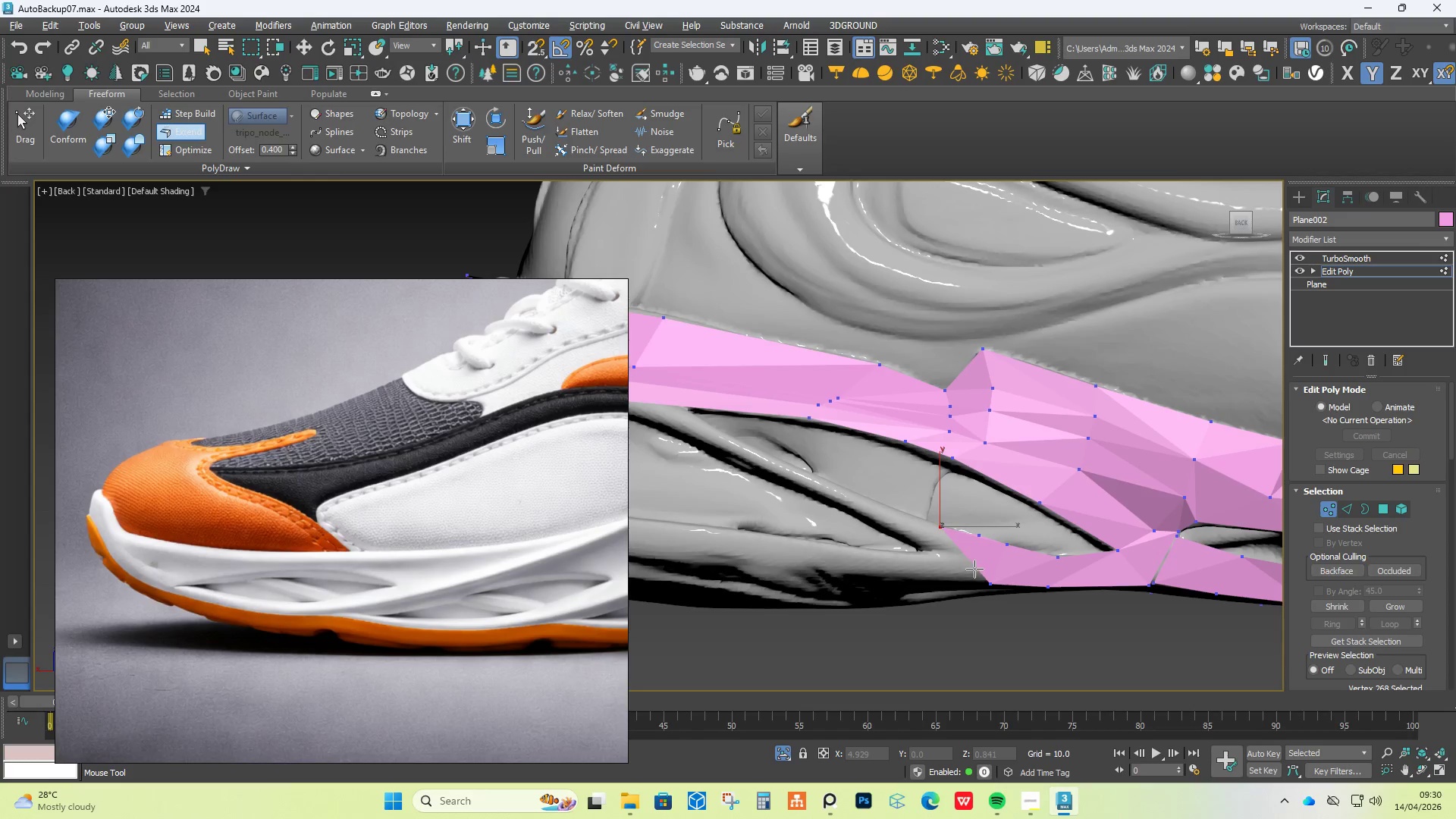 
scroll: coordinate [977, 557], scroll_direction: up, amount: 2.0
 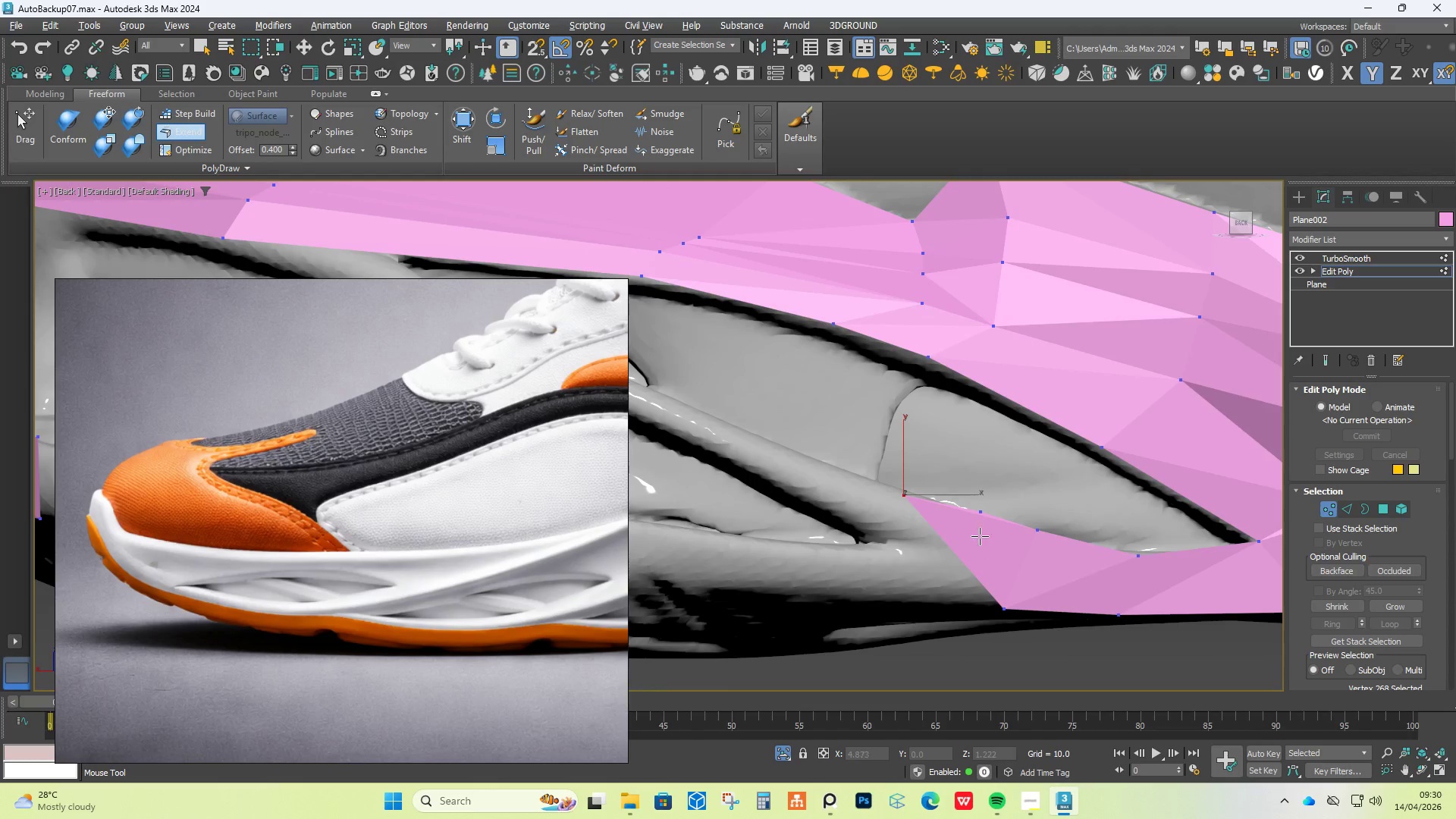 
hold_key(key=ShiftLeft, duration=2.33)
hold_key(key=ControlLeft, duration=1.19)
hold_key(key=AltLeft, duration=1.2)
left_click_drag(start_coordinate=[912, 496], to_coordinate=[936, 544])
 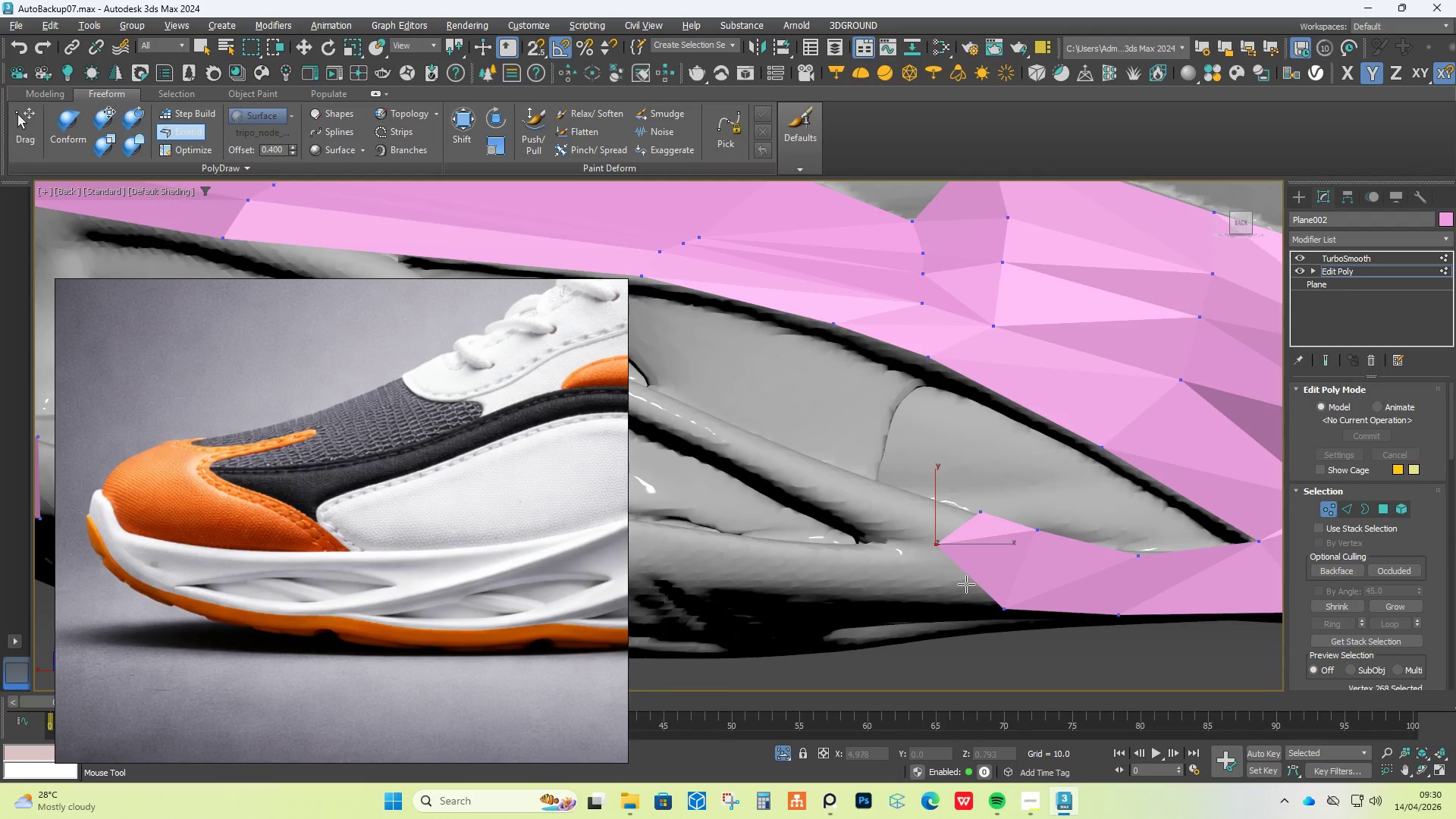 
left_click_drag(start_coordinate=[970, 581], to_coordinate=[783, 585])
 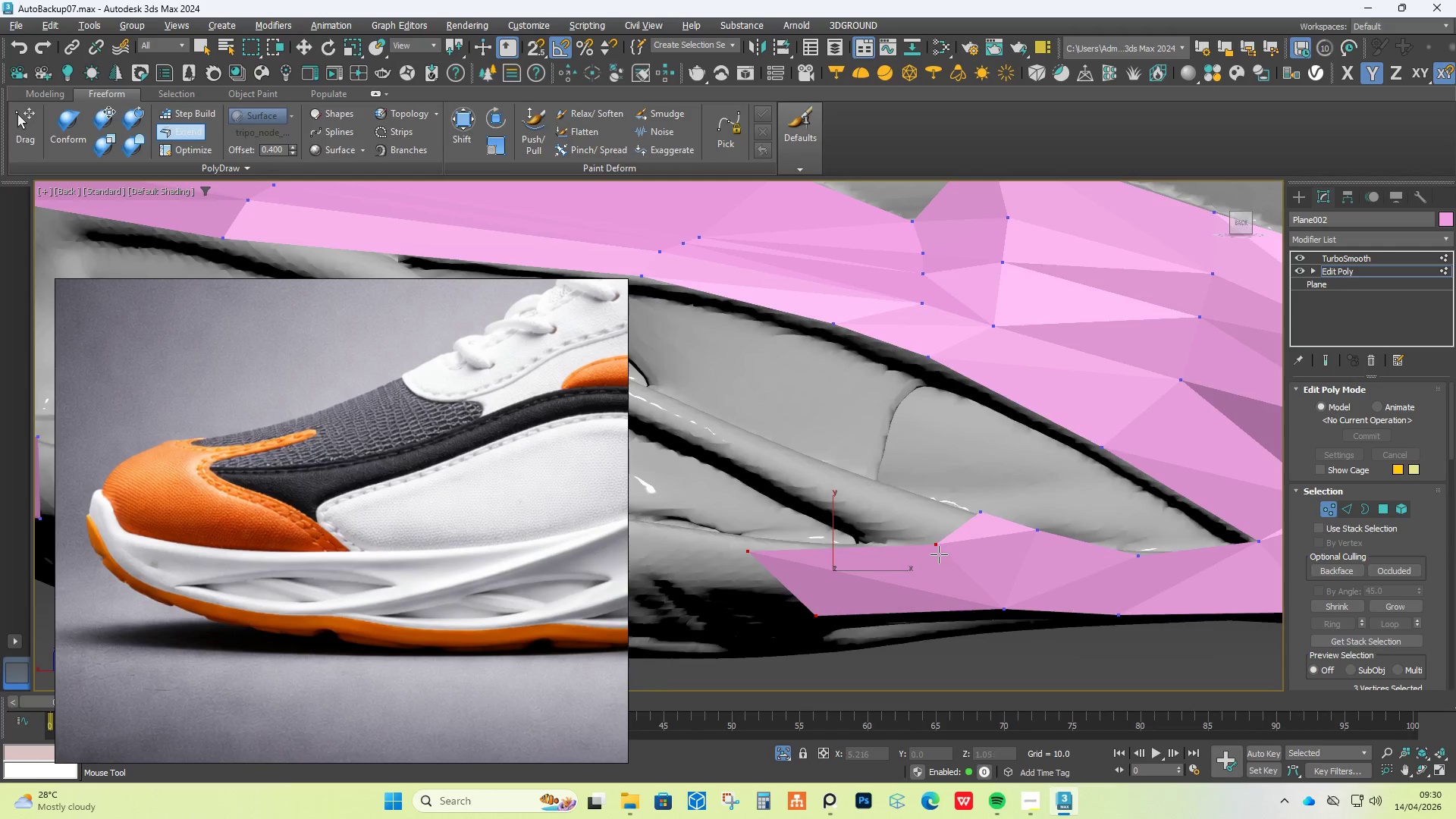 
hold_key(key=ShiftLeft, duration=2.52)
hold_key(key=AltLeft, duration=2.47)
hold_key(key=ControlLeft, duration=1.5)
left_click_drag(start_coordinate=[939, 544], to_coordinate=[890, 544])
 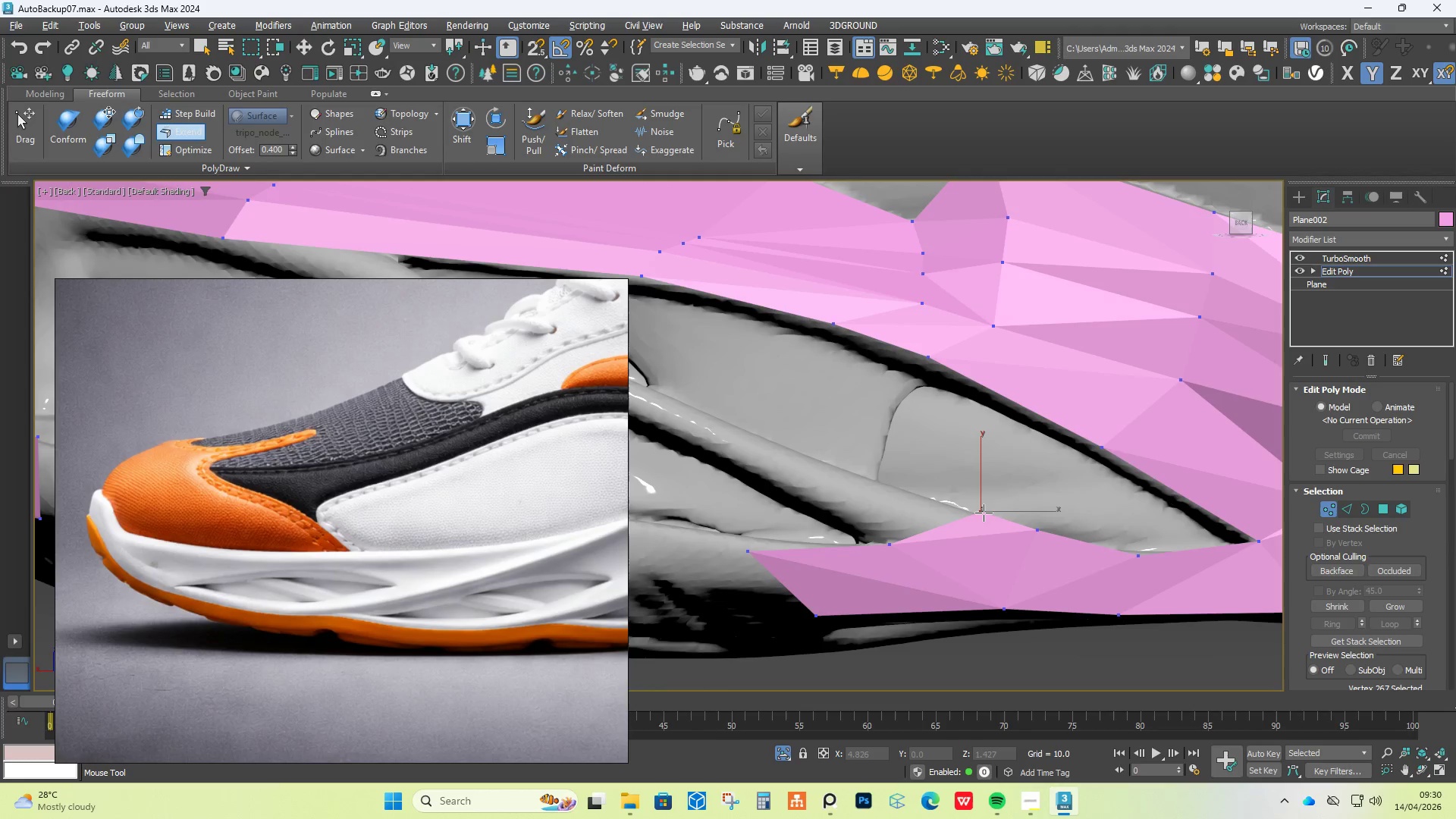 
left_click_drag(start_coordinate=[984, 511], to_coordinate=[947, 503])
 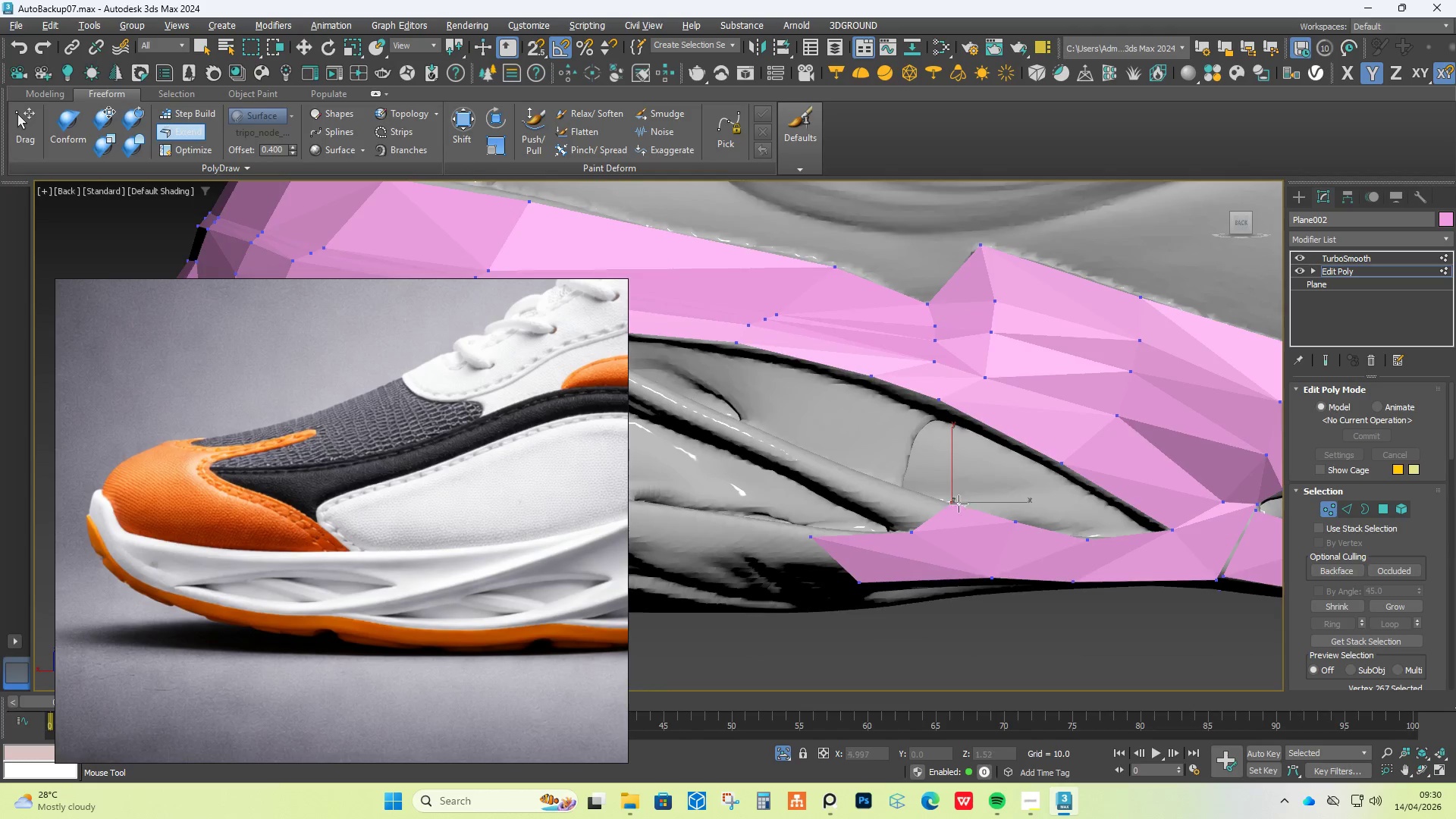 
hold_key(key=ControlLeft, duration=0.94)
 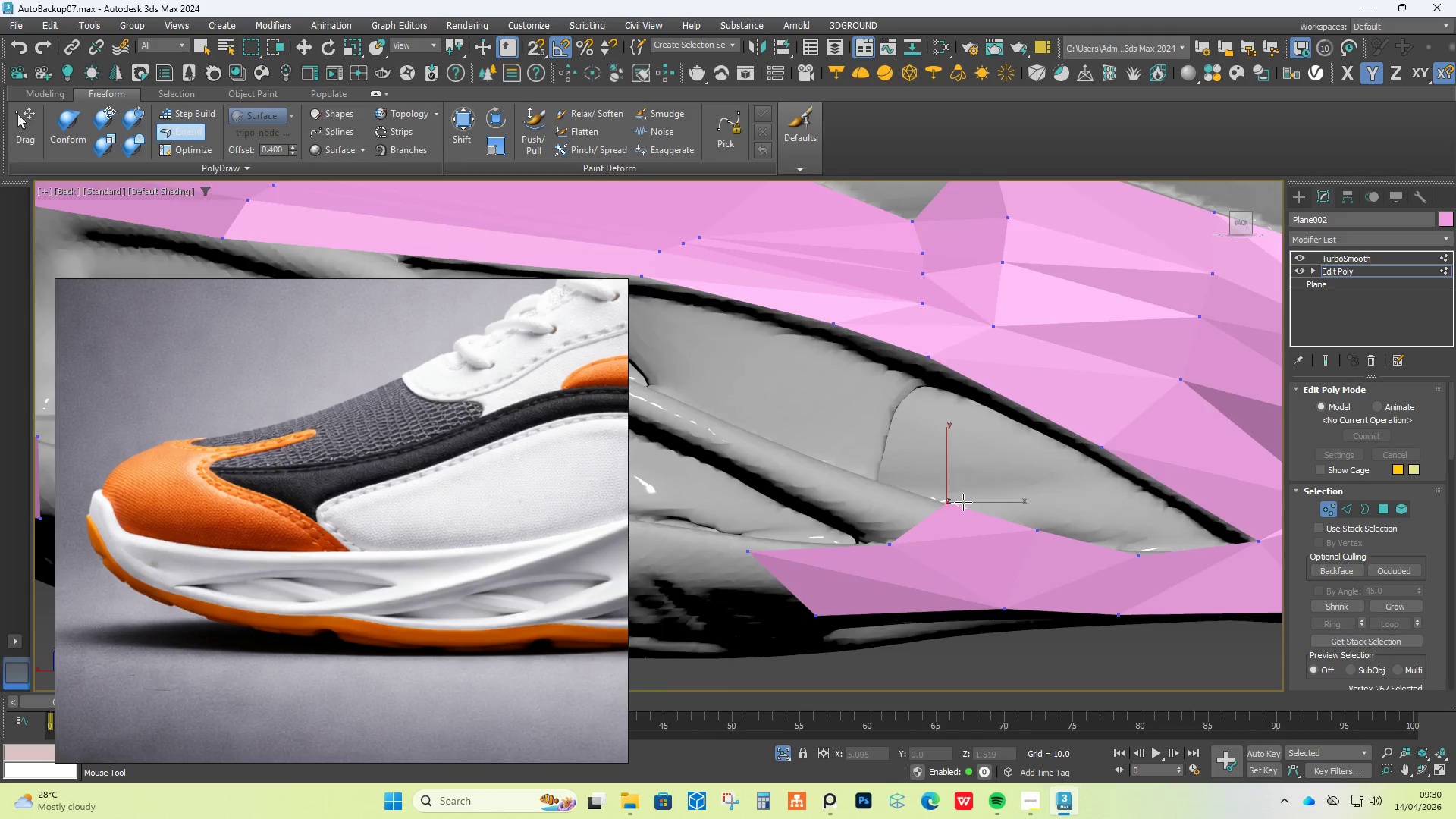 
scroll: coordinate [934, 511], scroll_direction: down, amount: 3.0
 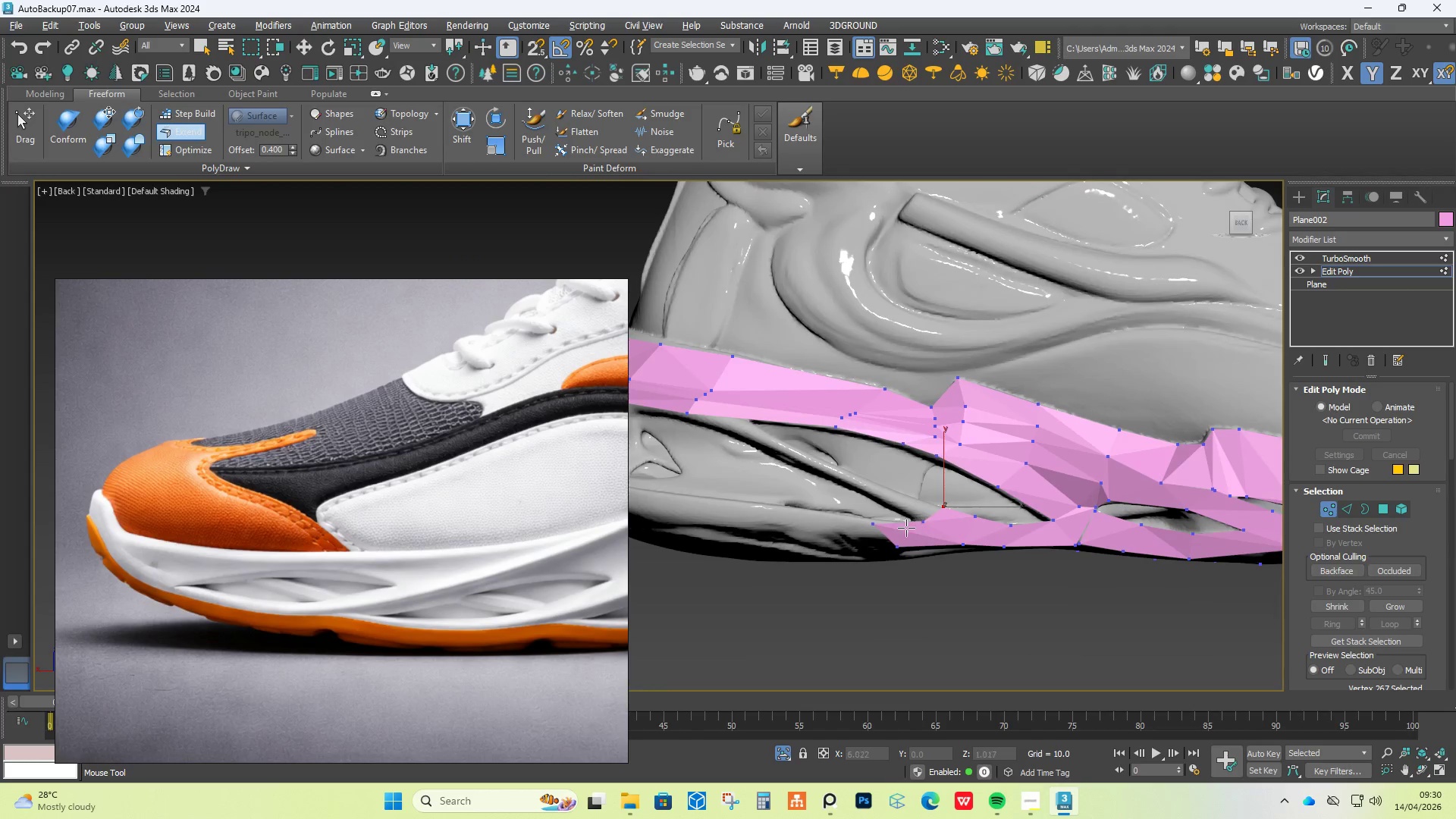 
hold_key(key=ControlLeft, duration=1.26)
 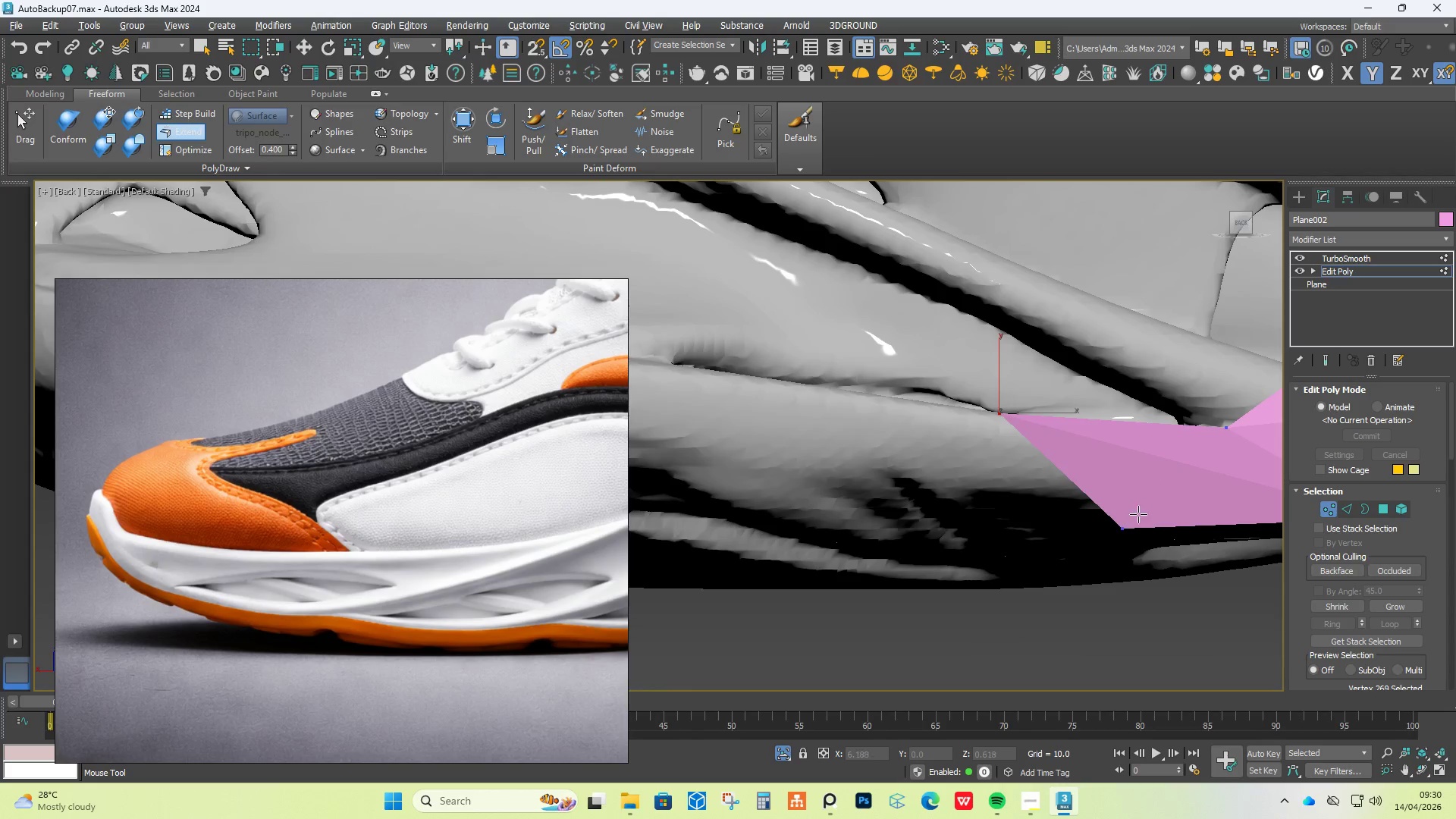 
hold_key(key=ShiftLeft, duration=1.3)
 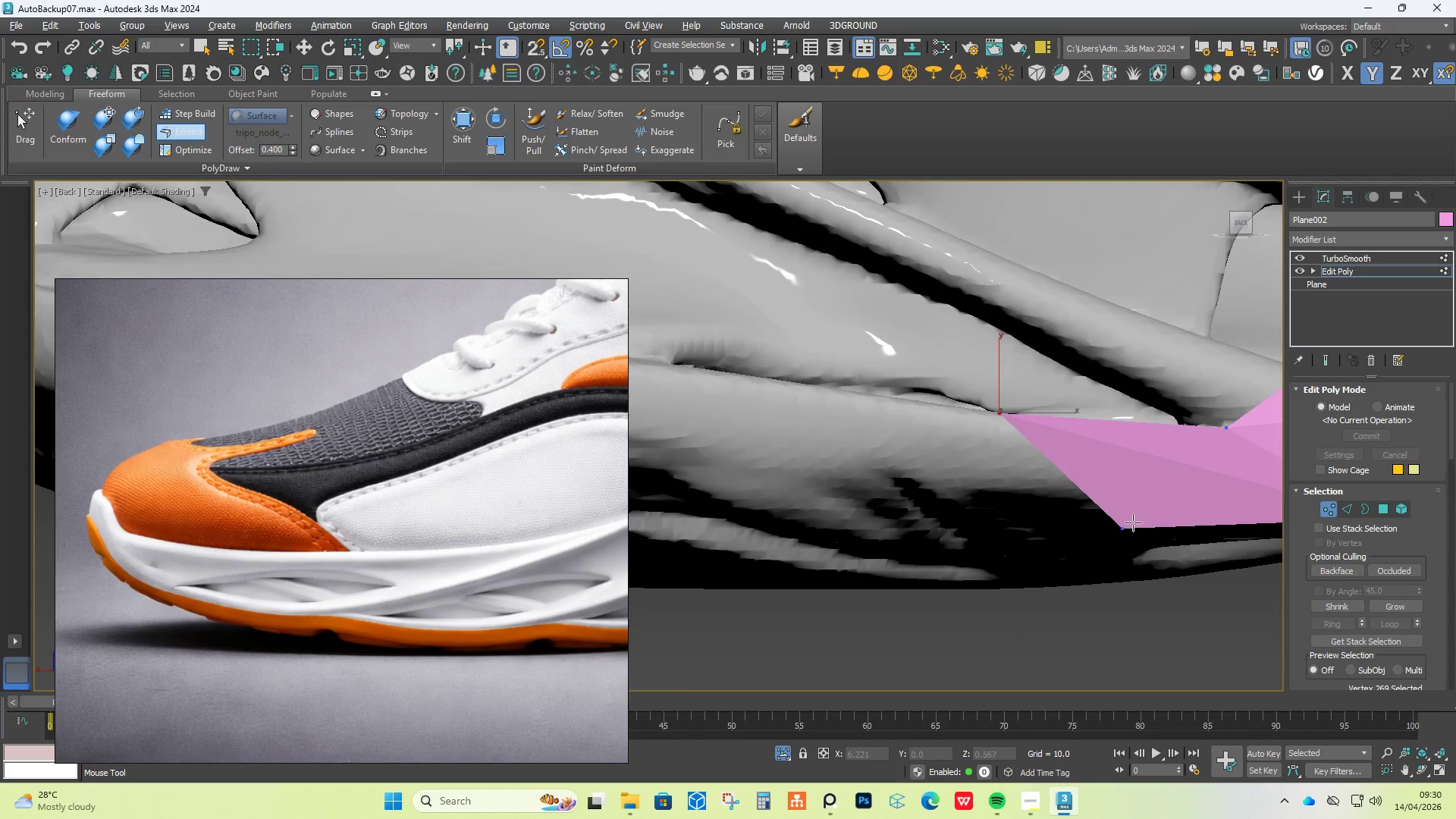 
hold_key(key=AltLeft, duration=1.25)
 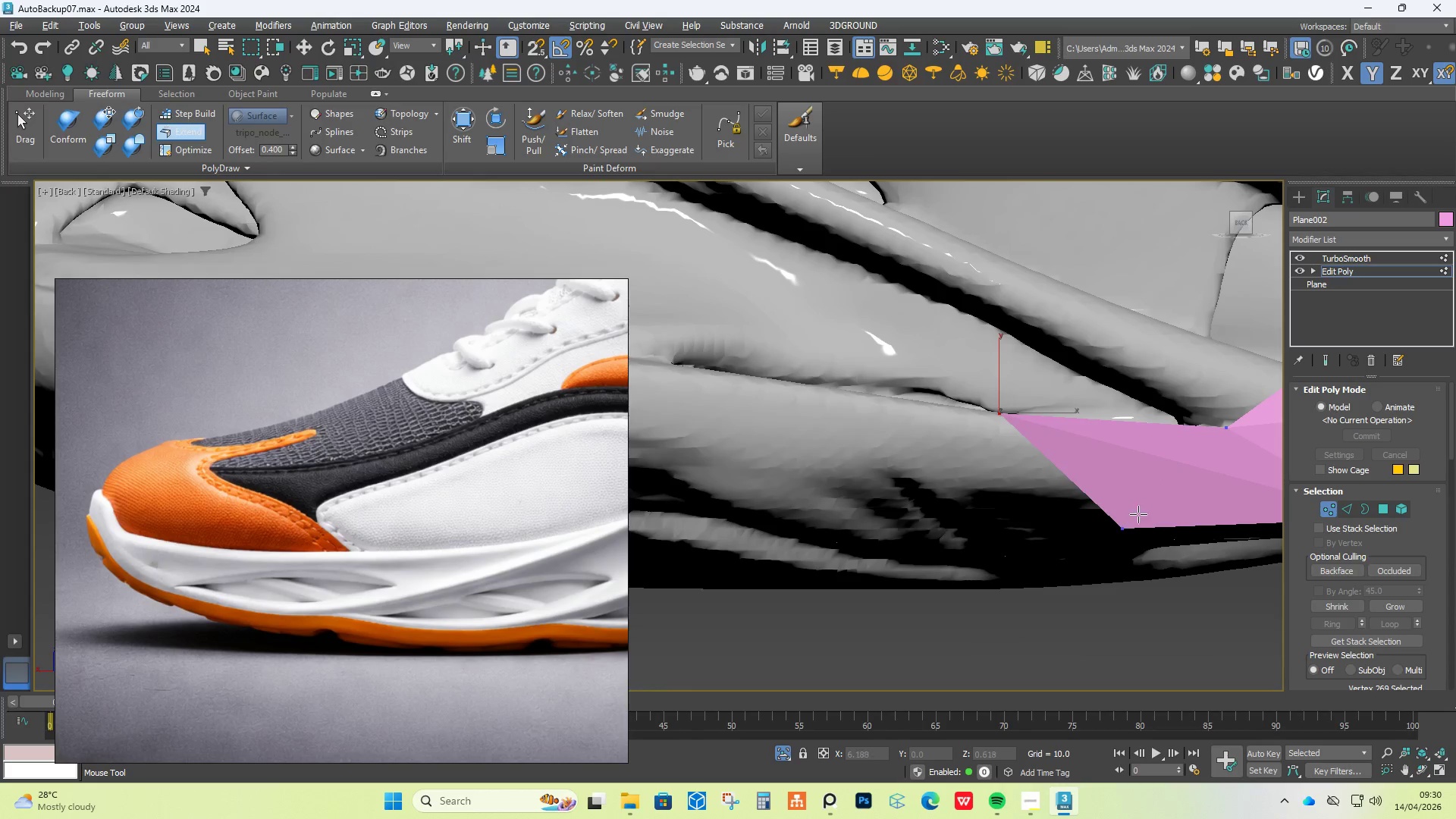 
scroll: coordinate [888, 533], scroll_direction: up, amount: 4.0
 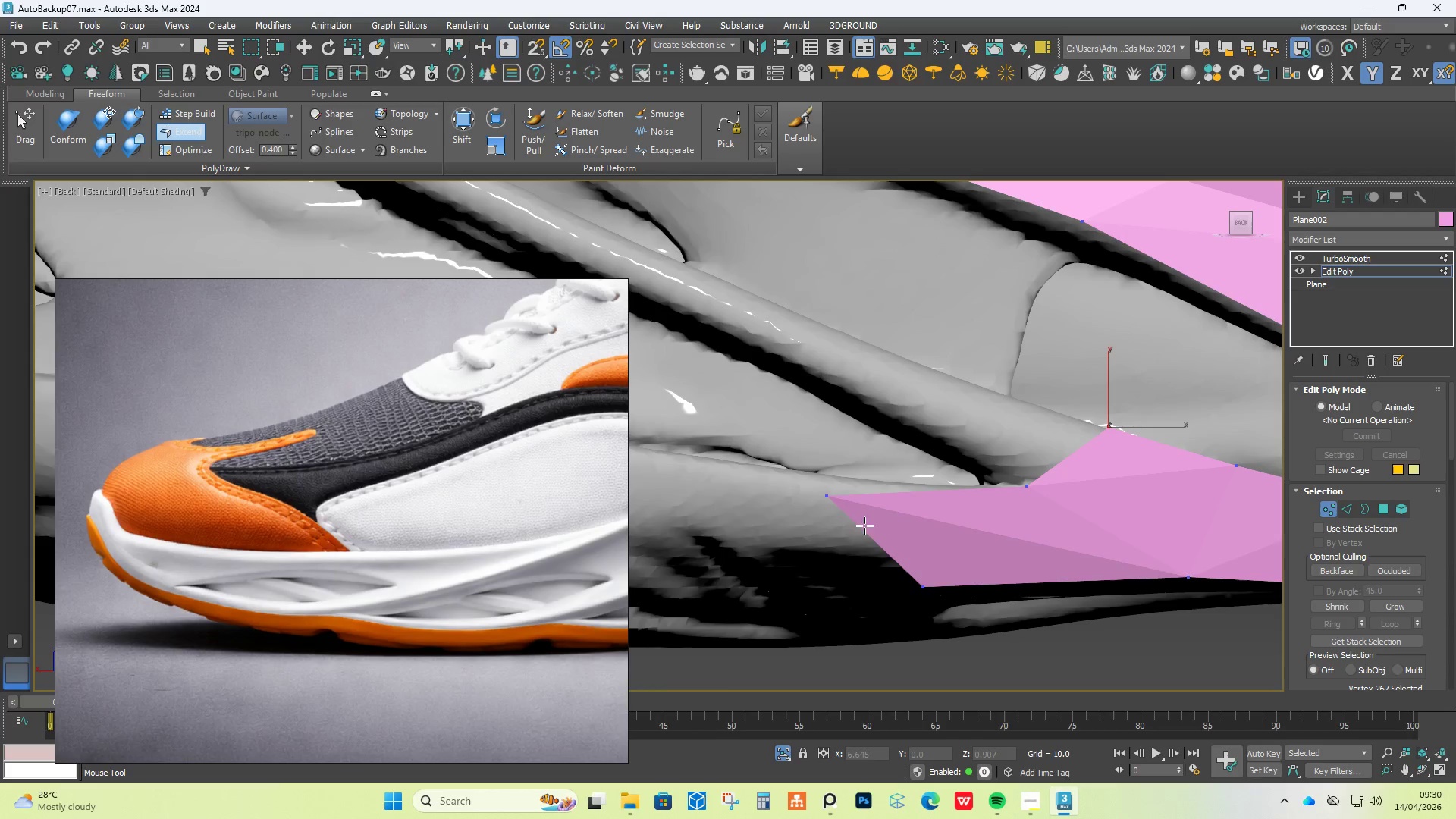 
left_click_drag(start_coordinate=[834, 499], to_coordinate=[800, 472])
 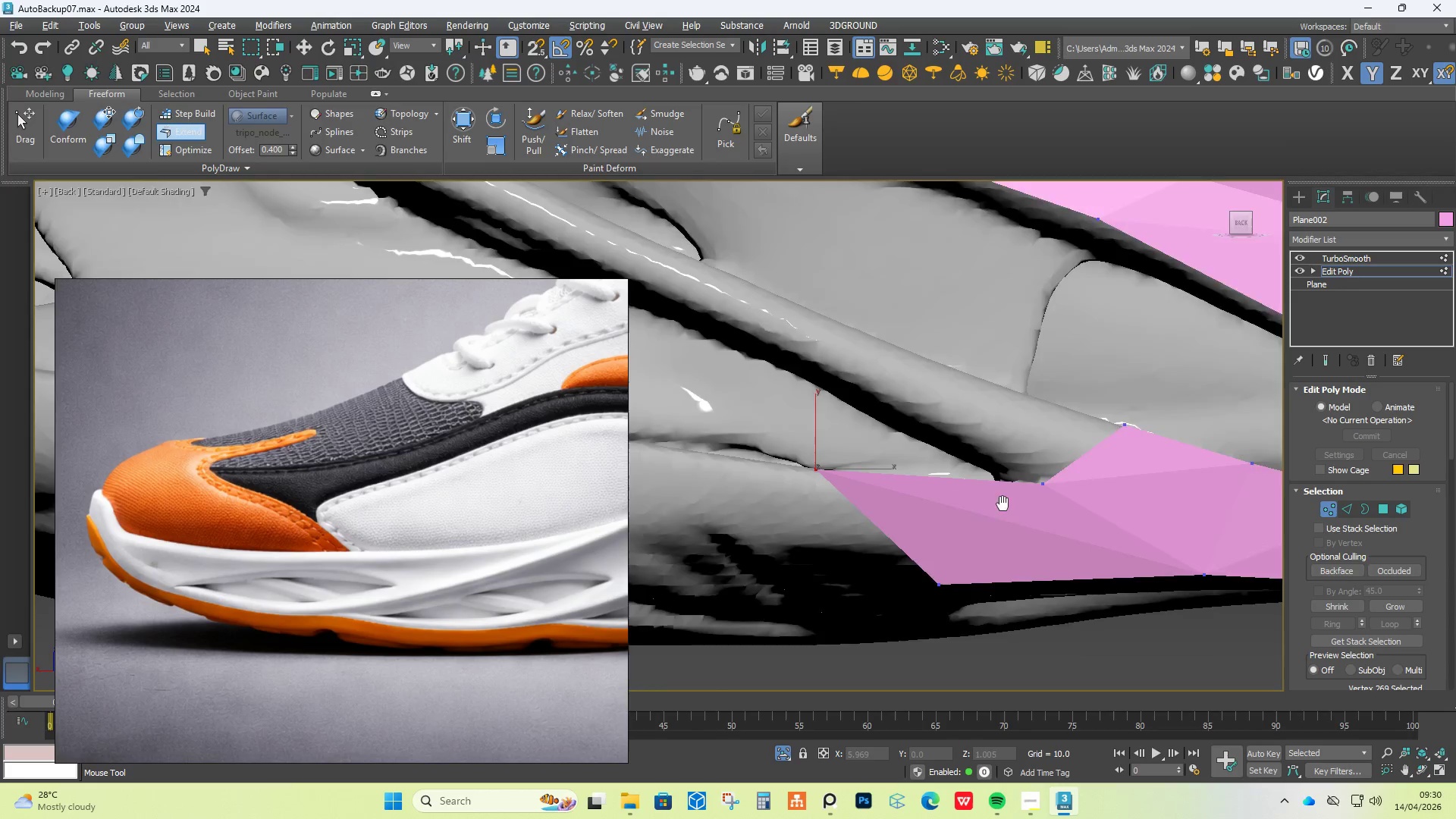 
hold_key(key=ControlLeft, duration=1.48)
hold_key(key=ShiftLeft, duration=1.53)
hold_key(key=AltLeft, duration=1.53)
left_click_drag(start_coordinate=[1120, 526], to_coordinate=[1059, 557])
 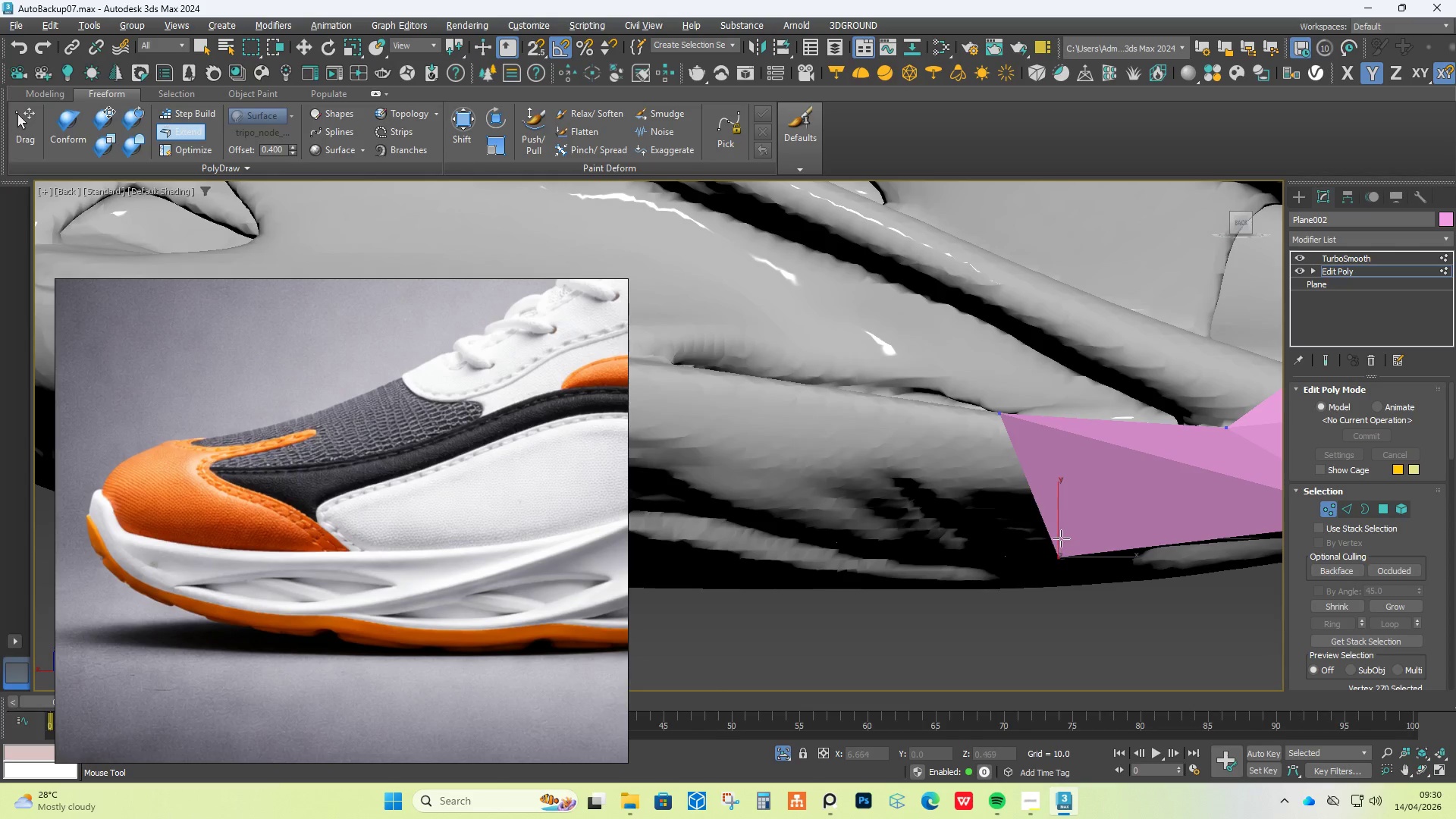 
scroll: coordinate [924, 563], scroll_direction: down, amount: 8.0
 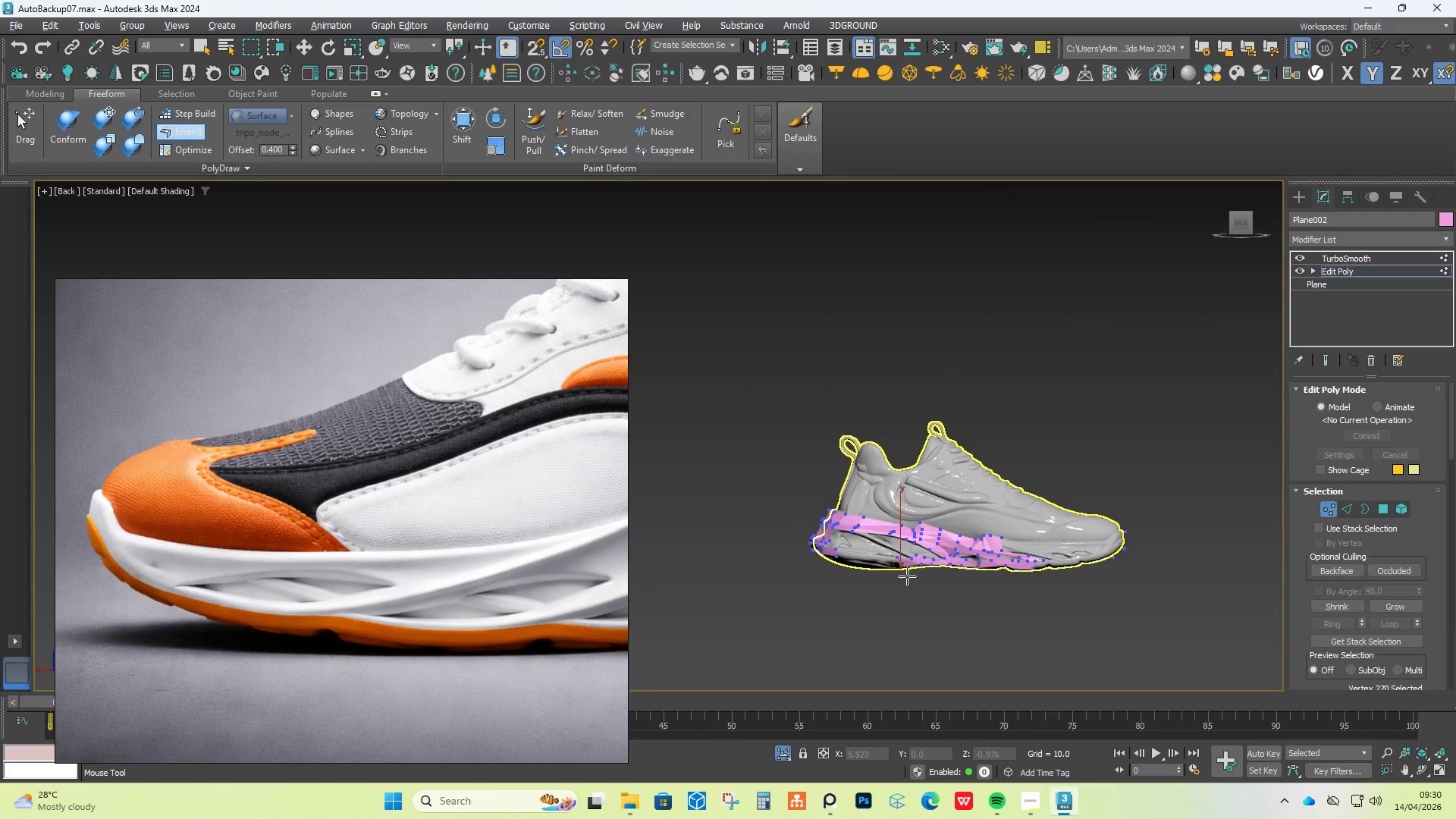 
hold_key(key=AltLeft, duration=1.5)
 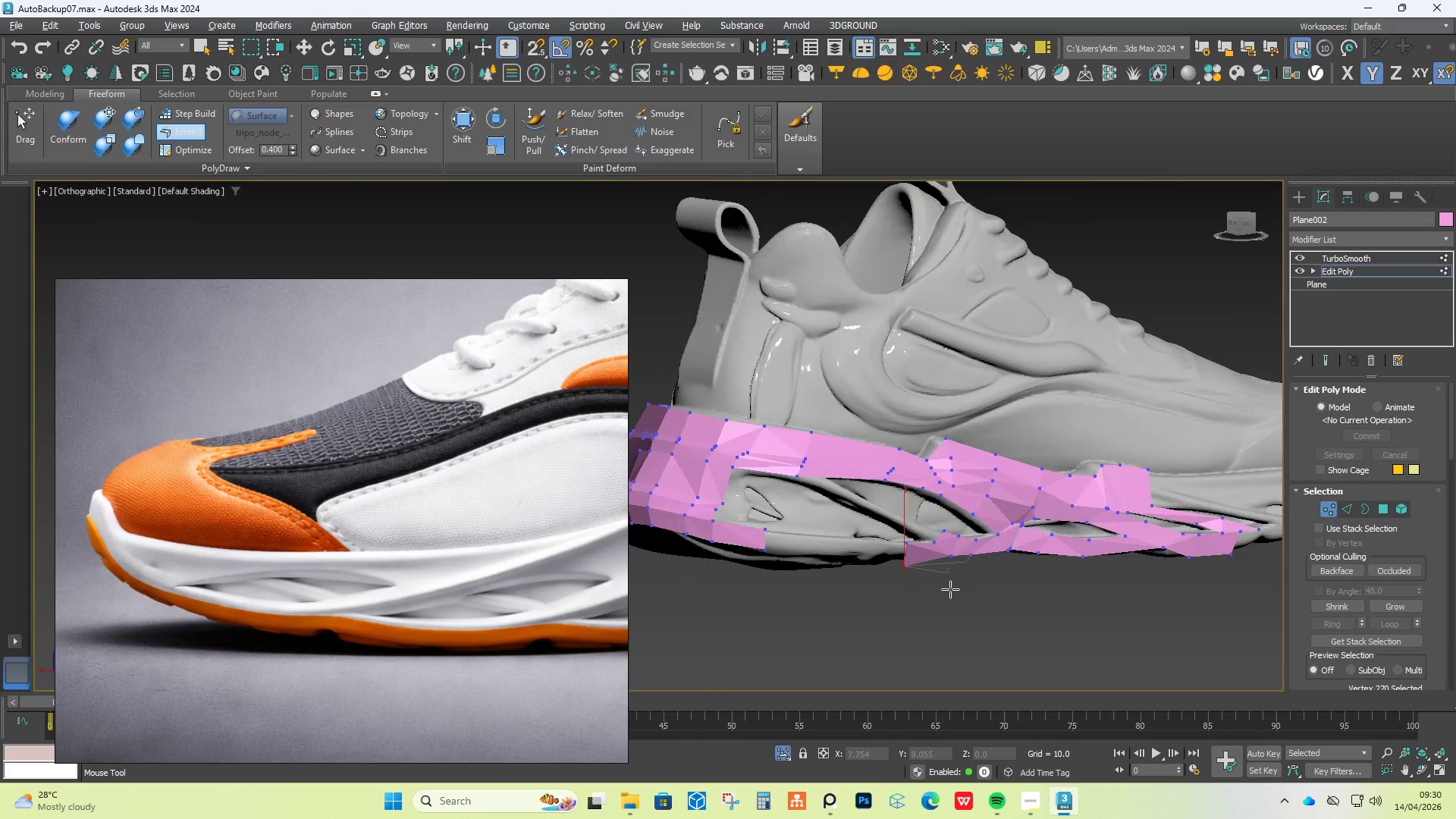 
scroll: coordinate [899, 566], scroll_direction: up, amount: 3.0
 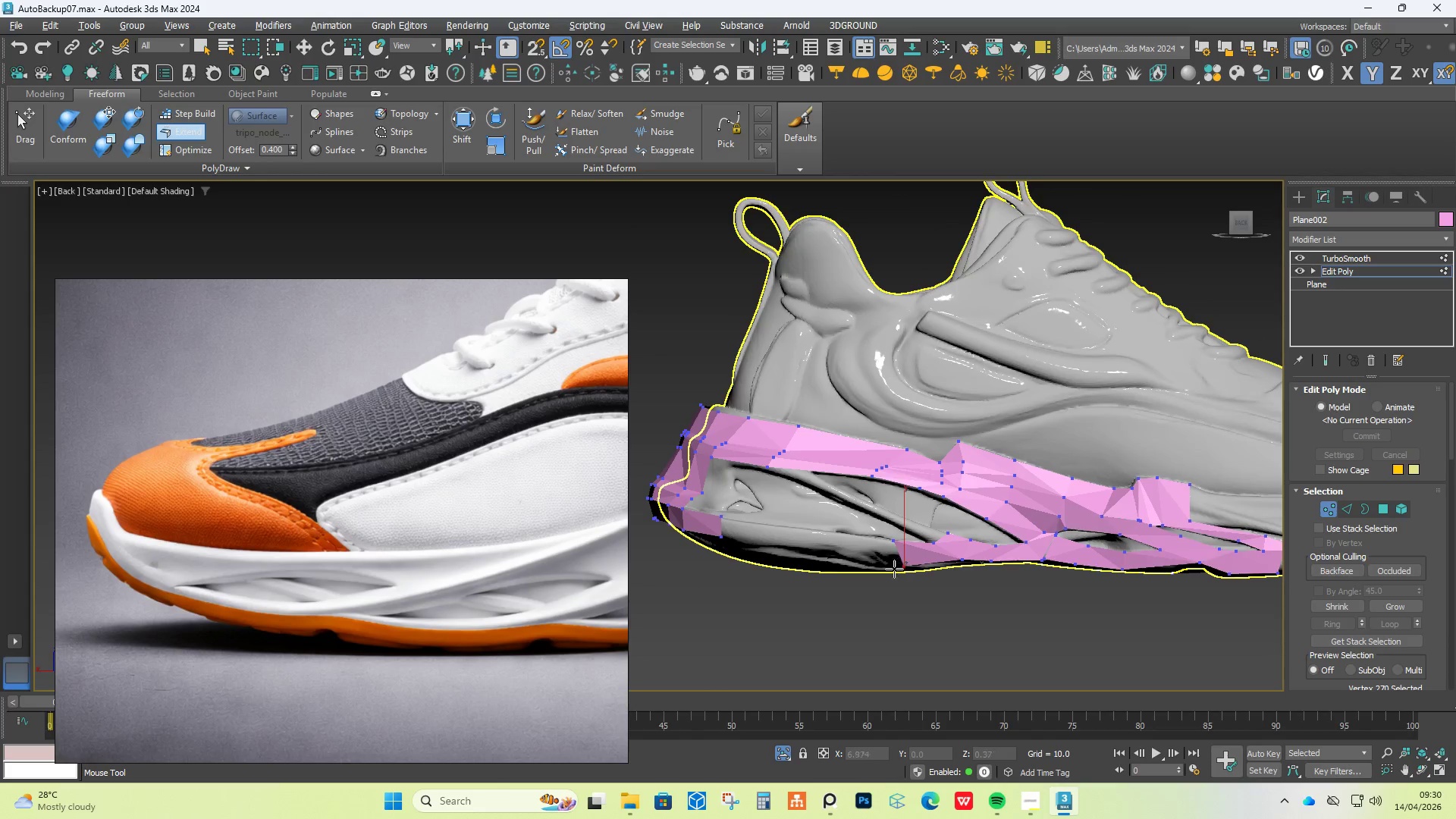 
hold_key(key=AltLeft, duration=0.59)
 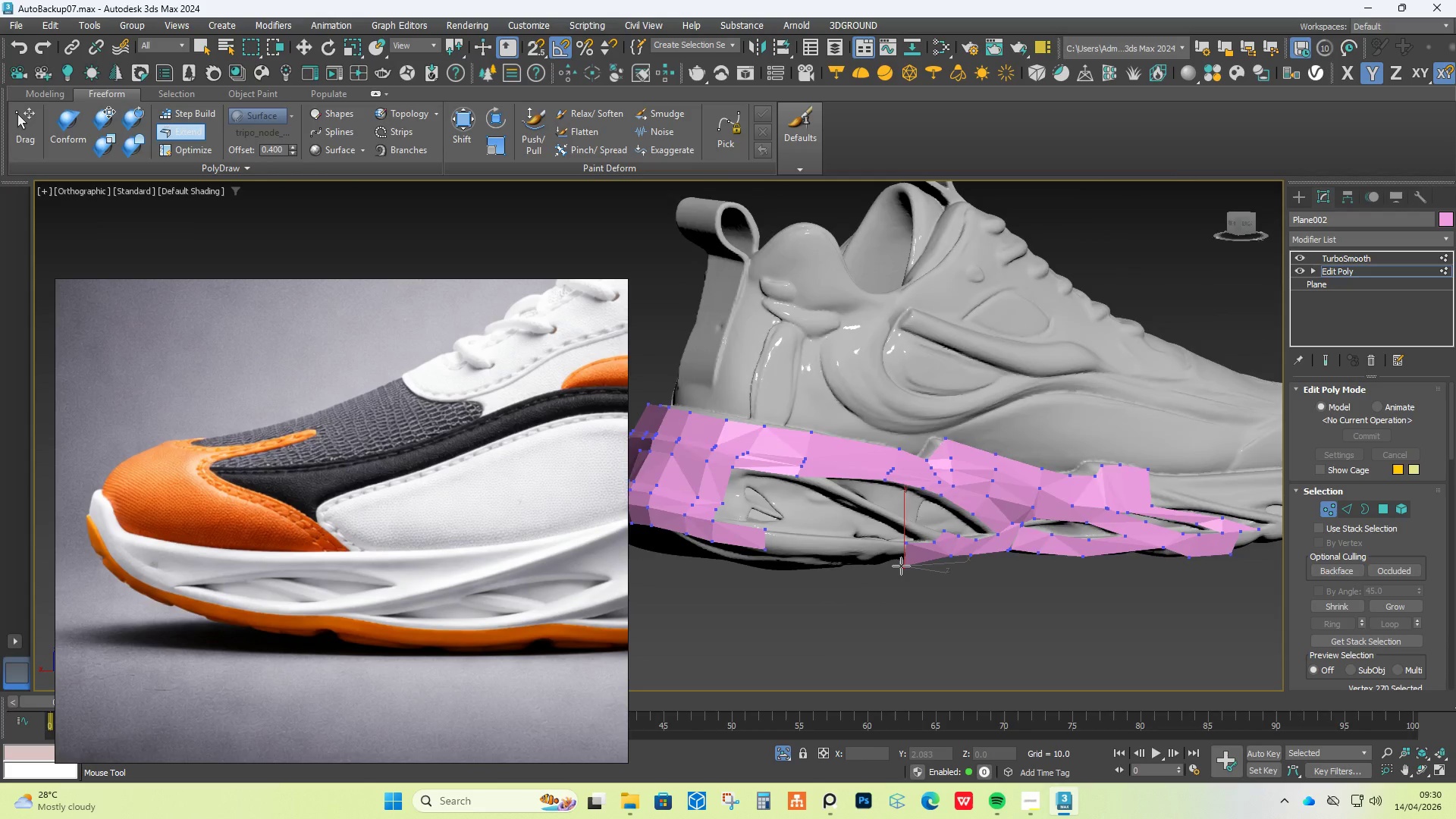 
scroll: coordinate [898, 563], scroll_direction: up, amount: 1.0
 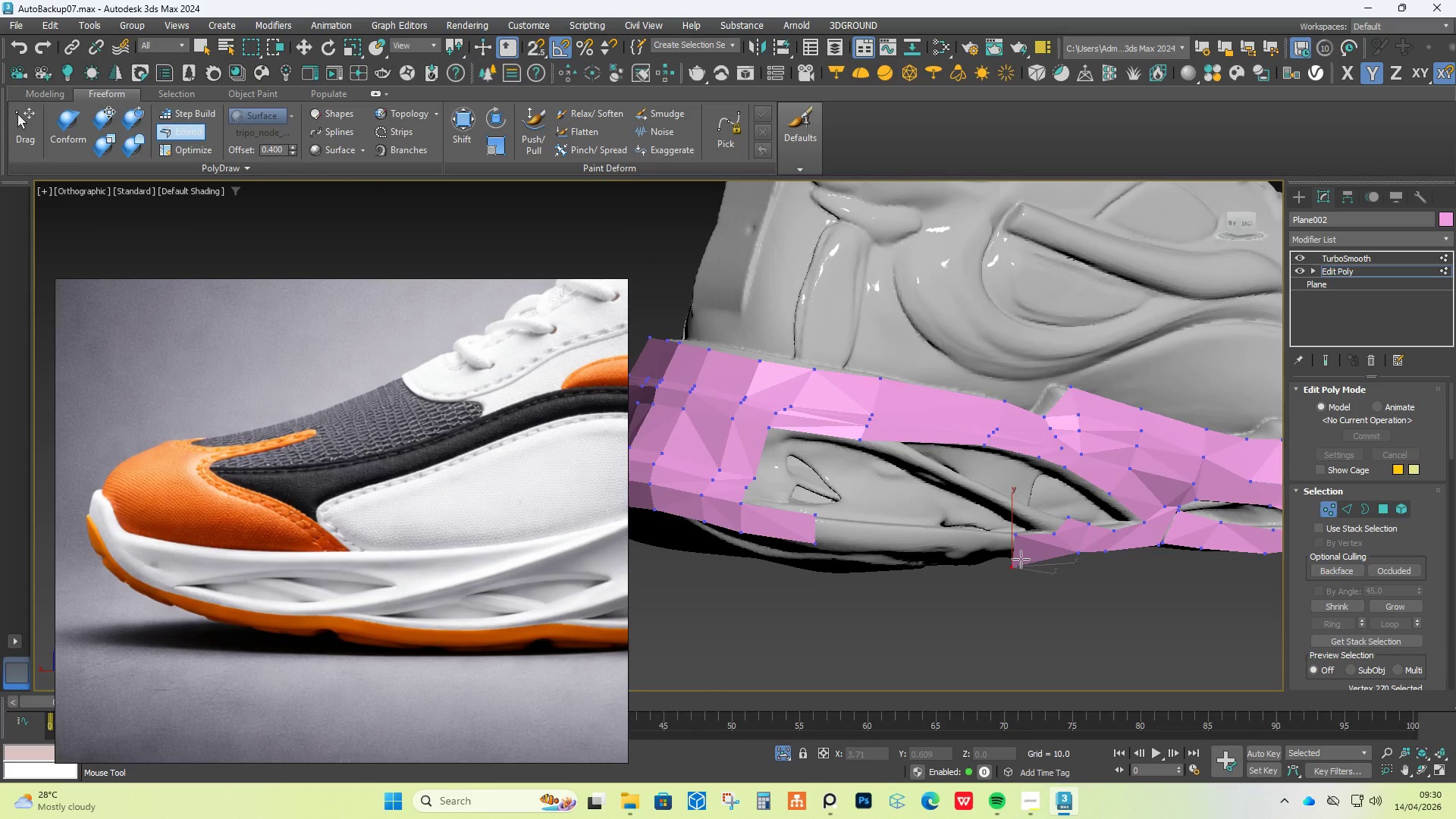 
hold_key(key=ShiftLeft, duration=0.89)
left_click_drag(start_coordinate=[990, 551], to_coordinate=[737, 555])
 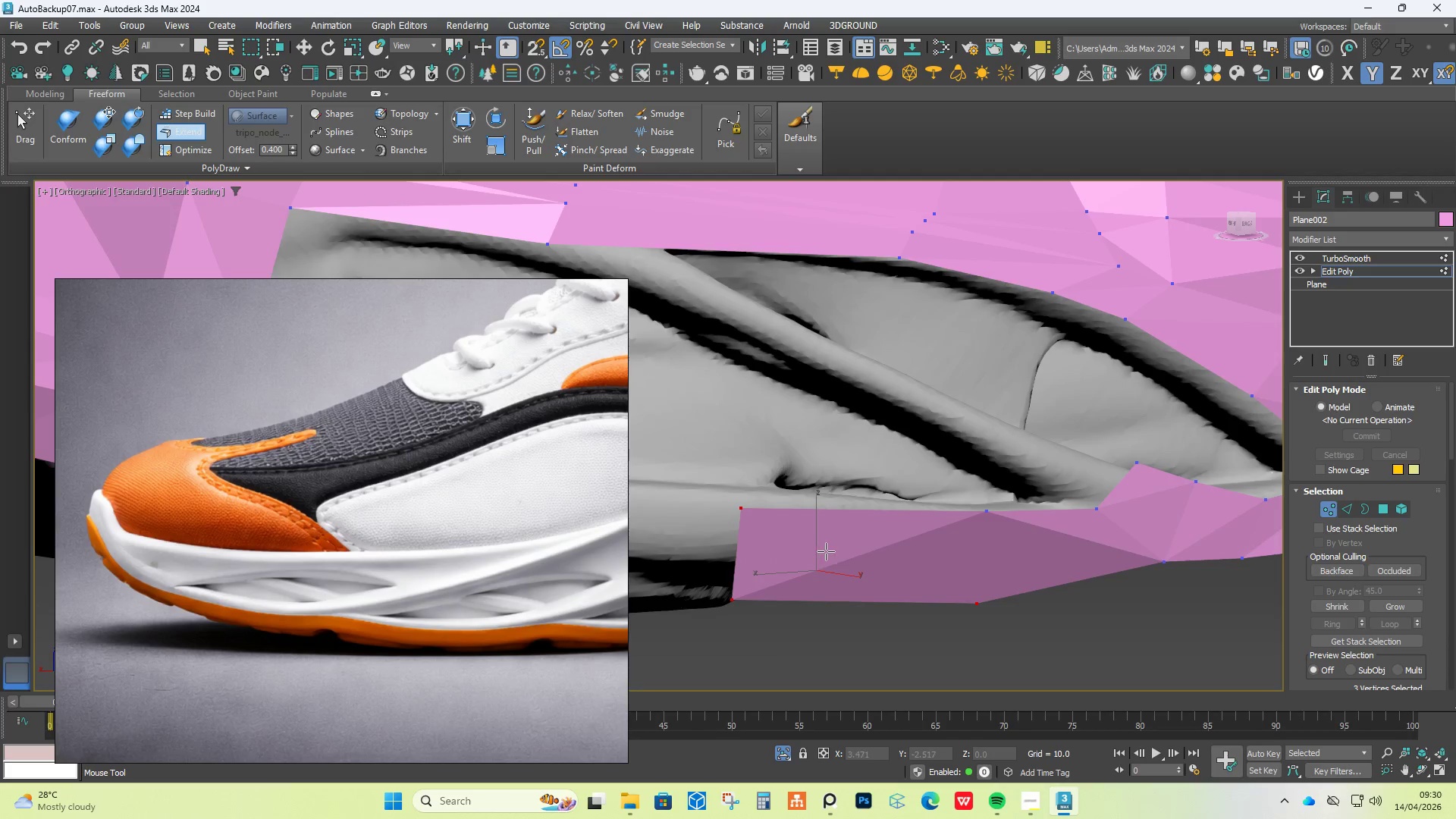 
scroll: coordinate [1031, 547], scroll_direction: up, amount: 3.0
 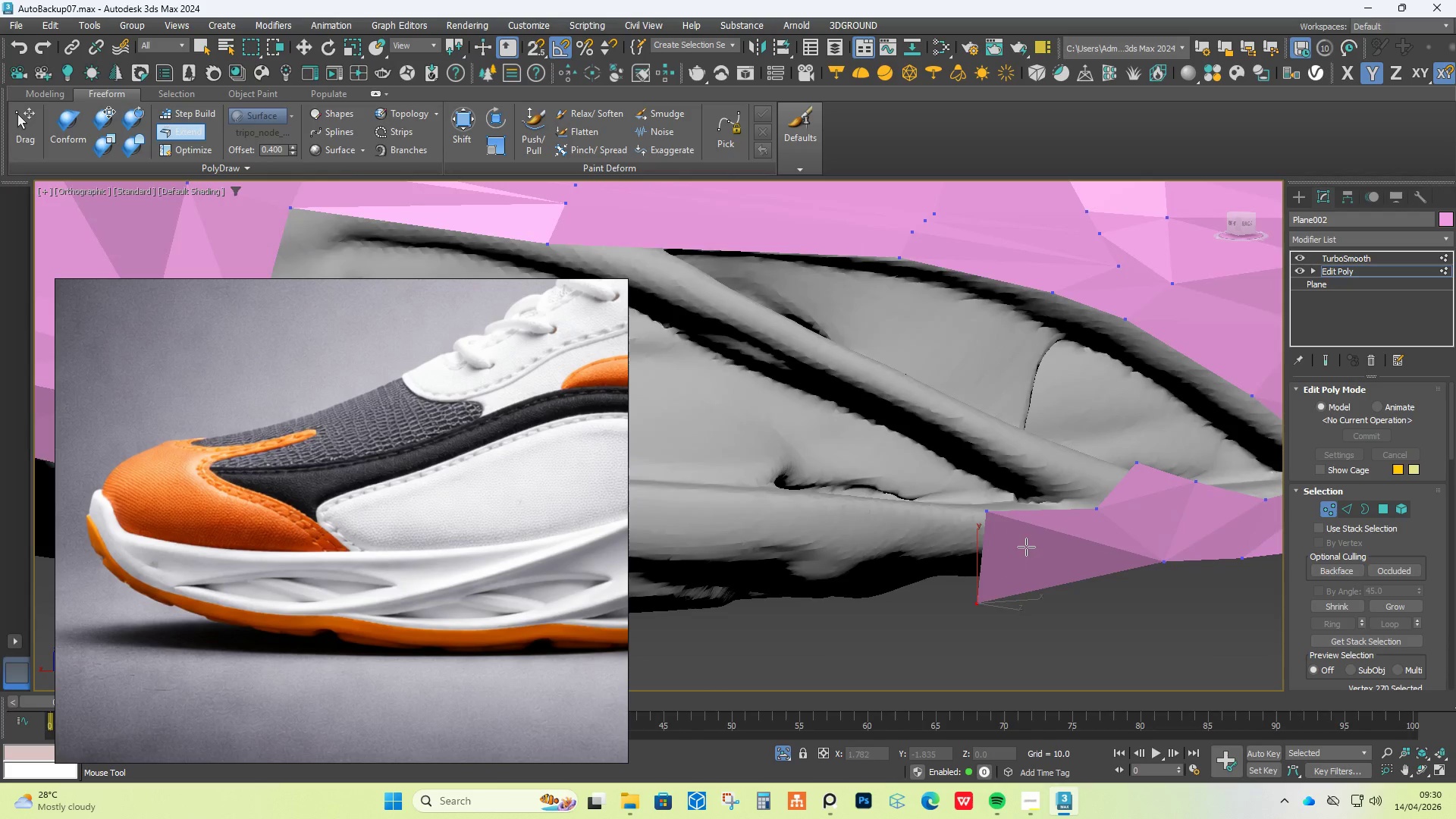 
scroll: coordinate [832, 548], scroll_direction: down, amount: 3.0
 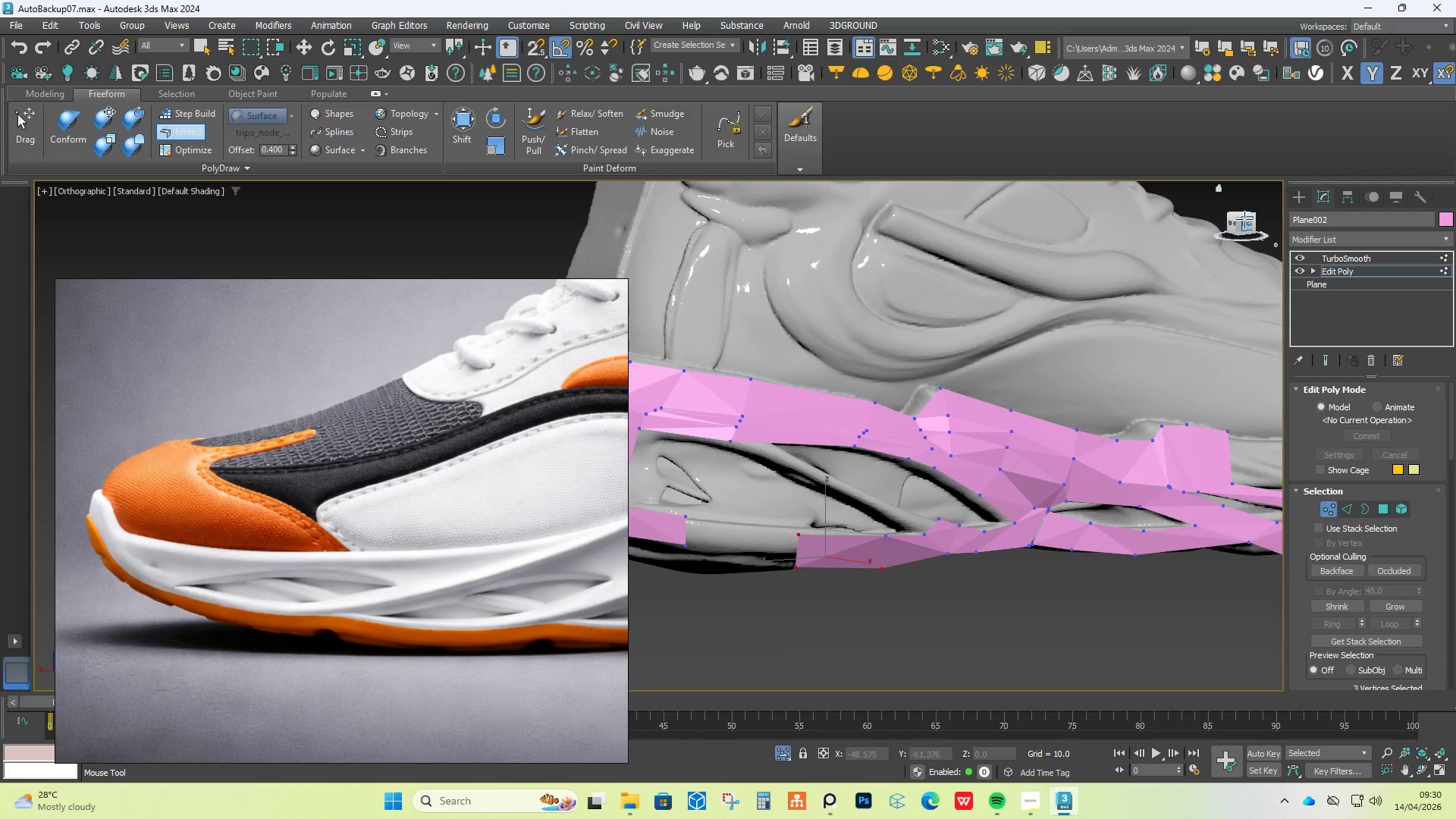 
left_click([1247, 225])
 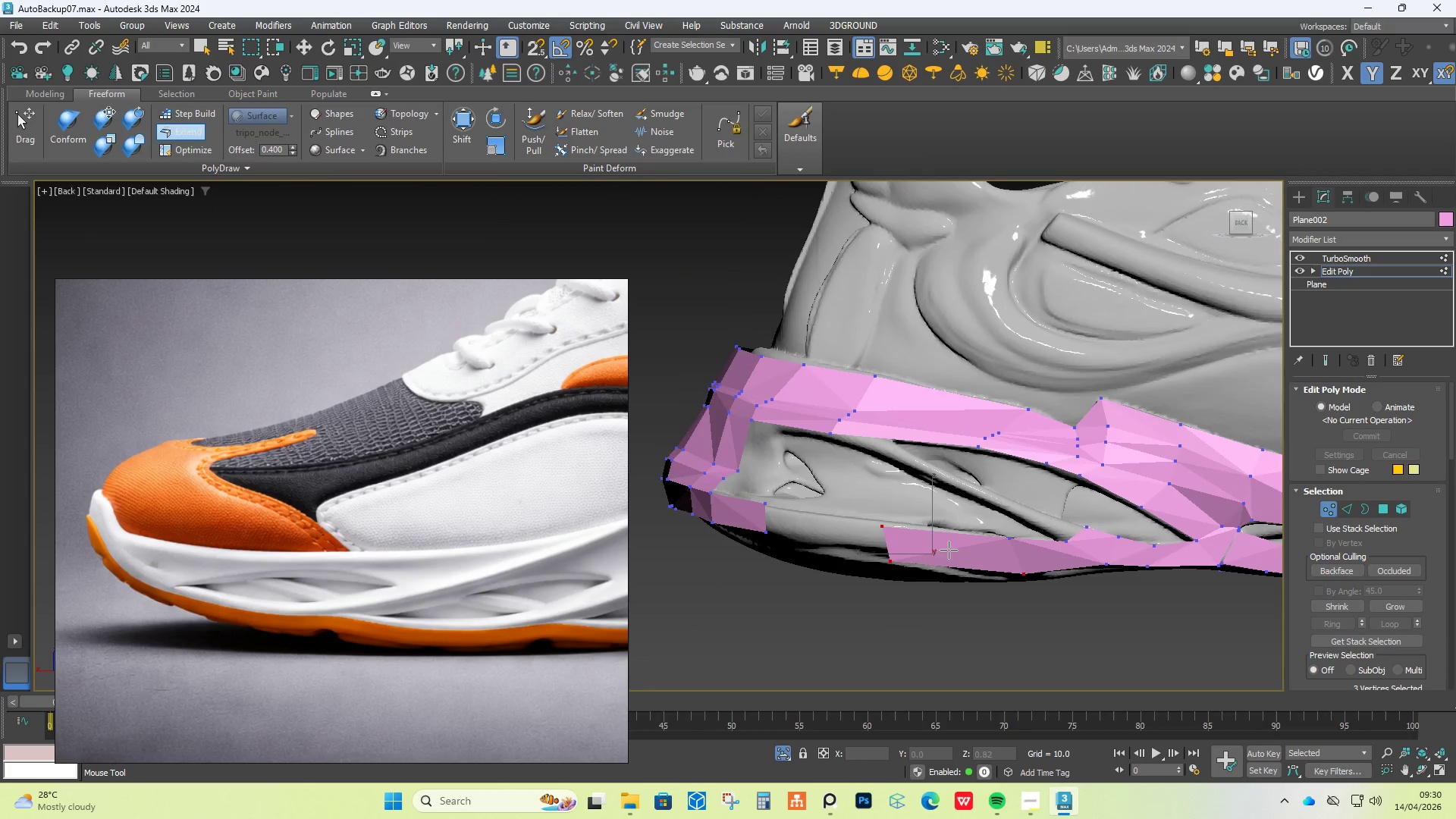 
hold_key(key=AltLeft, duration=1.16)
 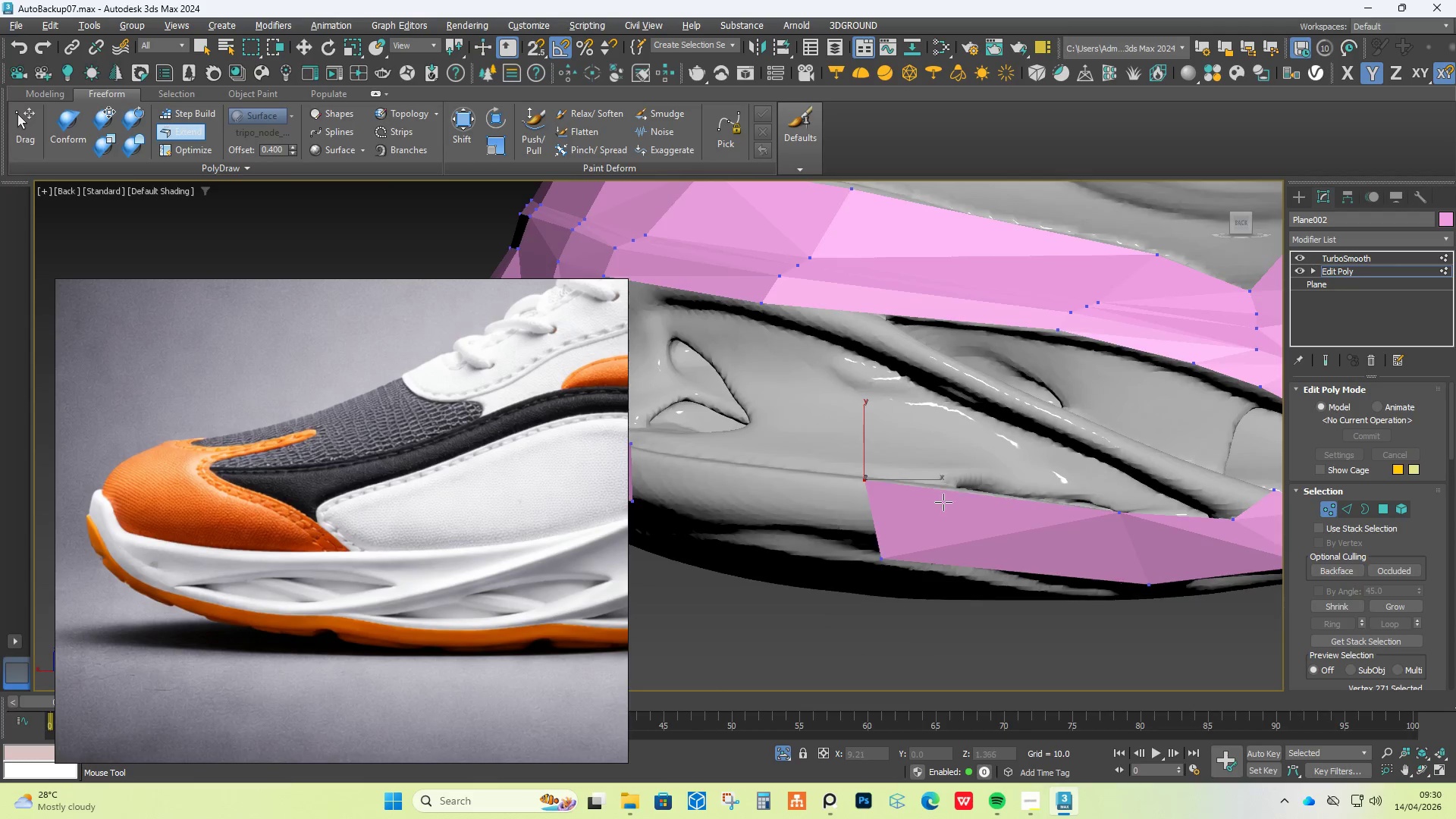 
hold_key(key=ShiftLeft, duration=1.14)
 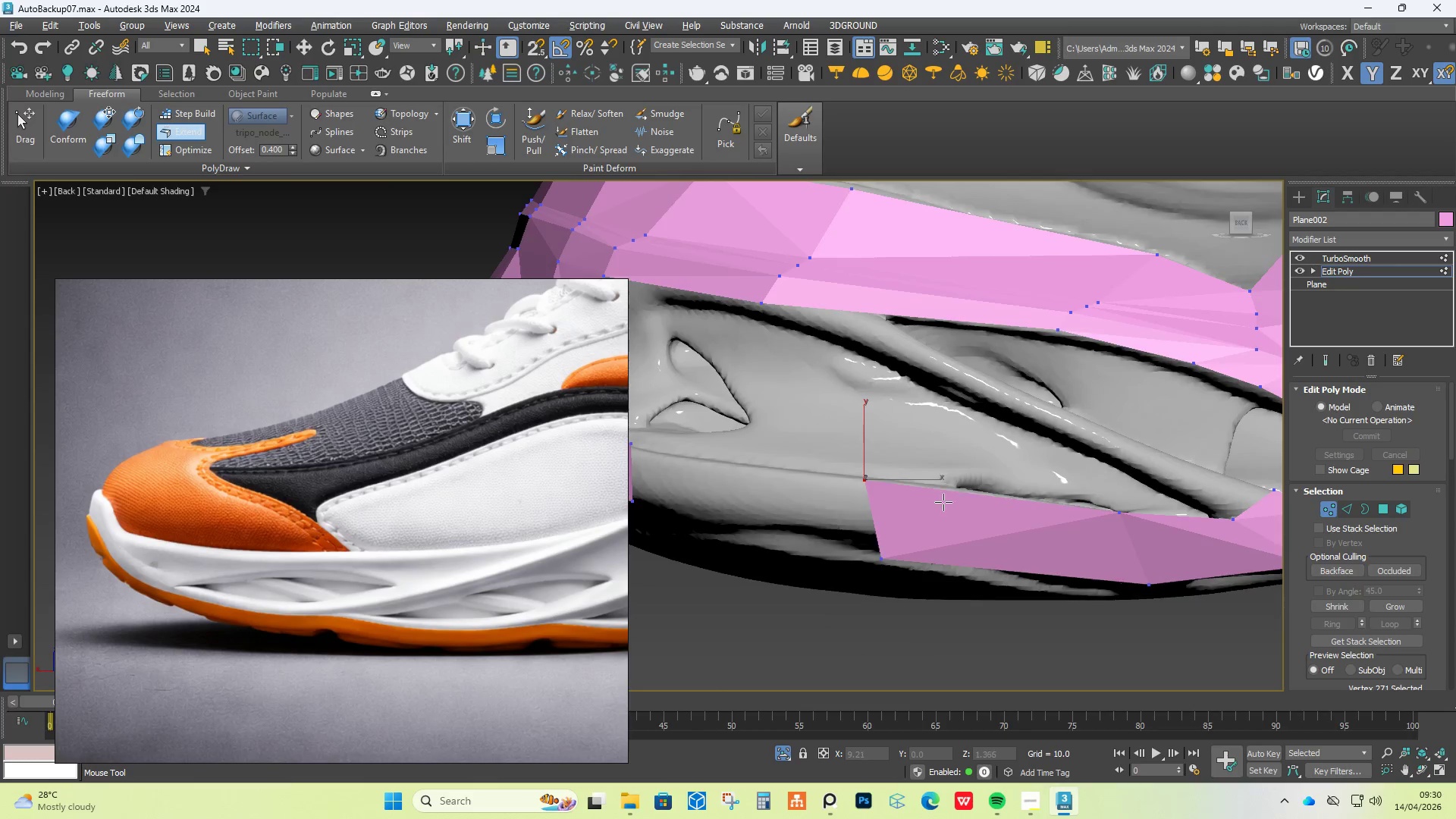 
hold_key(key=ControlLeft, duration=1.09)
 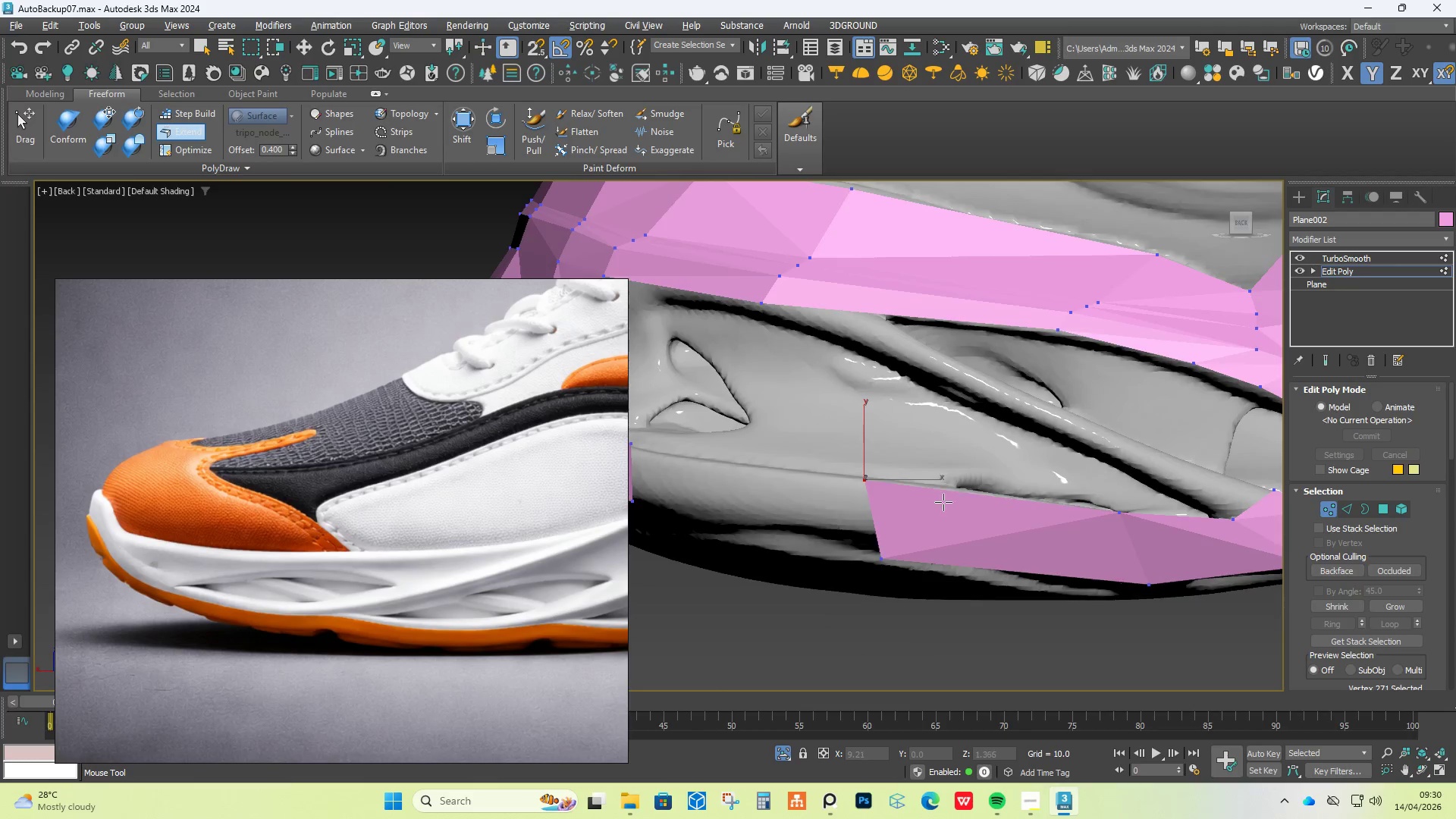 
scroll: coordinate [998, 586], scroll_direction: up, amount: 2.0
 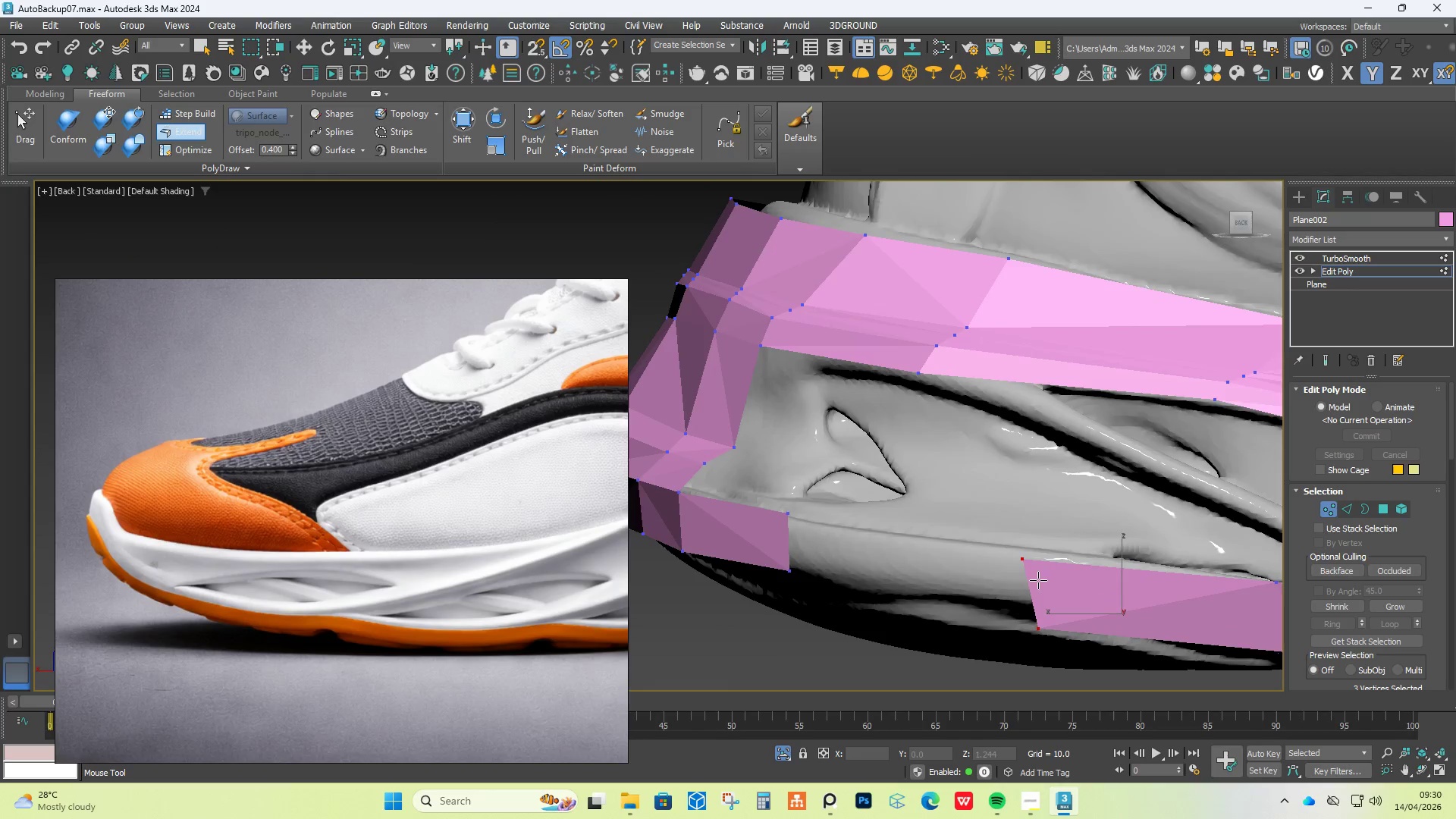 
left_click_drag(start_coordinate=[1024, 557], to_coordinate=[1021, 550])
 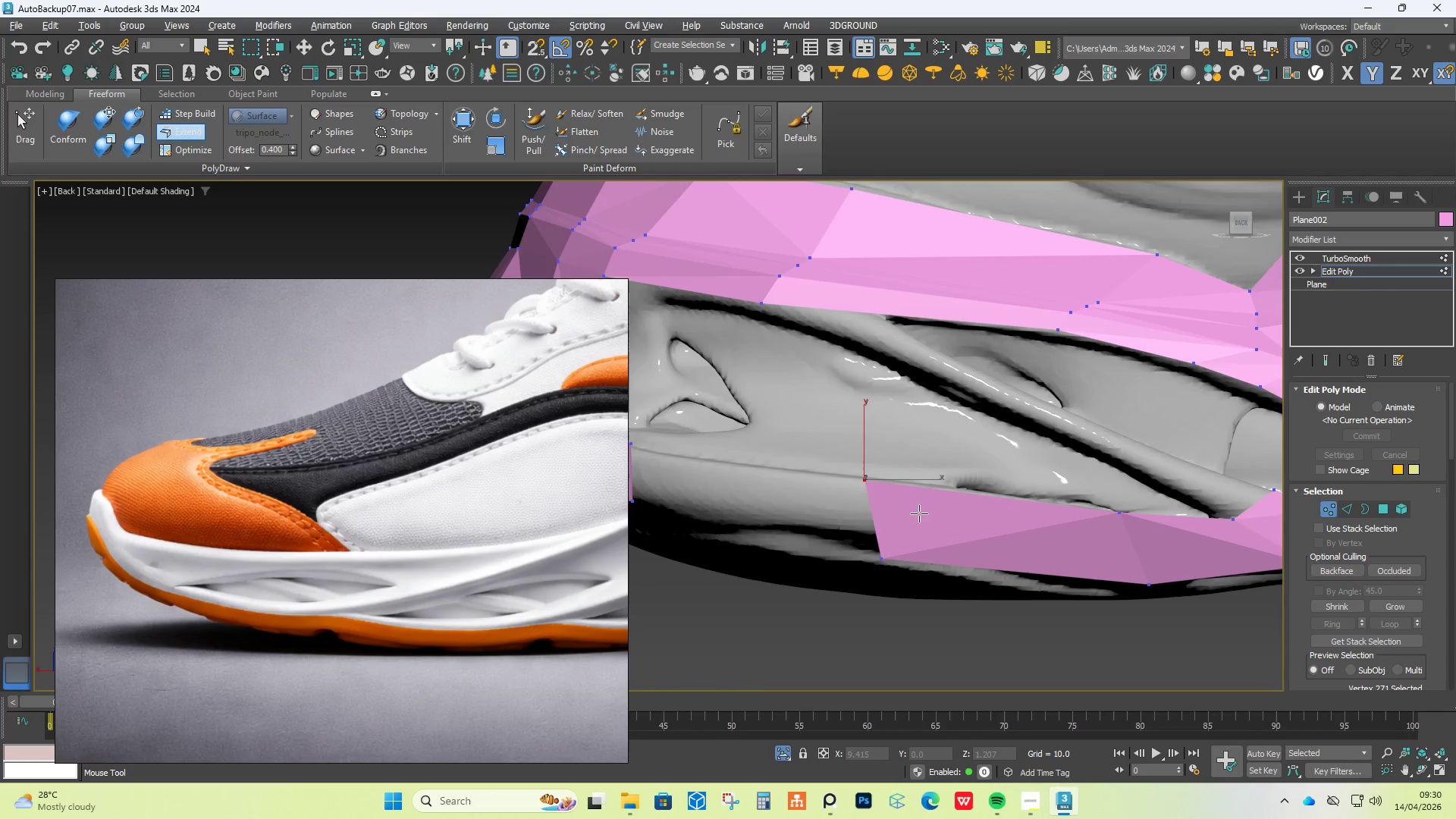 
hold_key(key=ControlLeft, duration=1.05)
hold_key(key=AltLeft, duration=1.05)
hold_key(key=ShiftLeft, duration=1.0)
left_click_drag(start_coordinate=[884, 560], to_coordinate=[850, 567])
 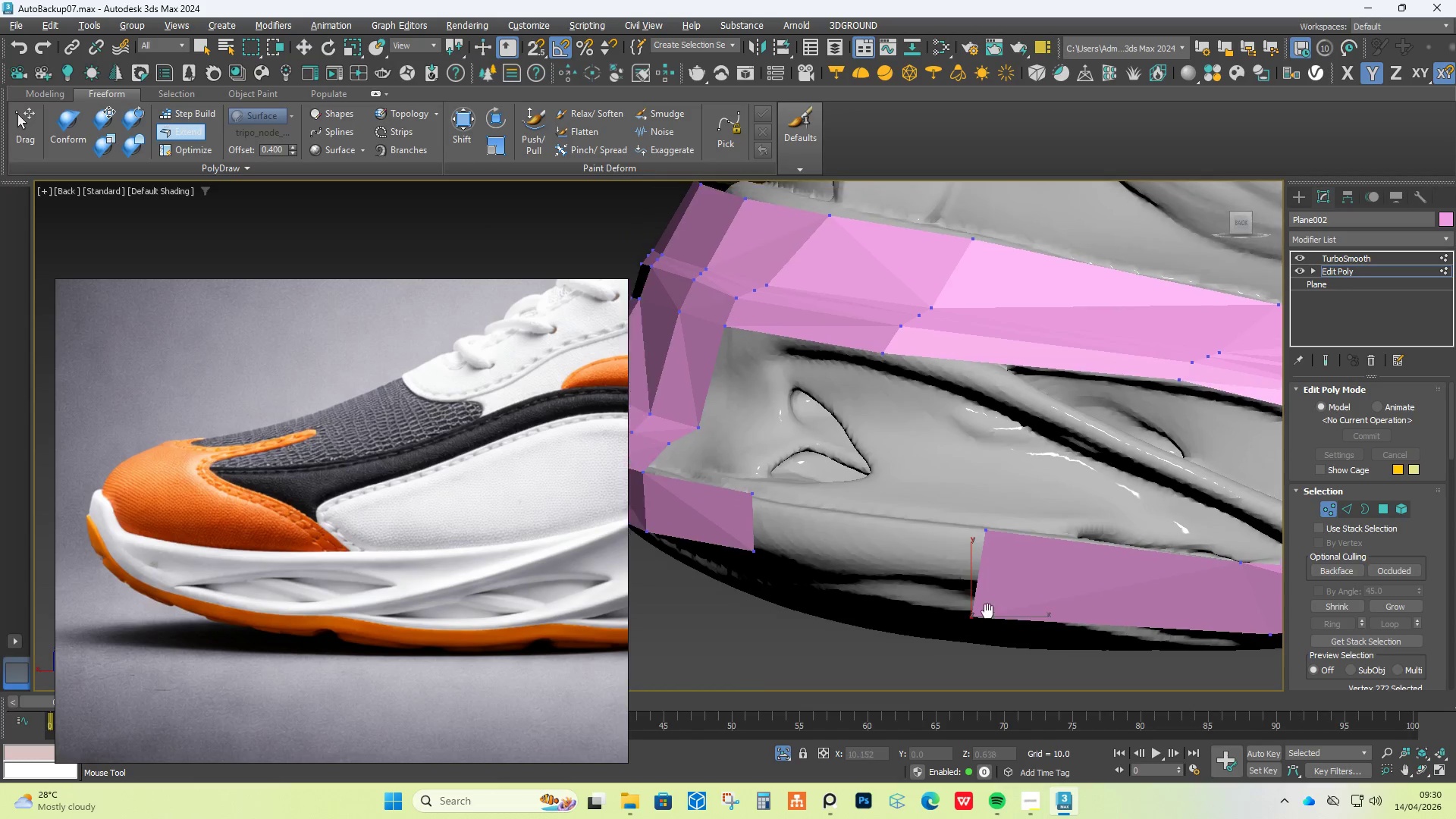 
hold_key(key=ShiftLeft, duration=4.94)
hold_key(key=ControlLeft, duration=2.81)
hold_key(key=AltLeft, duration=1.27)
left_click_drag(start_coordinate=[977, 612], to_coordinate=[953, 581])
 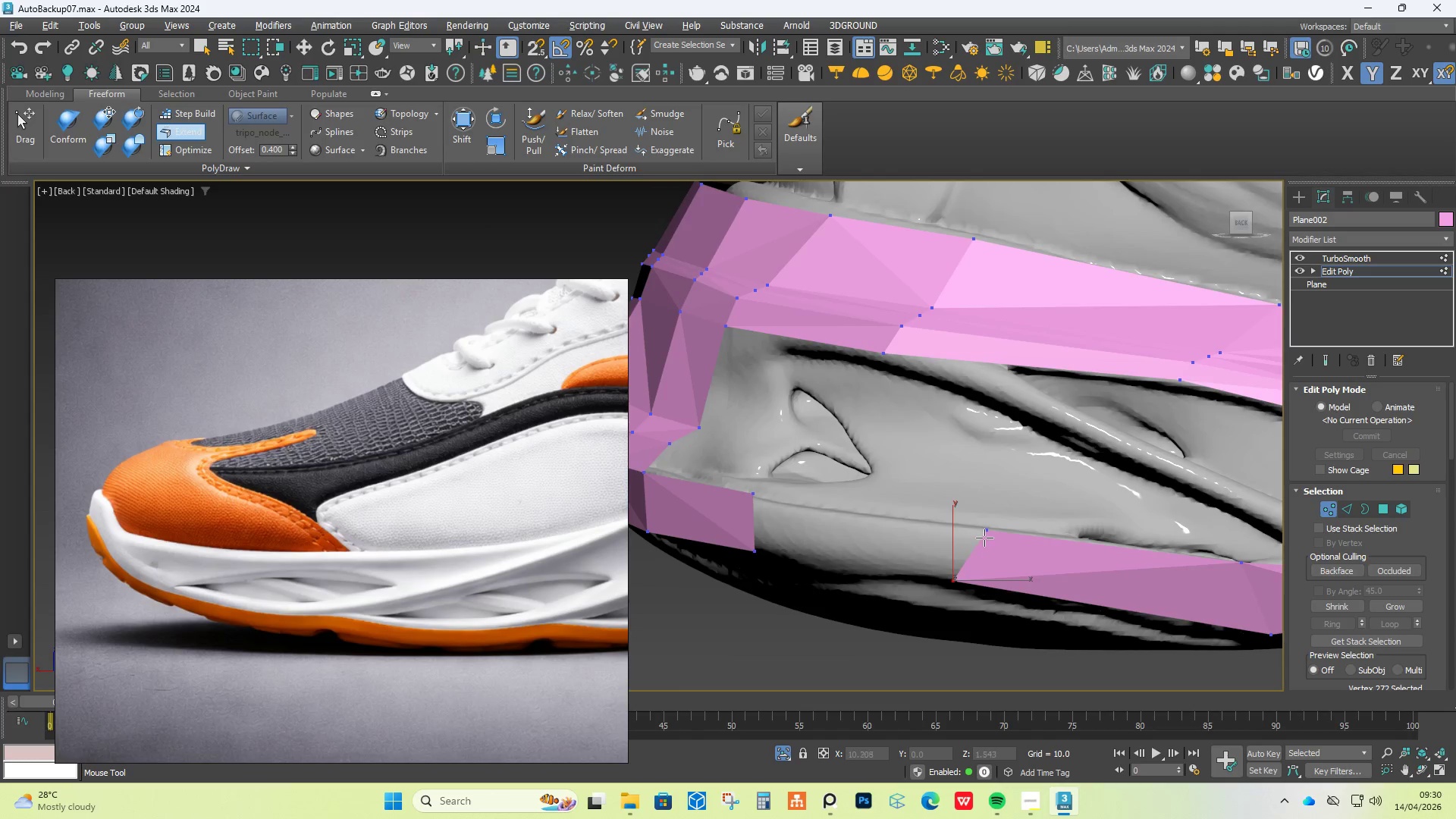 
left_click_drag(start_coordinate=[987, 535], to_coordinate=[985, 526])
 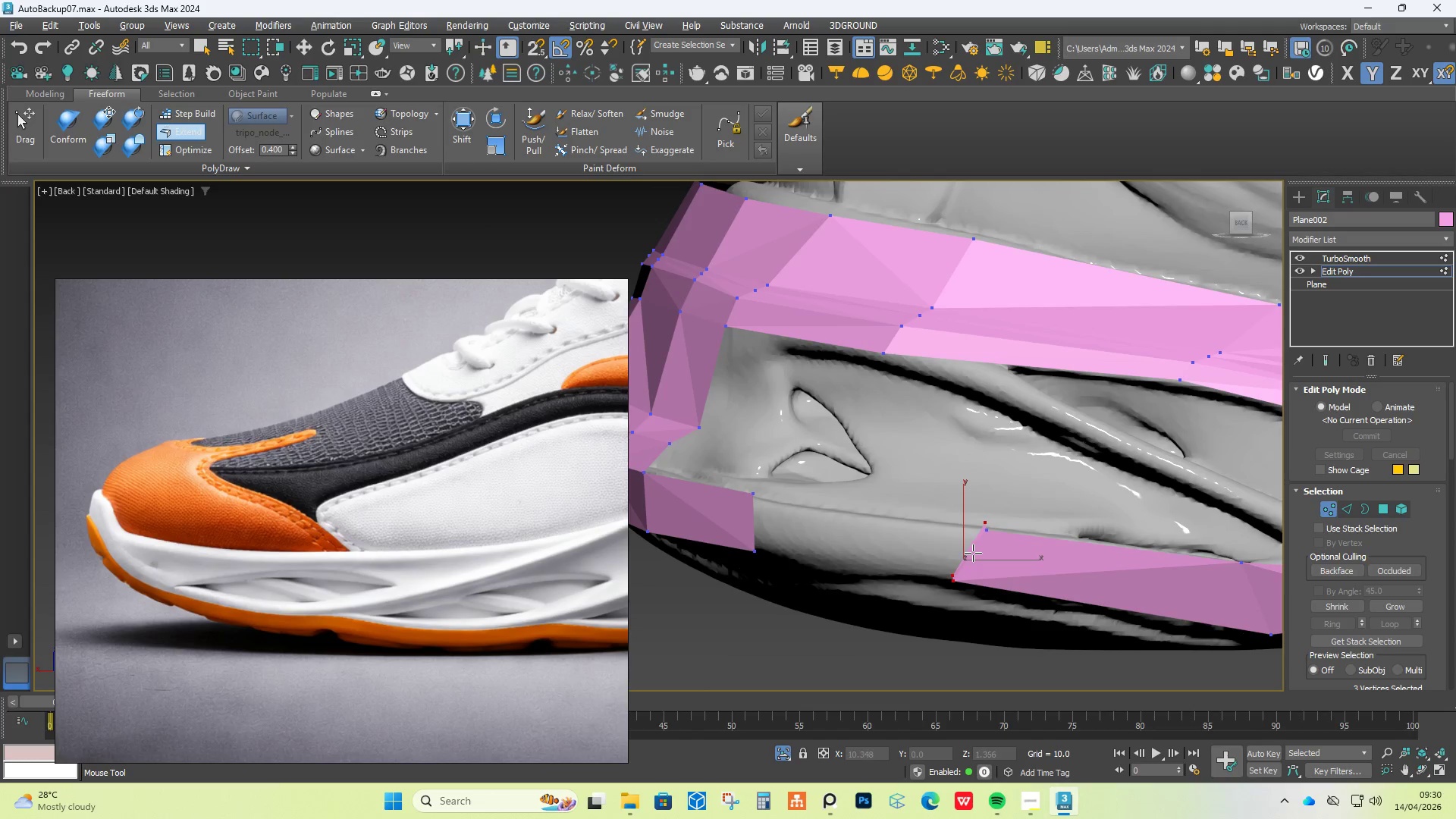 
left_click_drag(start_coordinate=[972, 553], to_coordinate=[846, 545])
 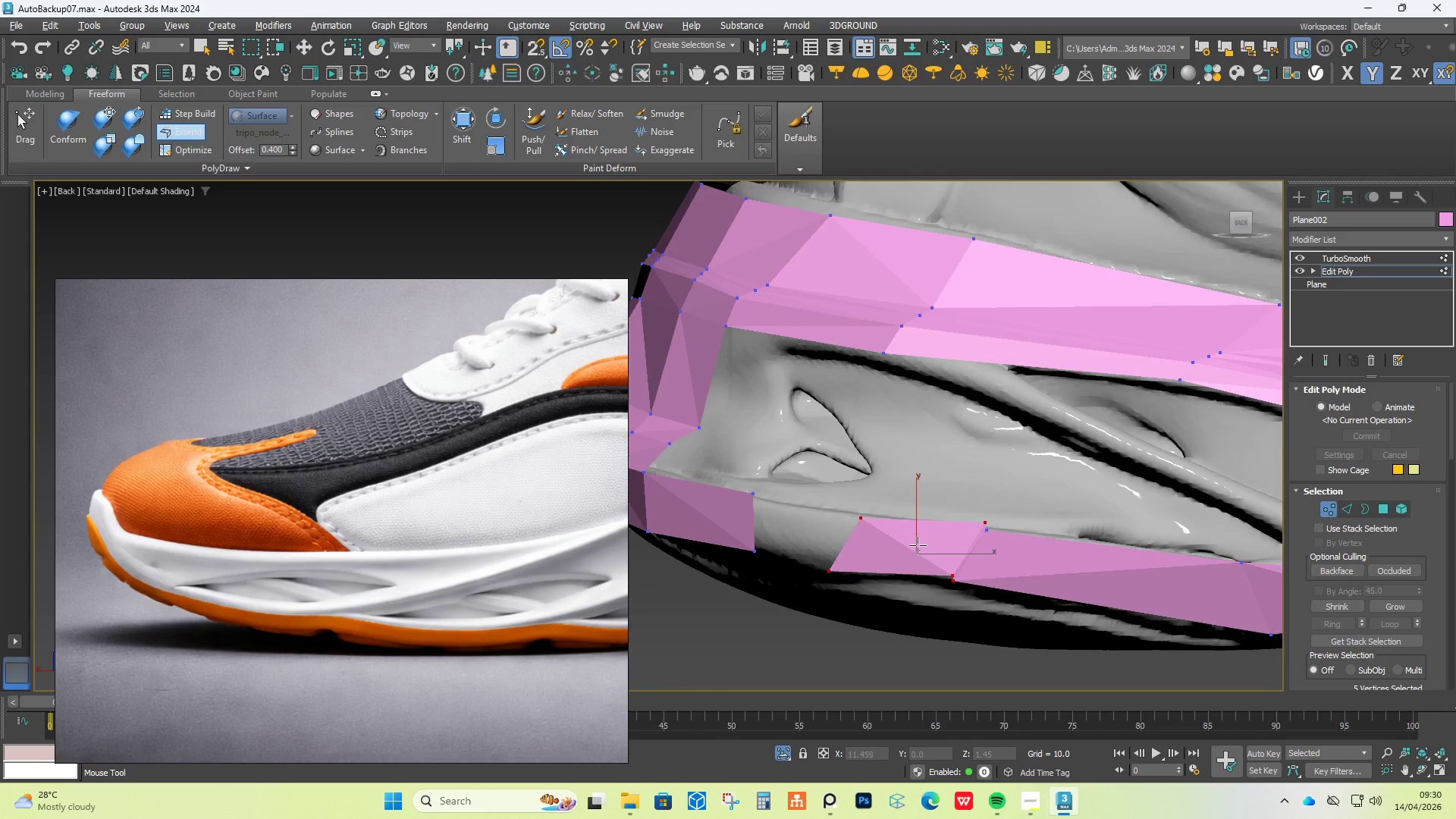 
key(Control+Z)
 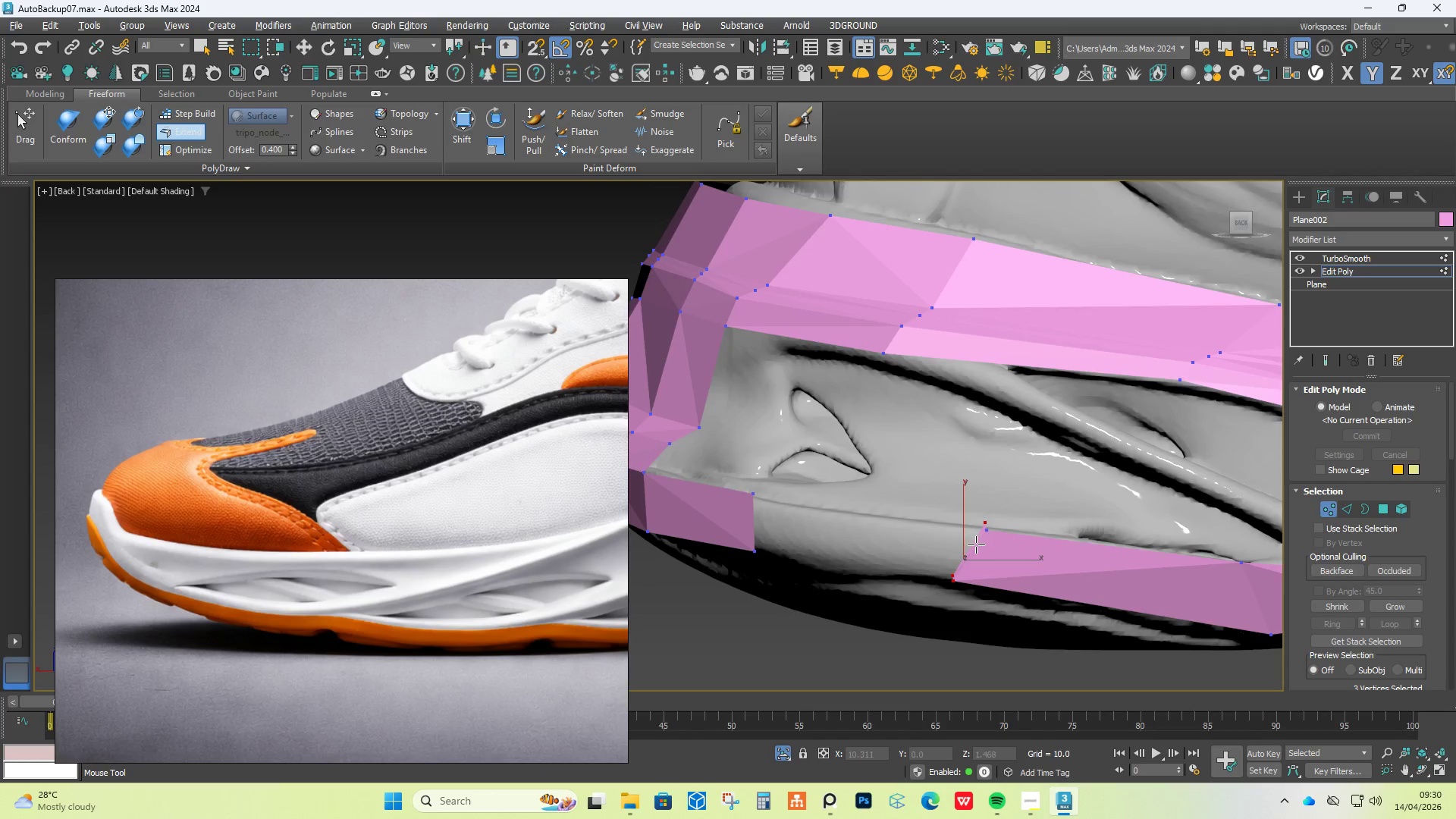 
key(Control+Z)
 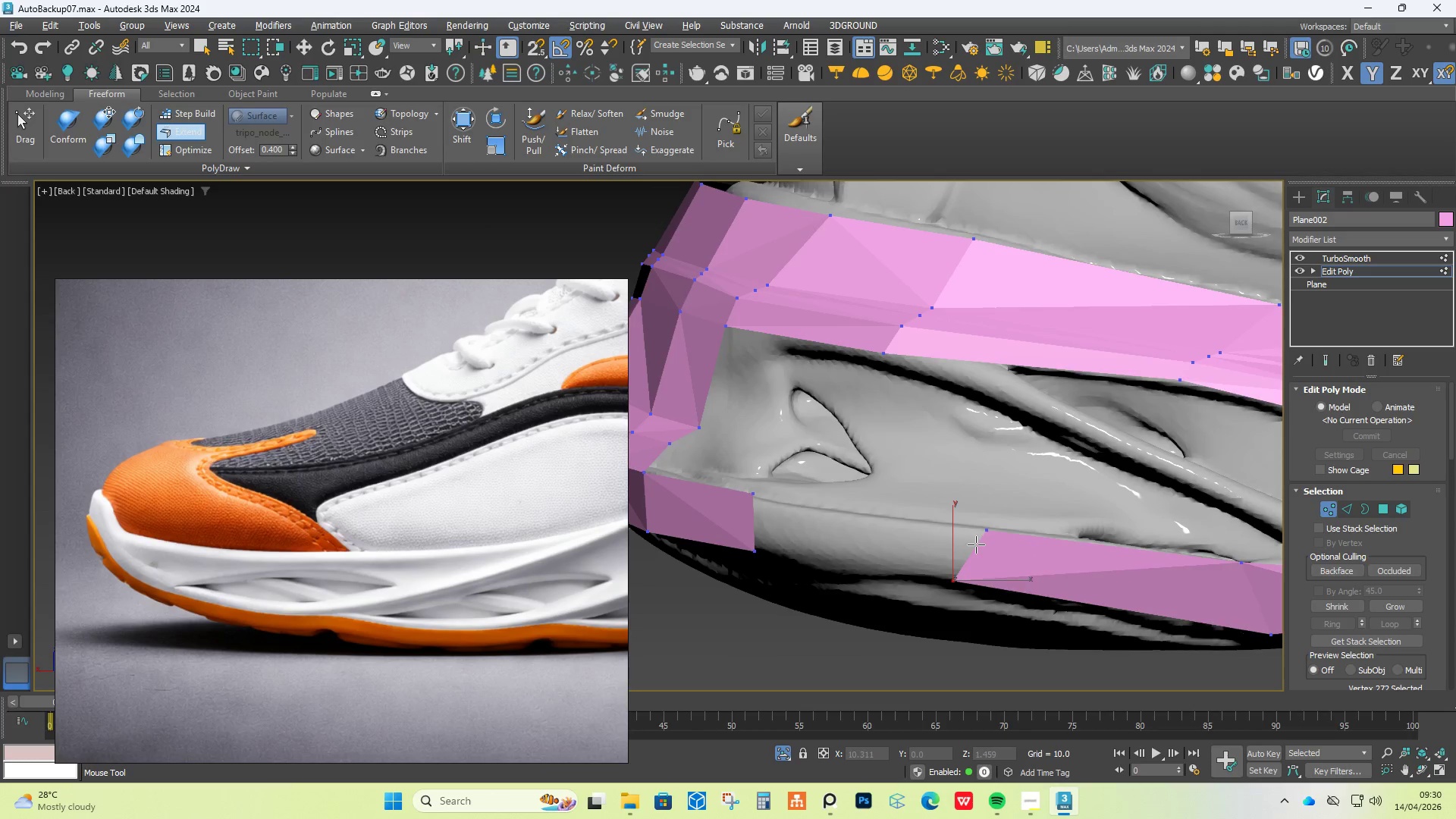 
hold_key(key=ShiftLeft, duration=0.8)
left_click_drag(start_coordinate=[978, 550], to_coordinate=[868, 532])
 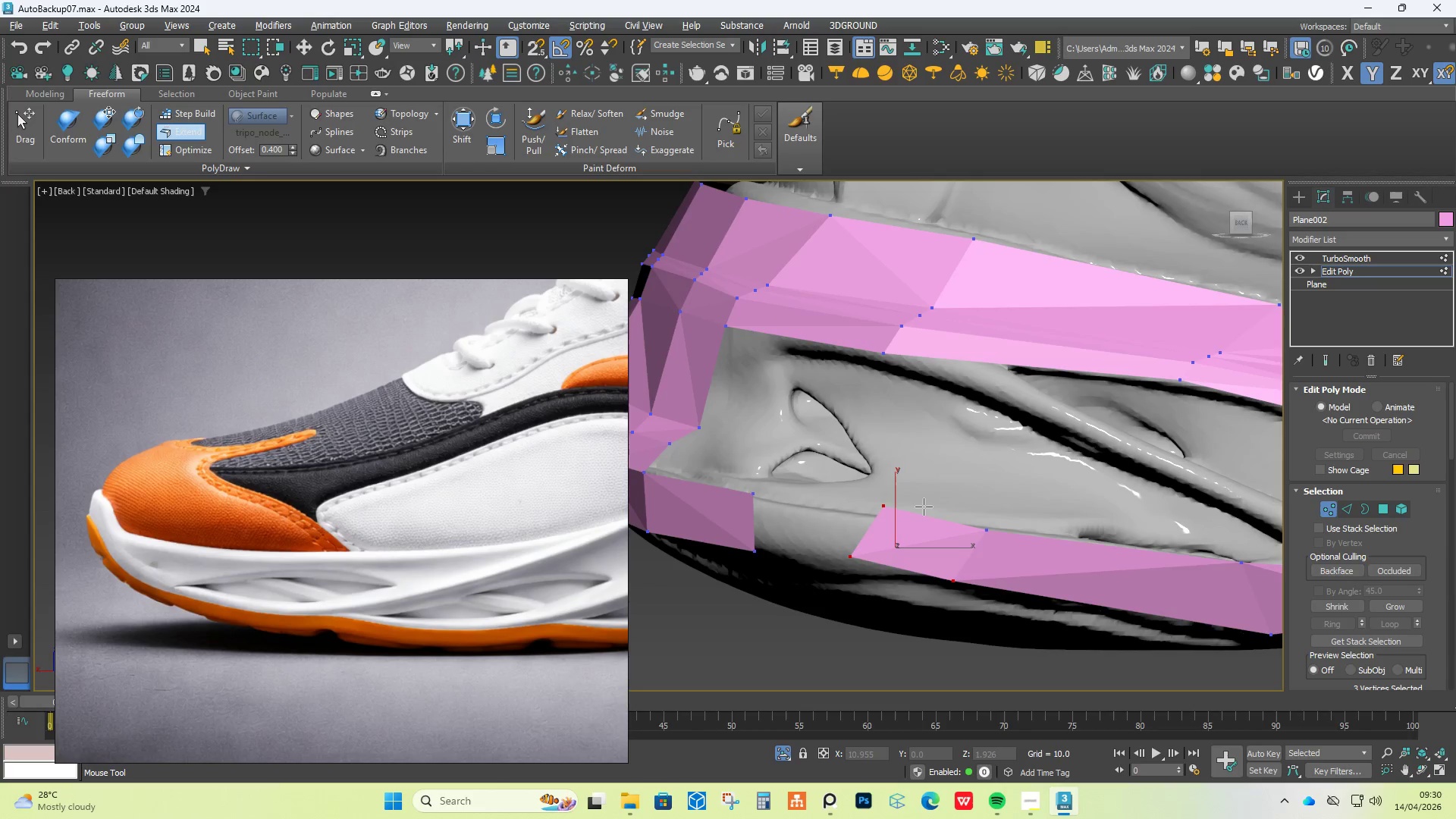 
hold_key(key=ControlLeft, duration=3.12)
hold_key(key=ShiftLeft, duration=3.02)
hold_key(key=AltLeft, duration=1.5)
left_click_drag(start_coordinate=[885, 506], to_coordinate=[808, 506])
 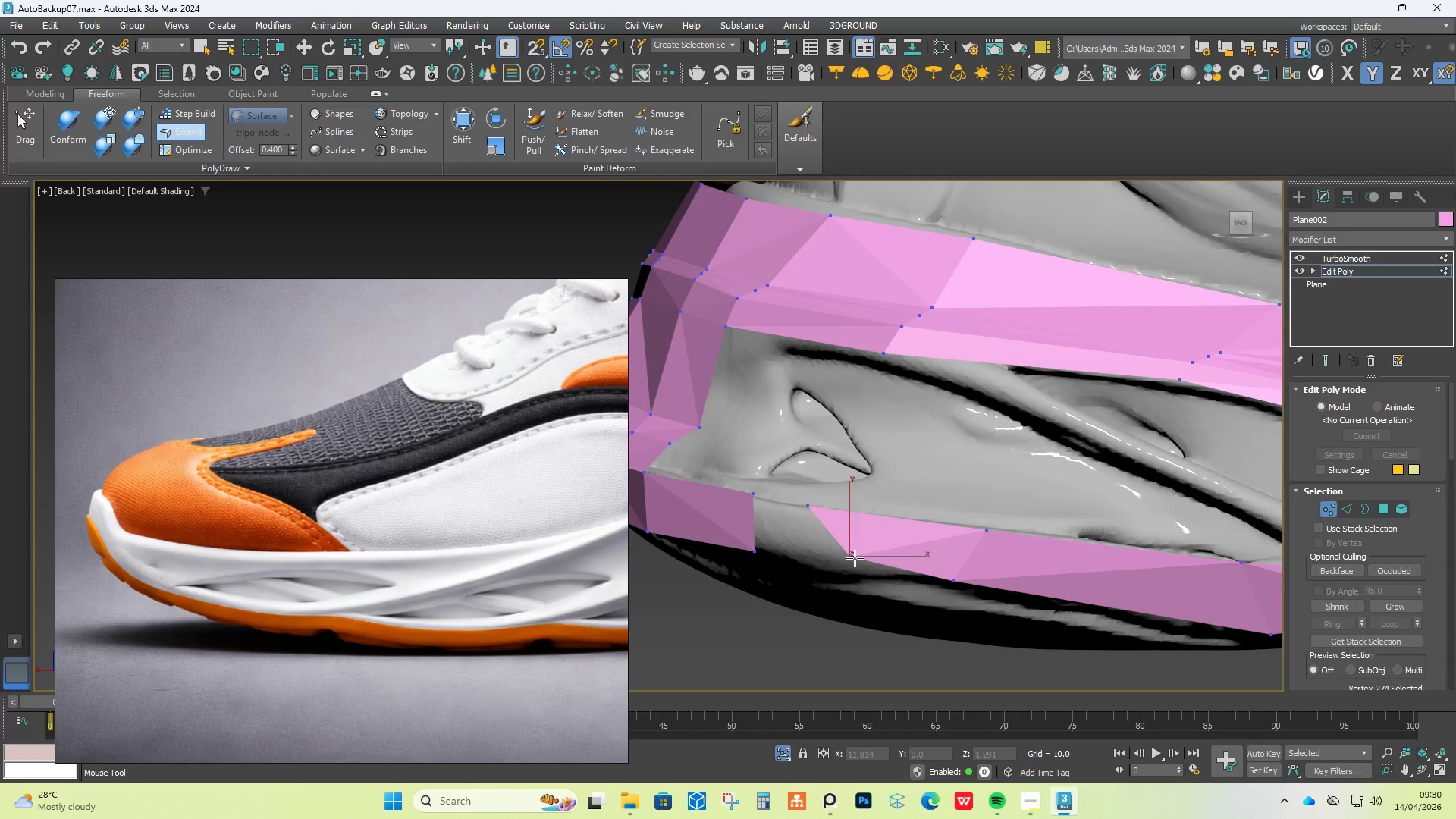 
hold_key(key=AltLeft, duration=1.5)
left_click_drag(start_coordinate=[849, 556], to_coordinate=[808, 563])
 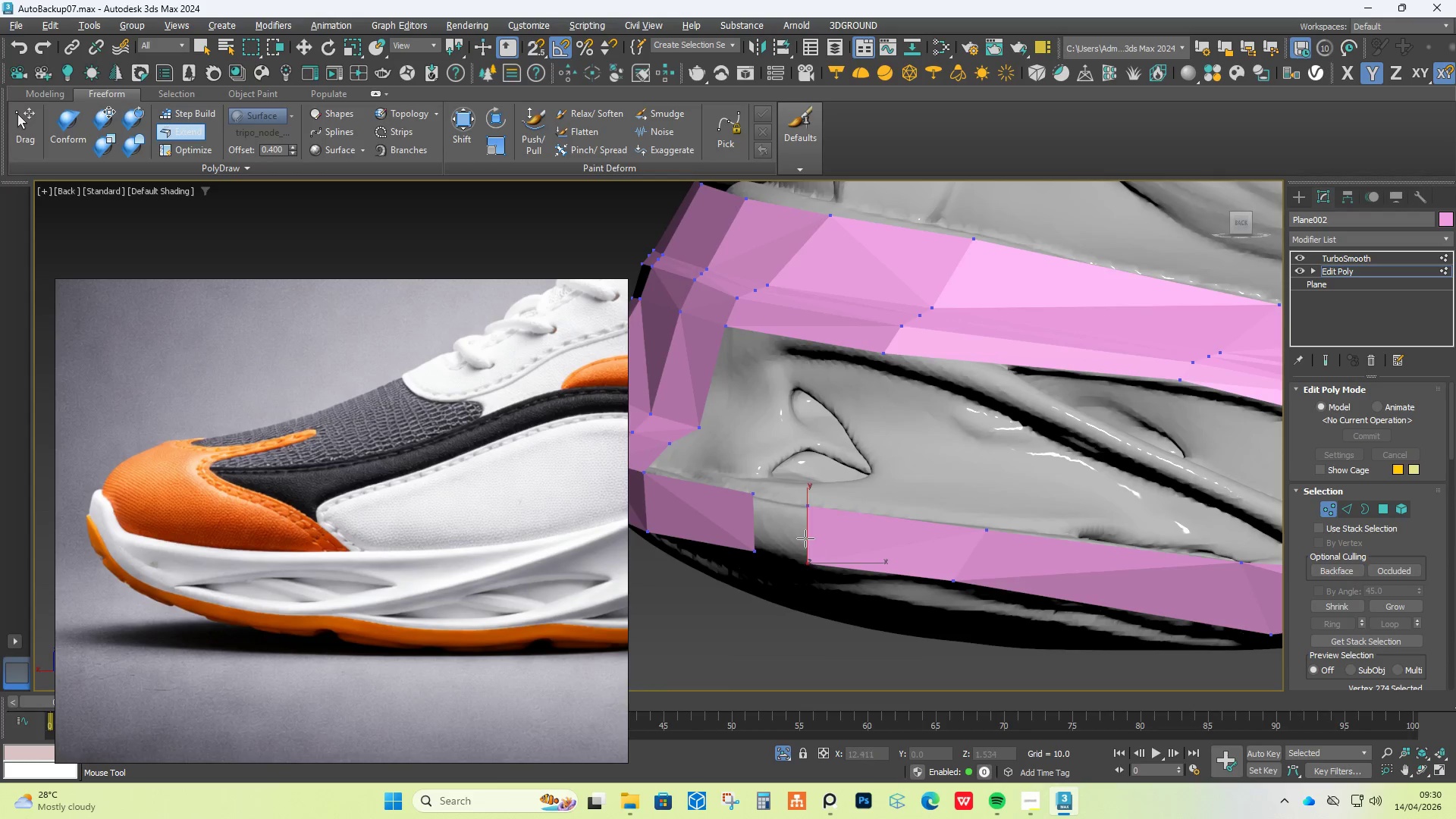 
hold_key(key=AltLeft, duration=0.64)
 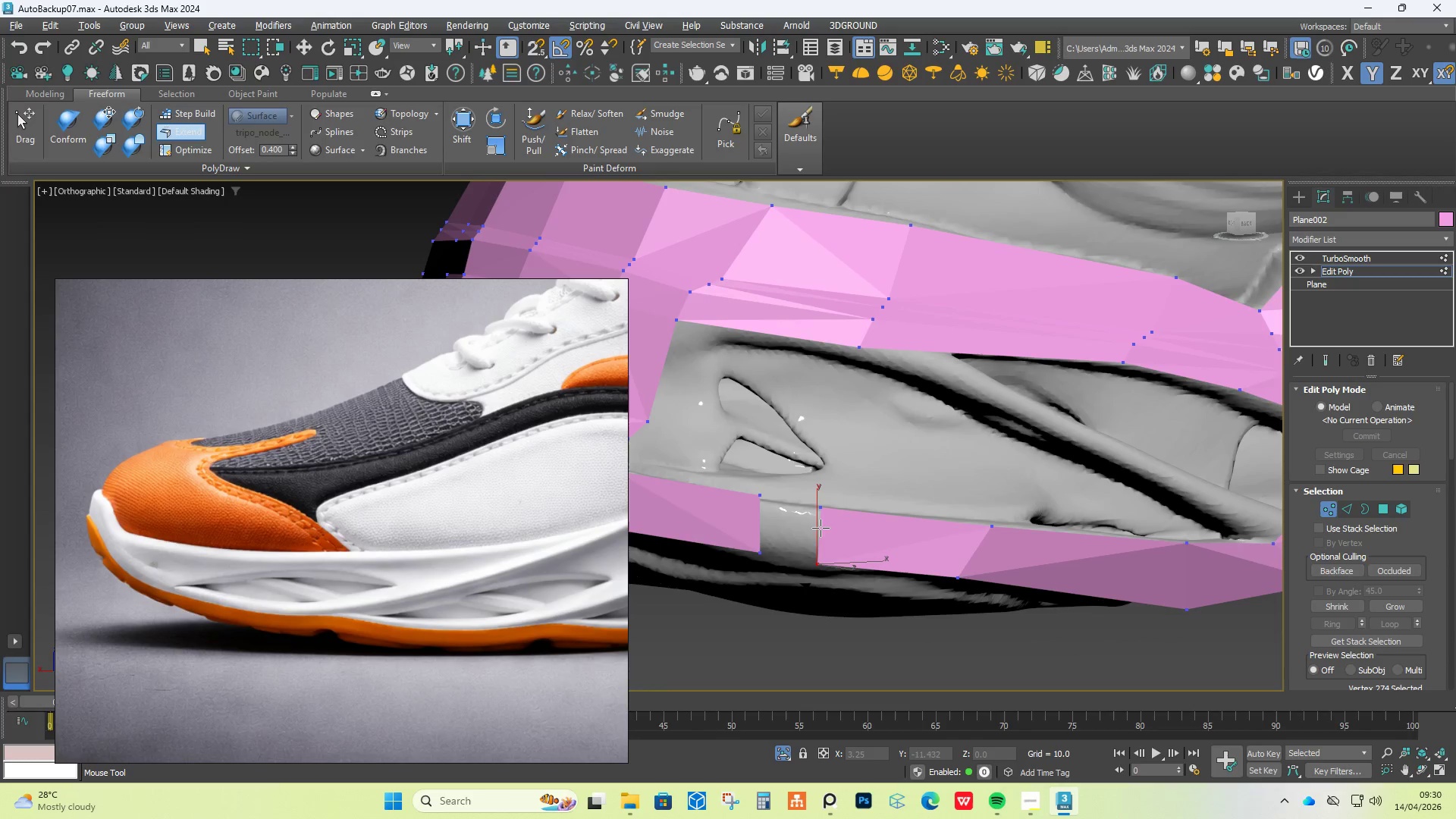 
hold_key(key=AltLeft, duration=0.59)
 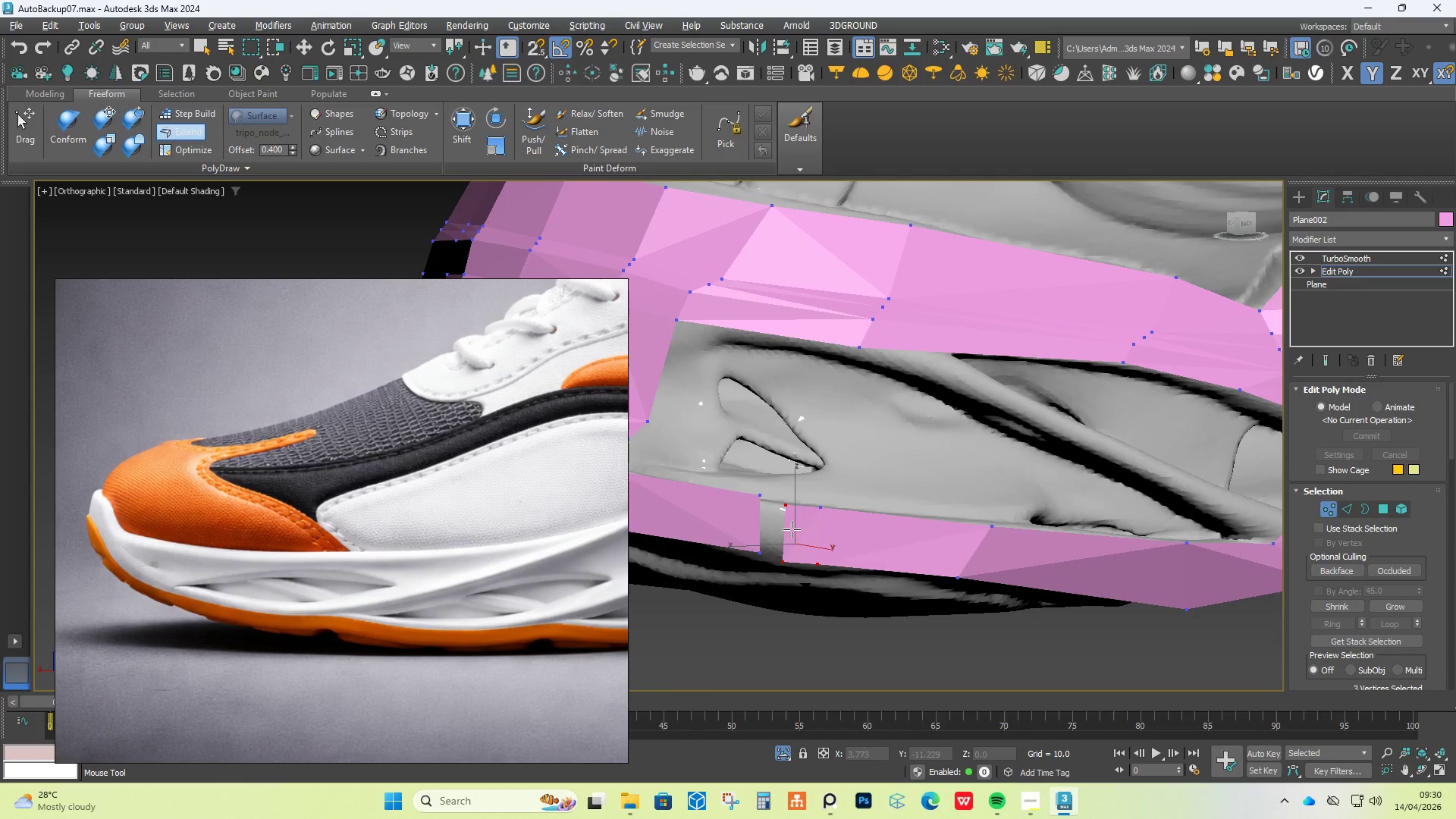 
hold_key(key=ShiftLeft, duration=0.81)
 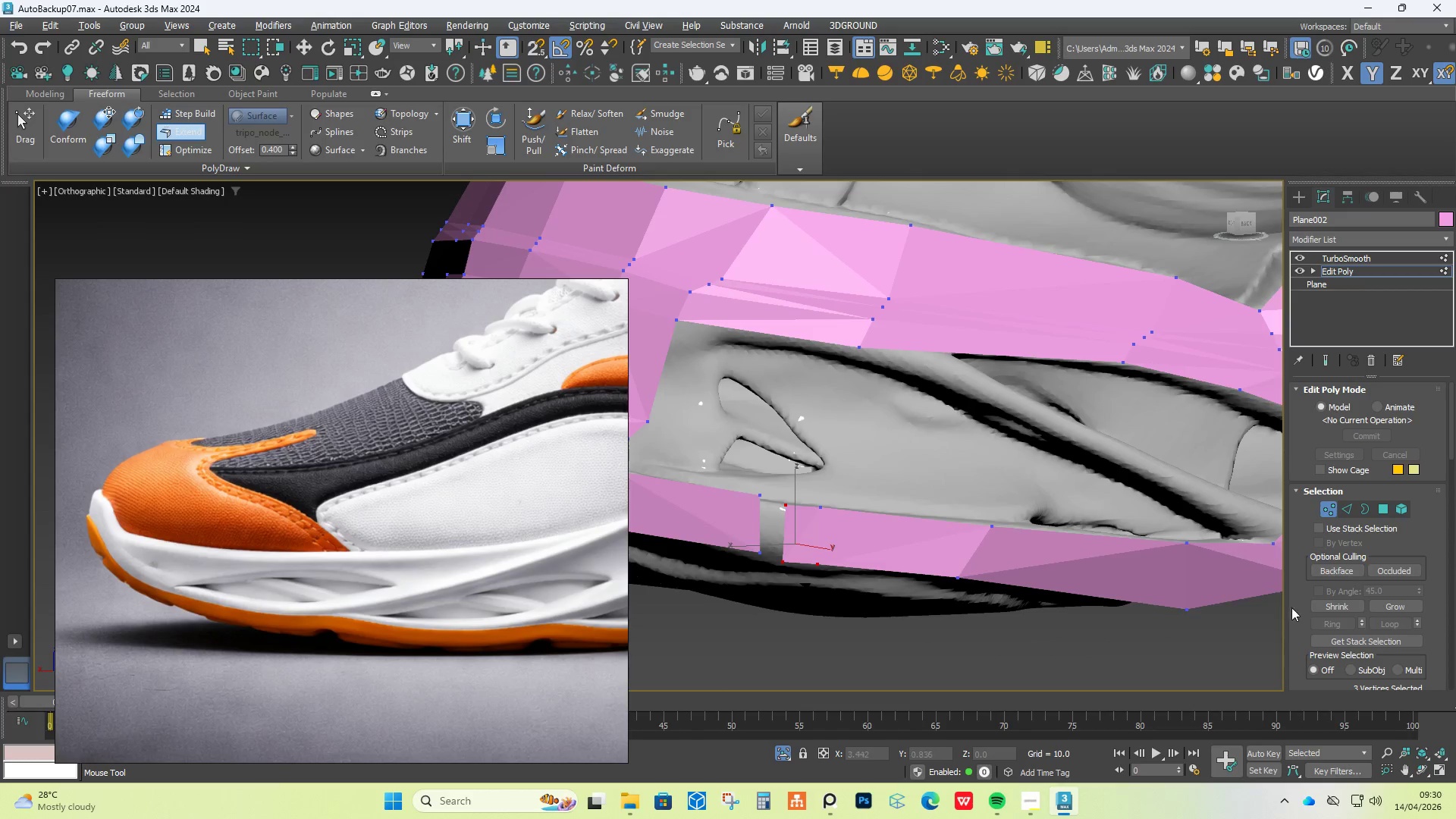 
key(Alt+Control+ControlLeft)
 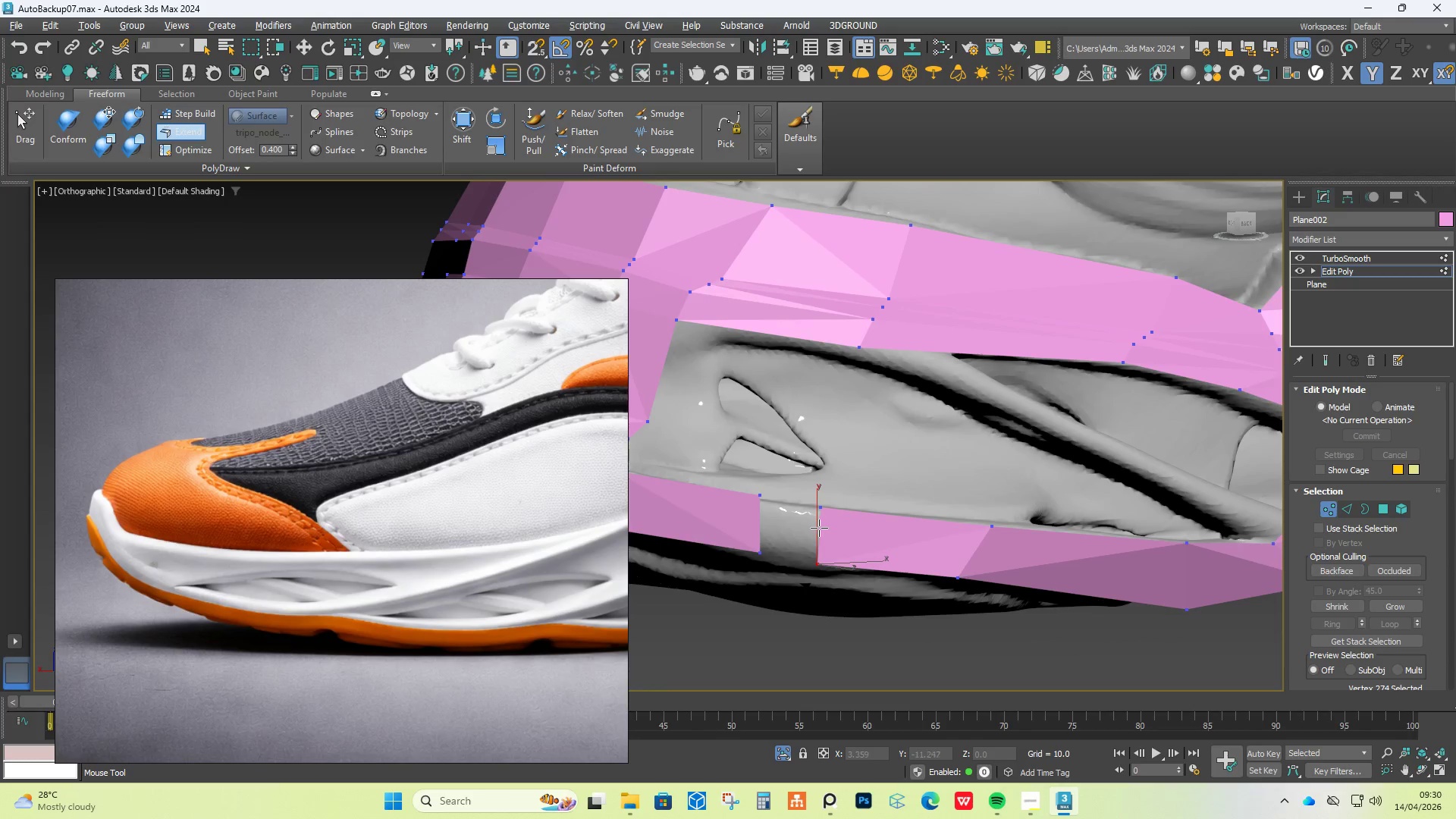 
left_click_drag(start_coordinate=[818, 529], to_coordinate=[785, 535])
 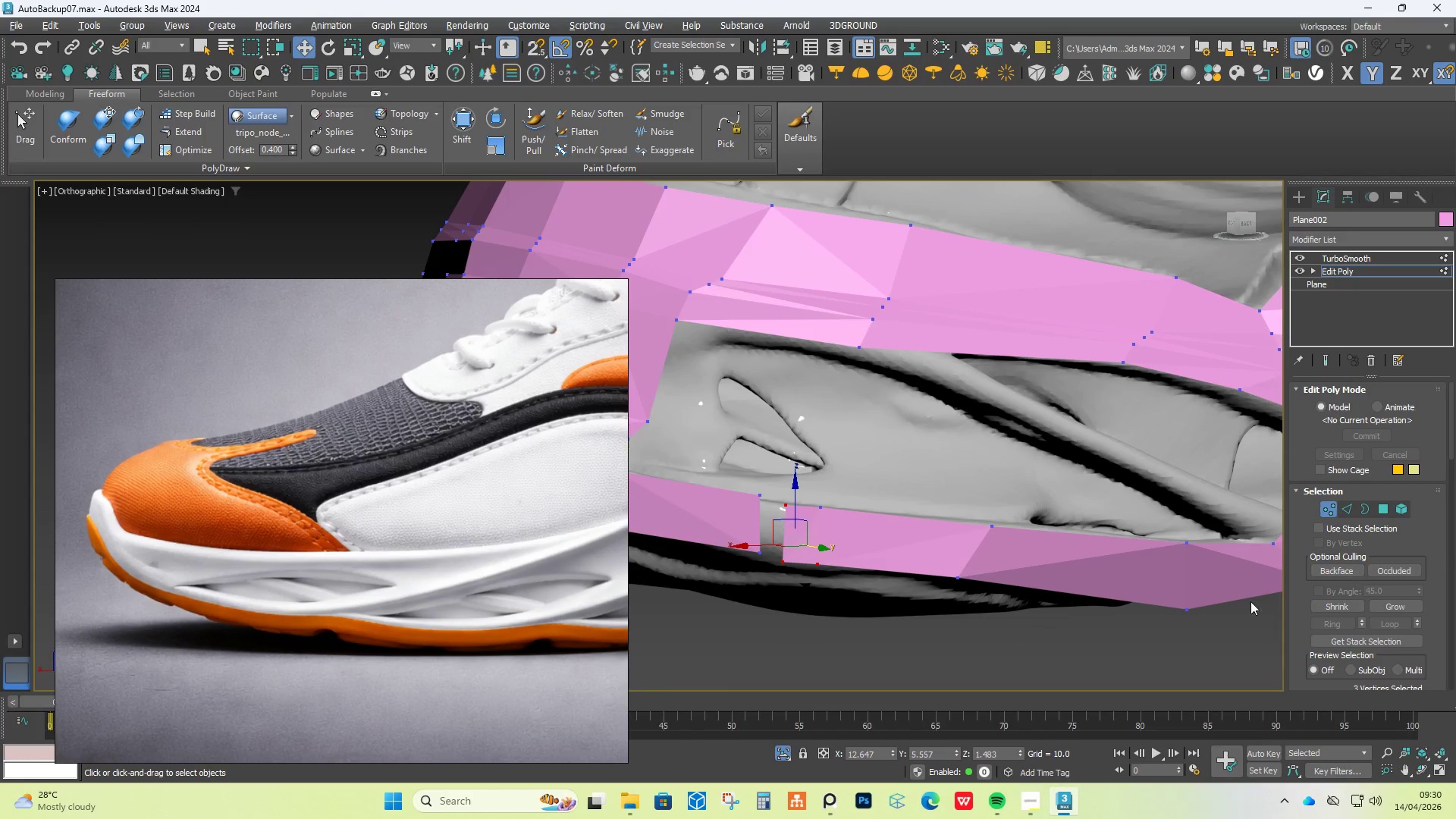 
scroll: coordinate [1360, 601], scroll_direction: down, amount: 7.0
 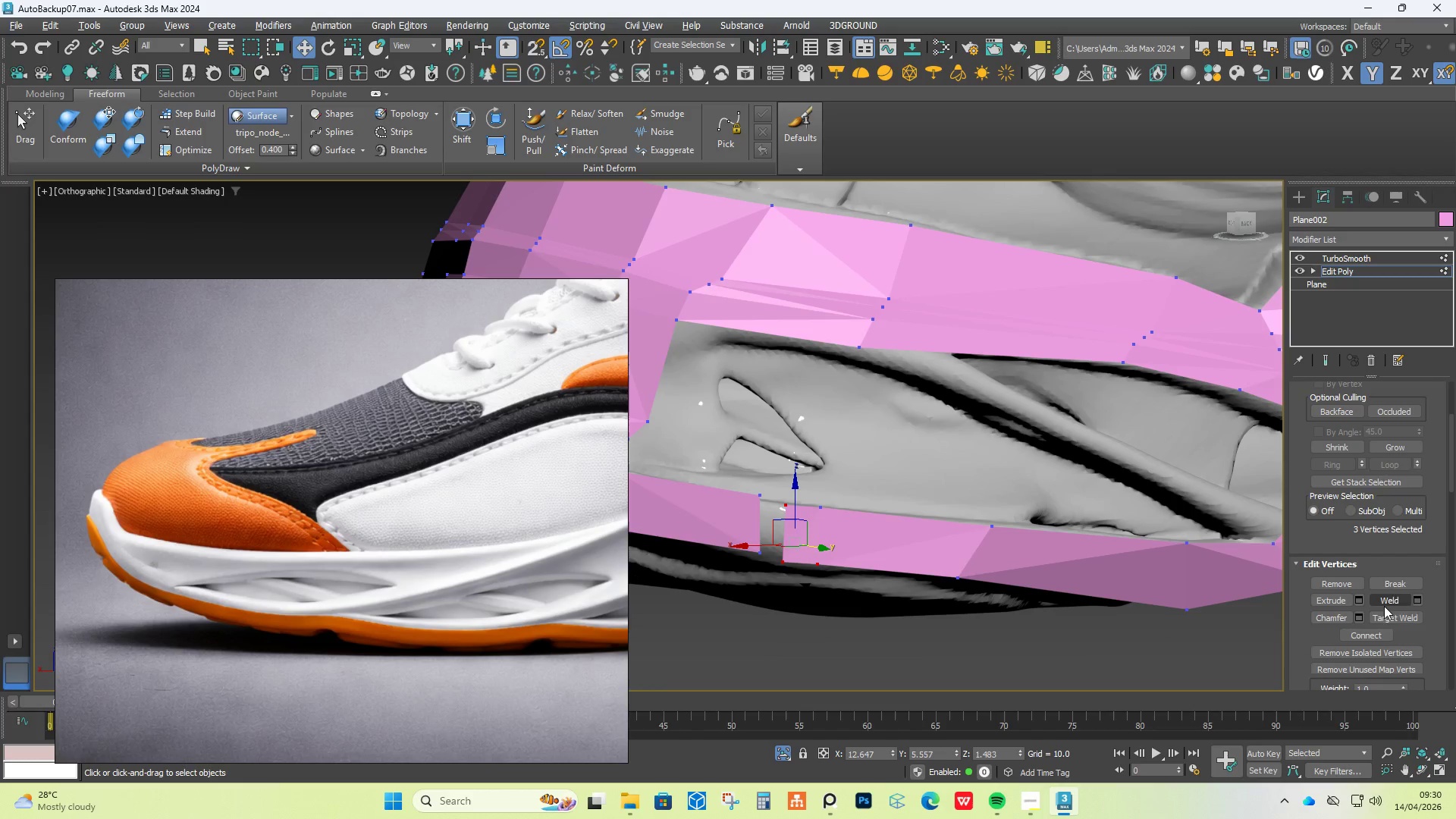 
left_click([1389, 613])
 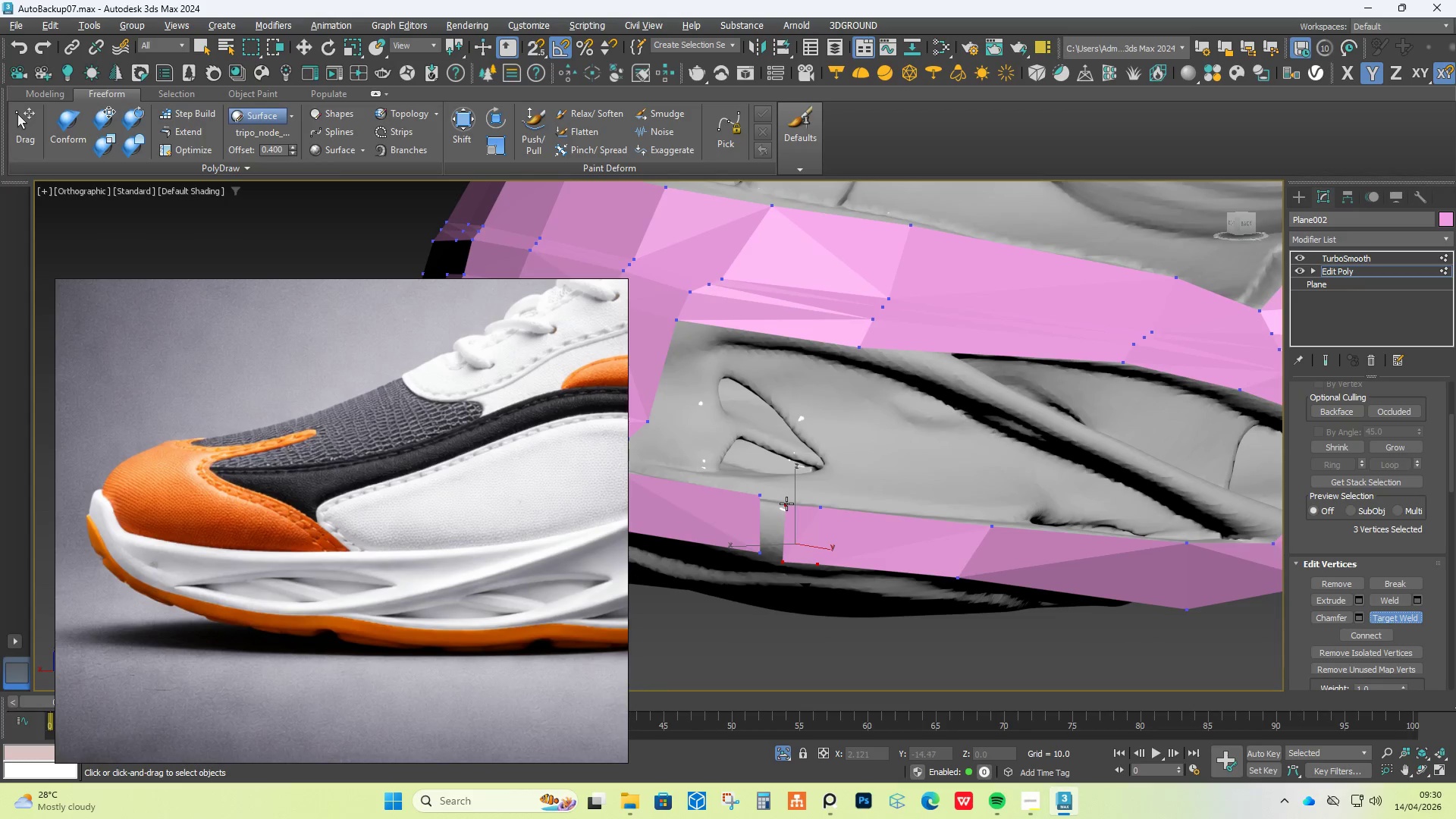 
double_click([752, 497])
 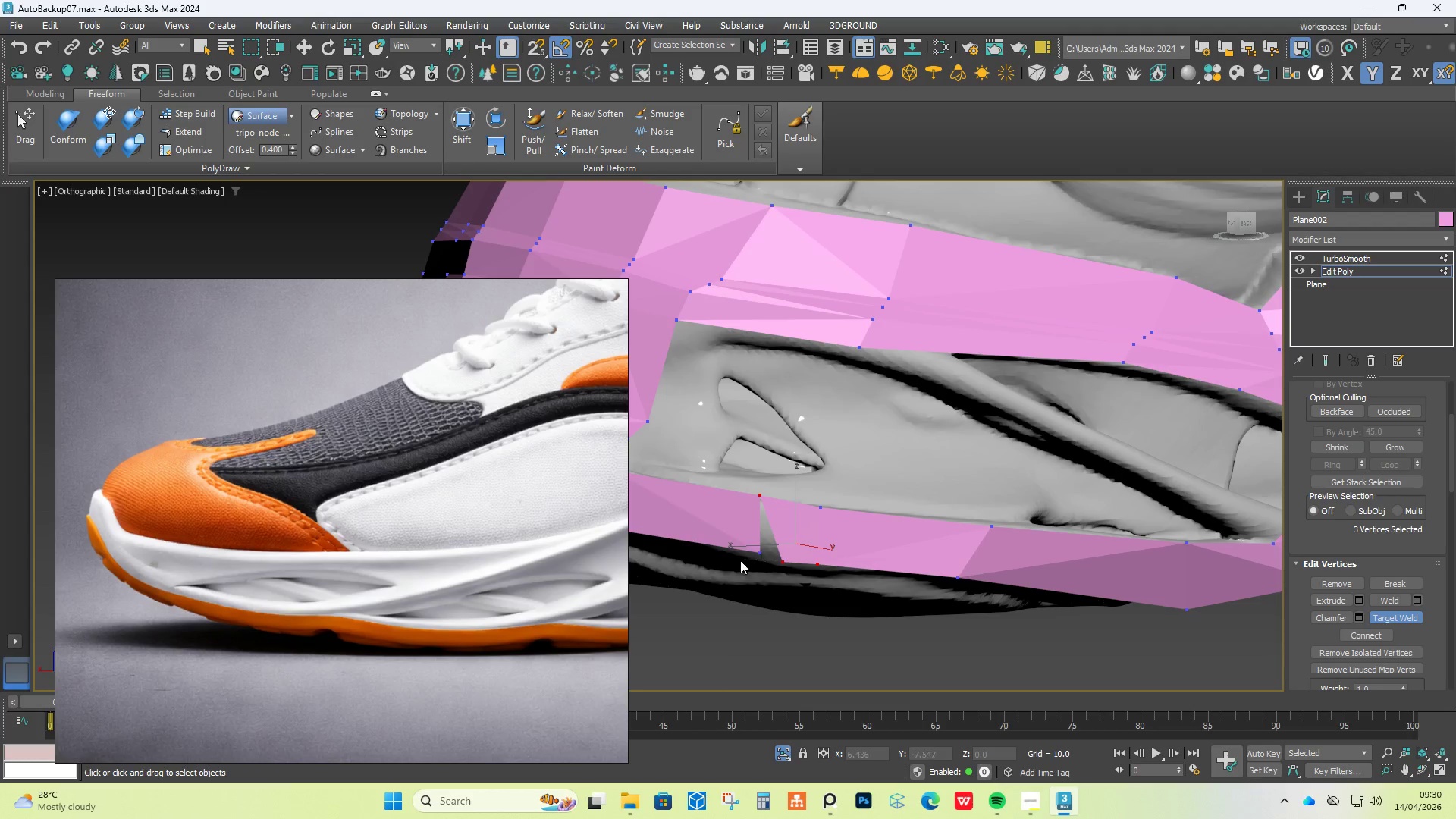 
double_click([739, 546])
 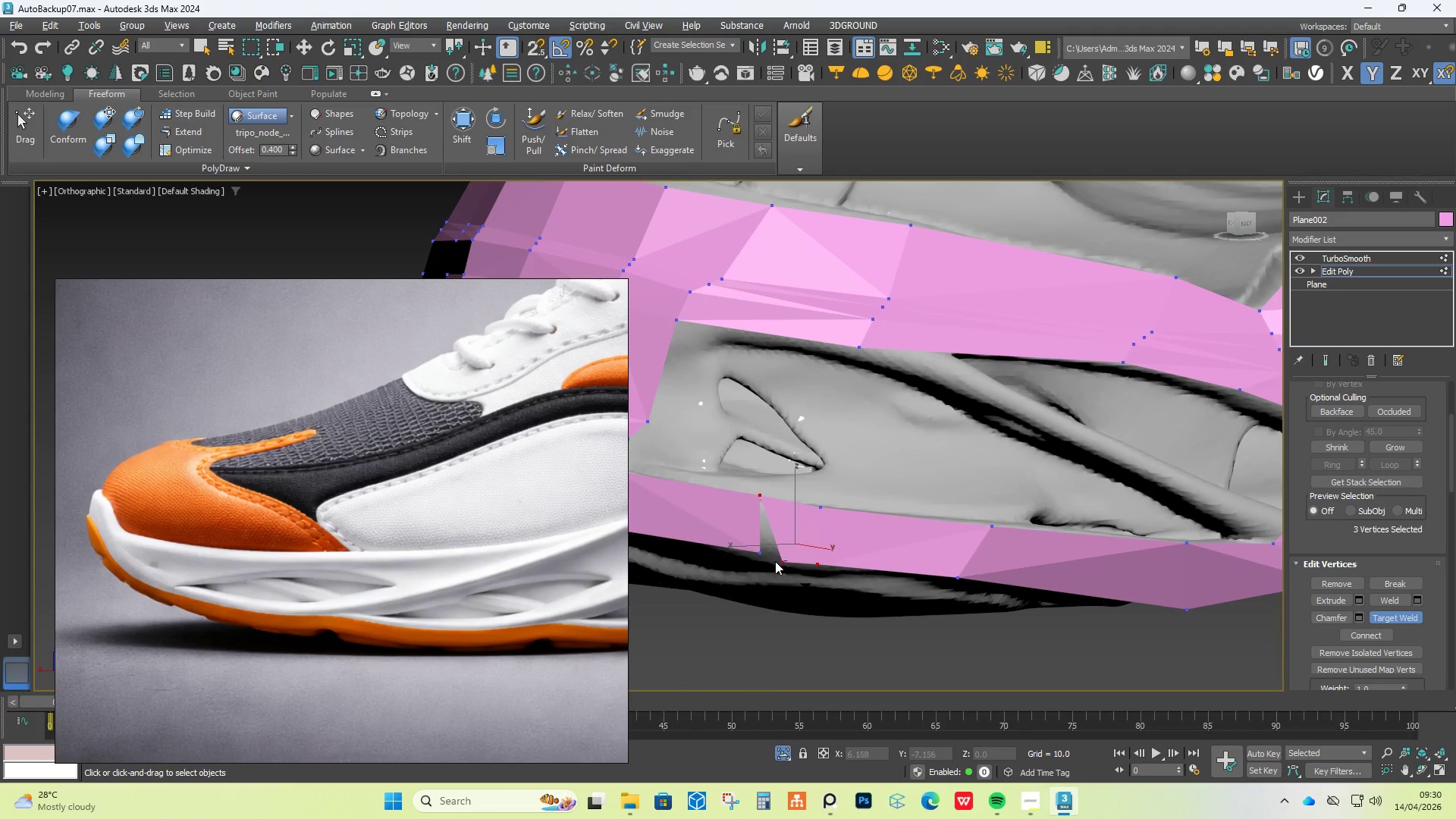 
left_click([758, 556])
 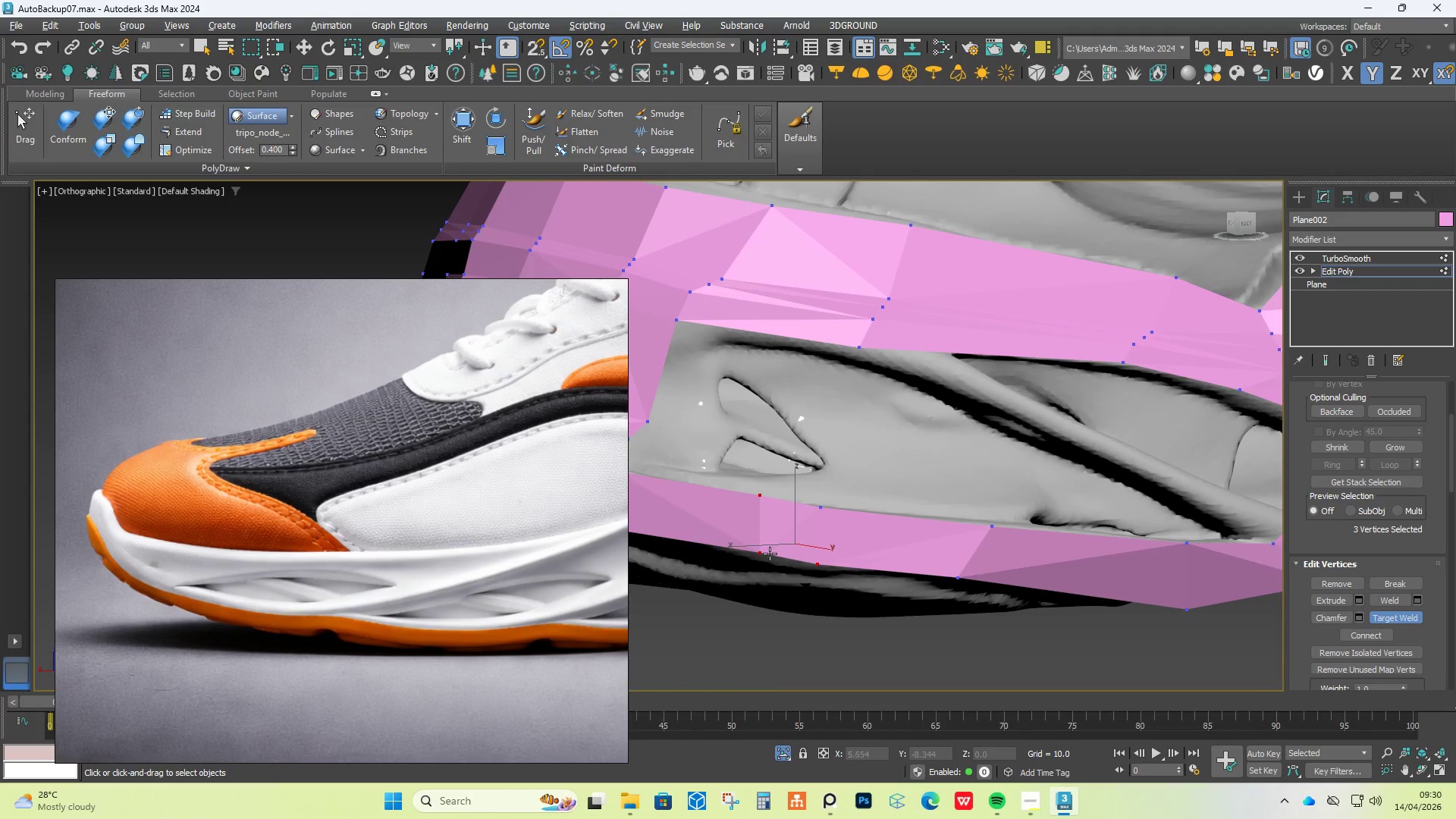 
hold_key(key=AltLeft, duration=0.34)
 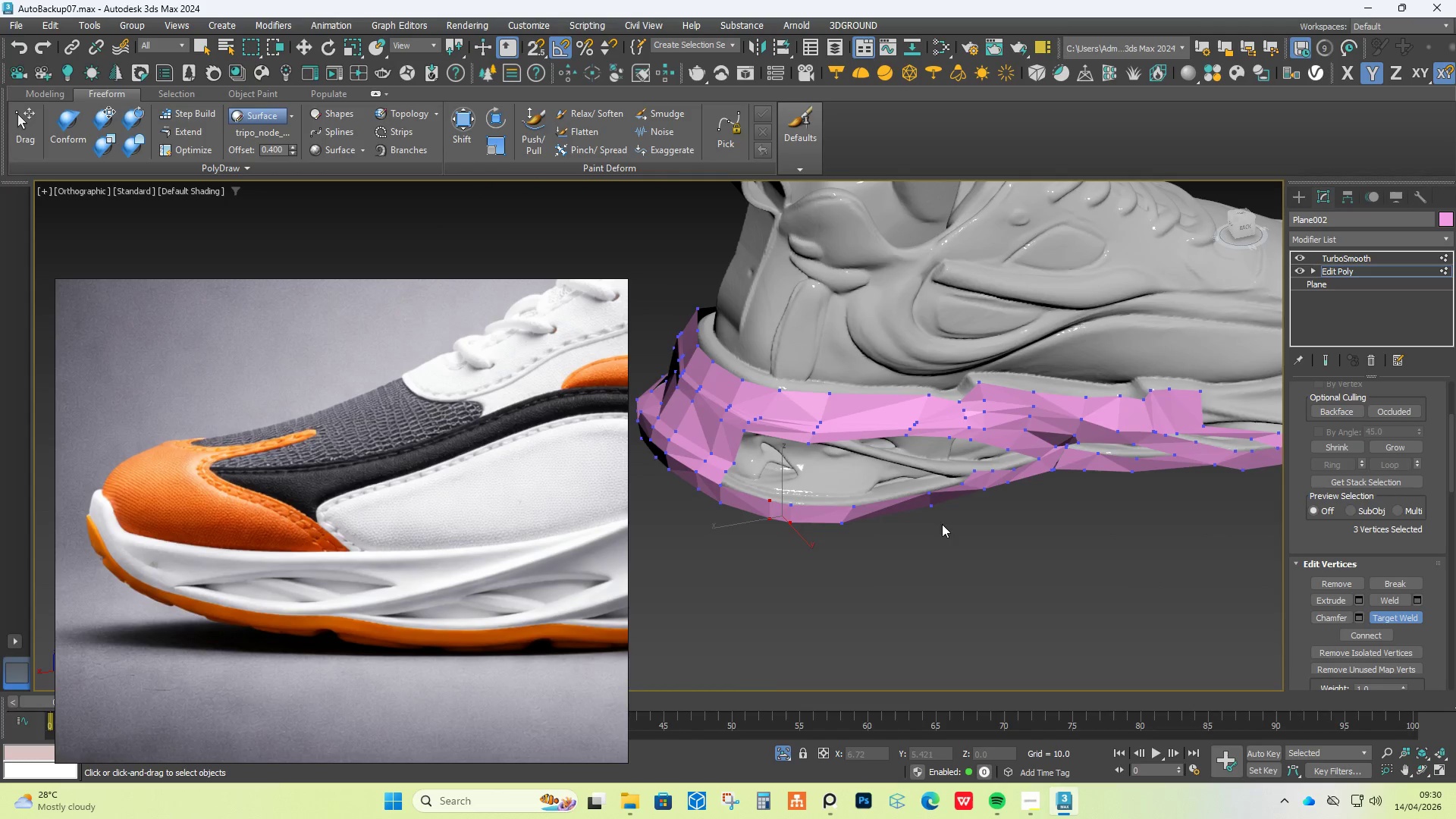 
scroll: coordinate [775, 500], scroll_direction: down, amount: 3.0
 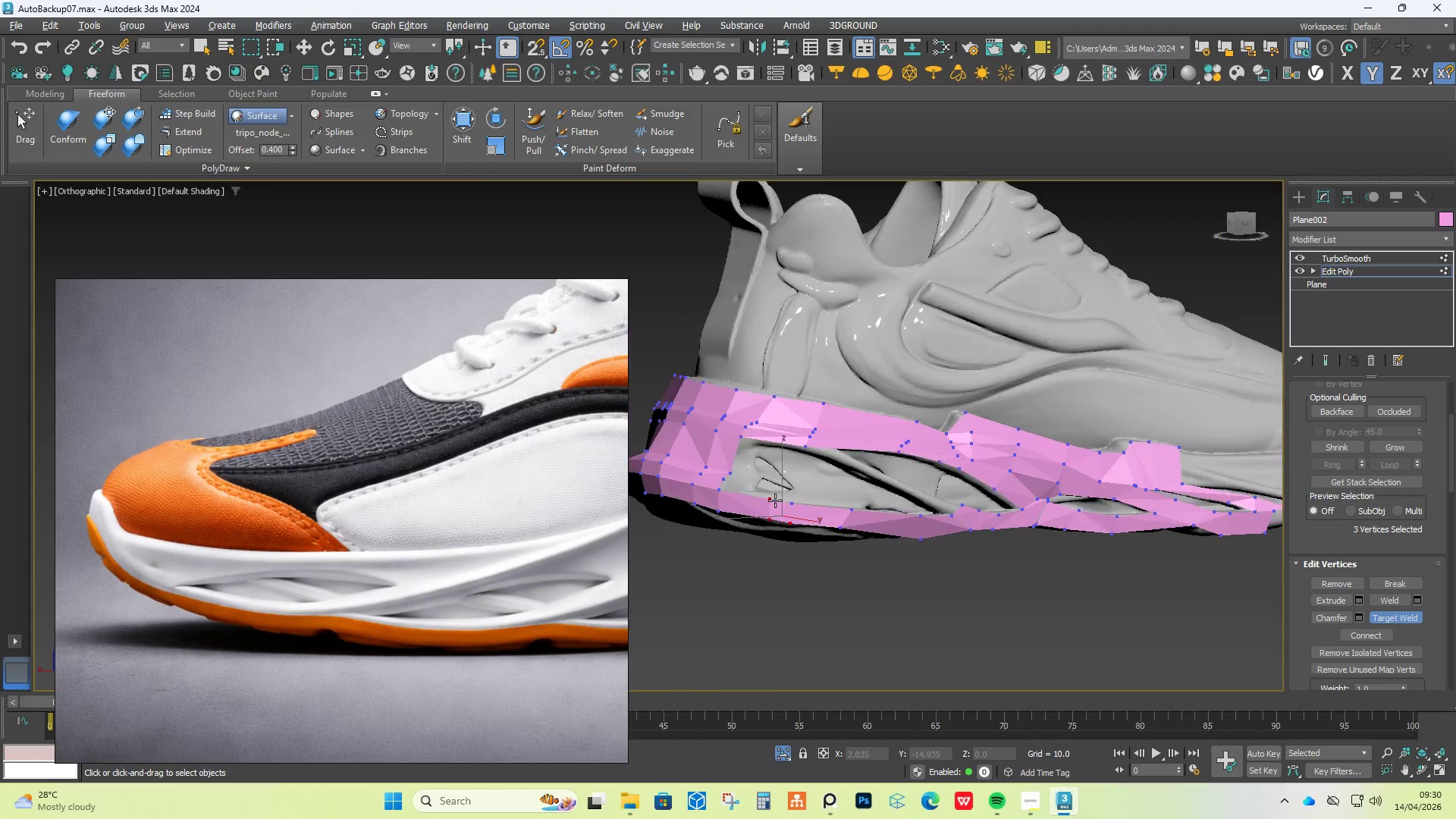 
hold_key(key=AltLeft, duration=0.41)
scroll: coordinate [944, 516], scroll_direction: down, amount: 1.0
 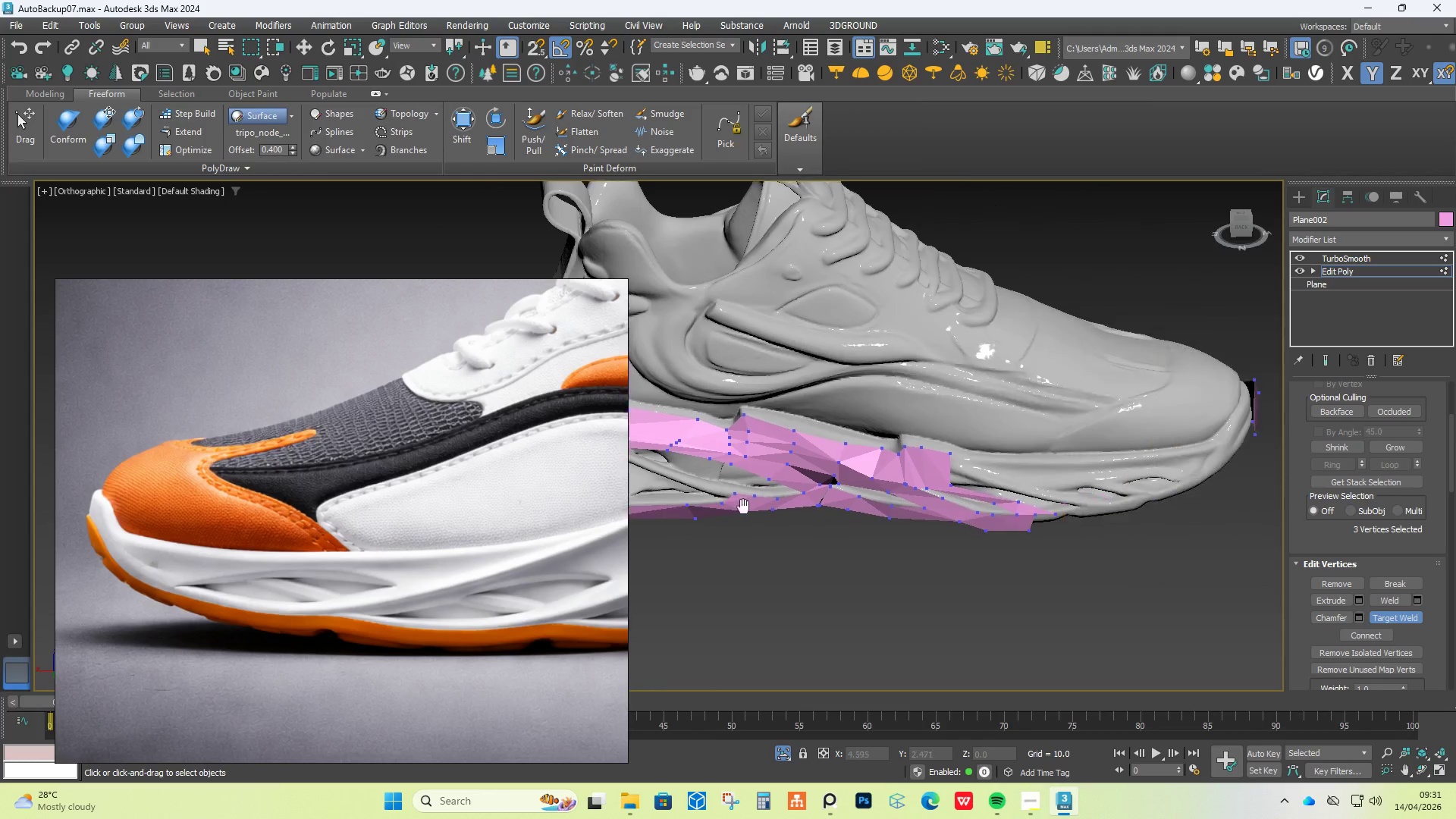 
hold_key(key=AltLeft, duration=0.42)
 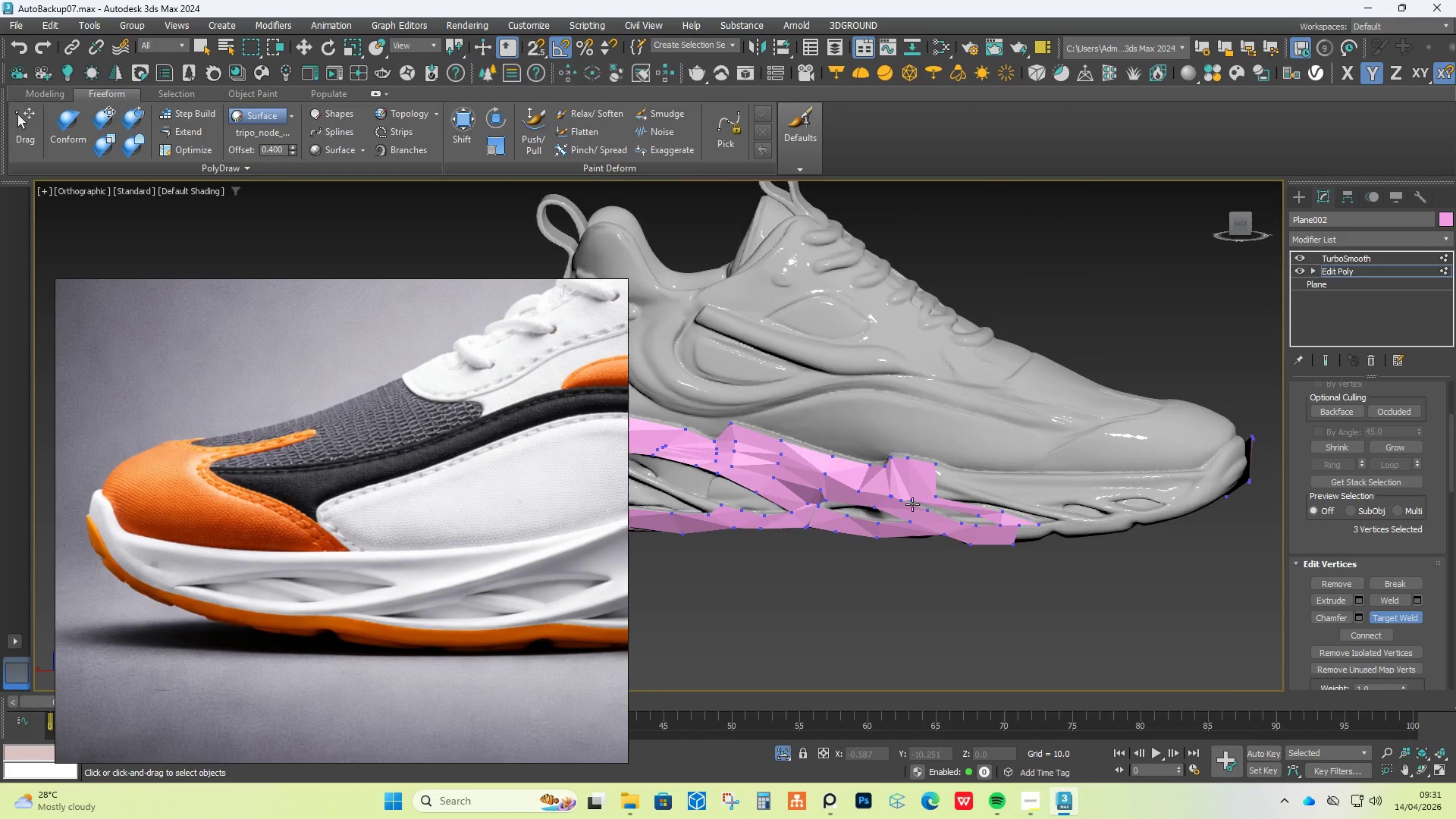 
scroll: coordinate [883, 477], scroll_direction: up, amount: 8.0
 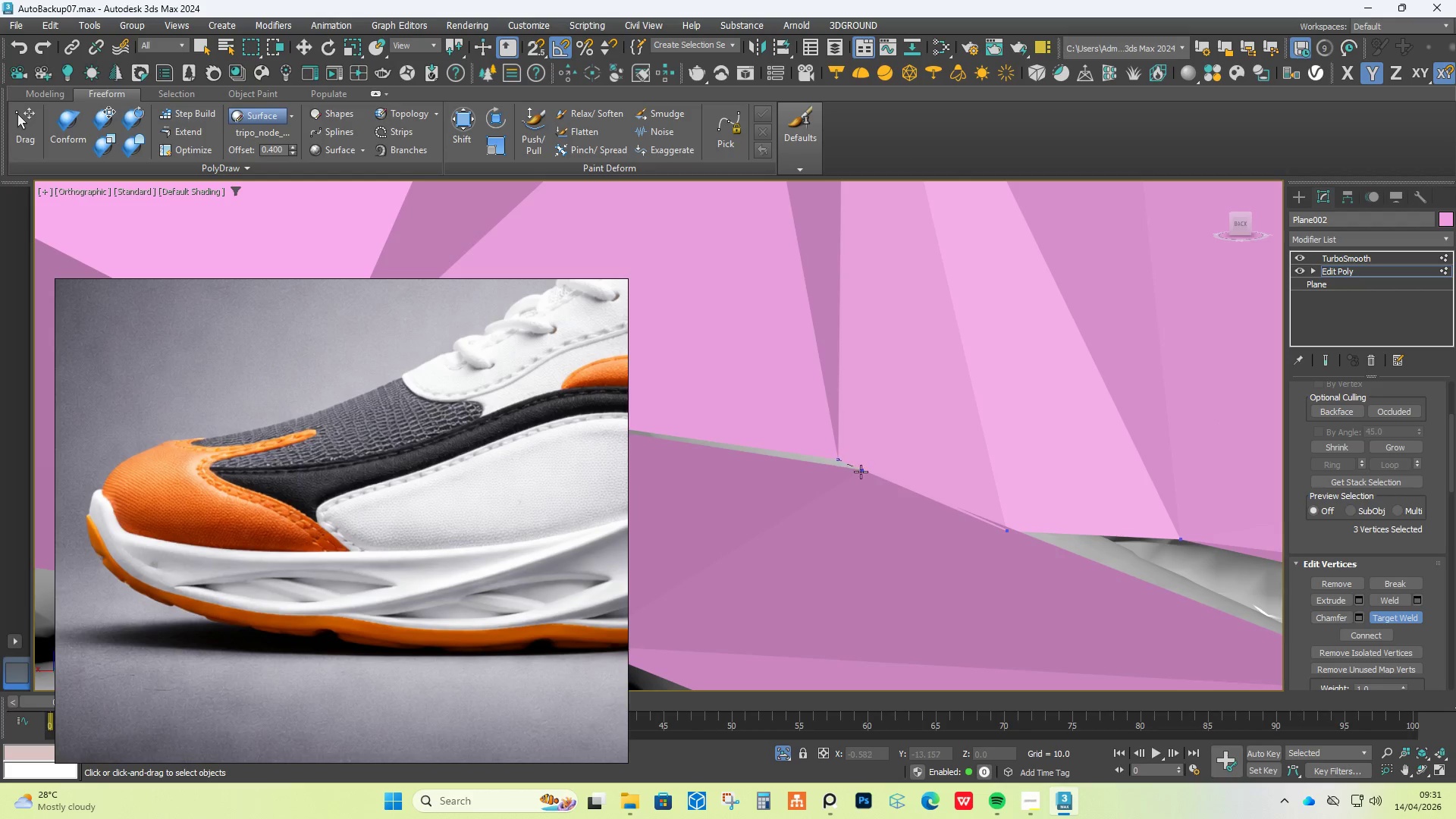 
double_click([864, 472])
 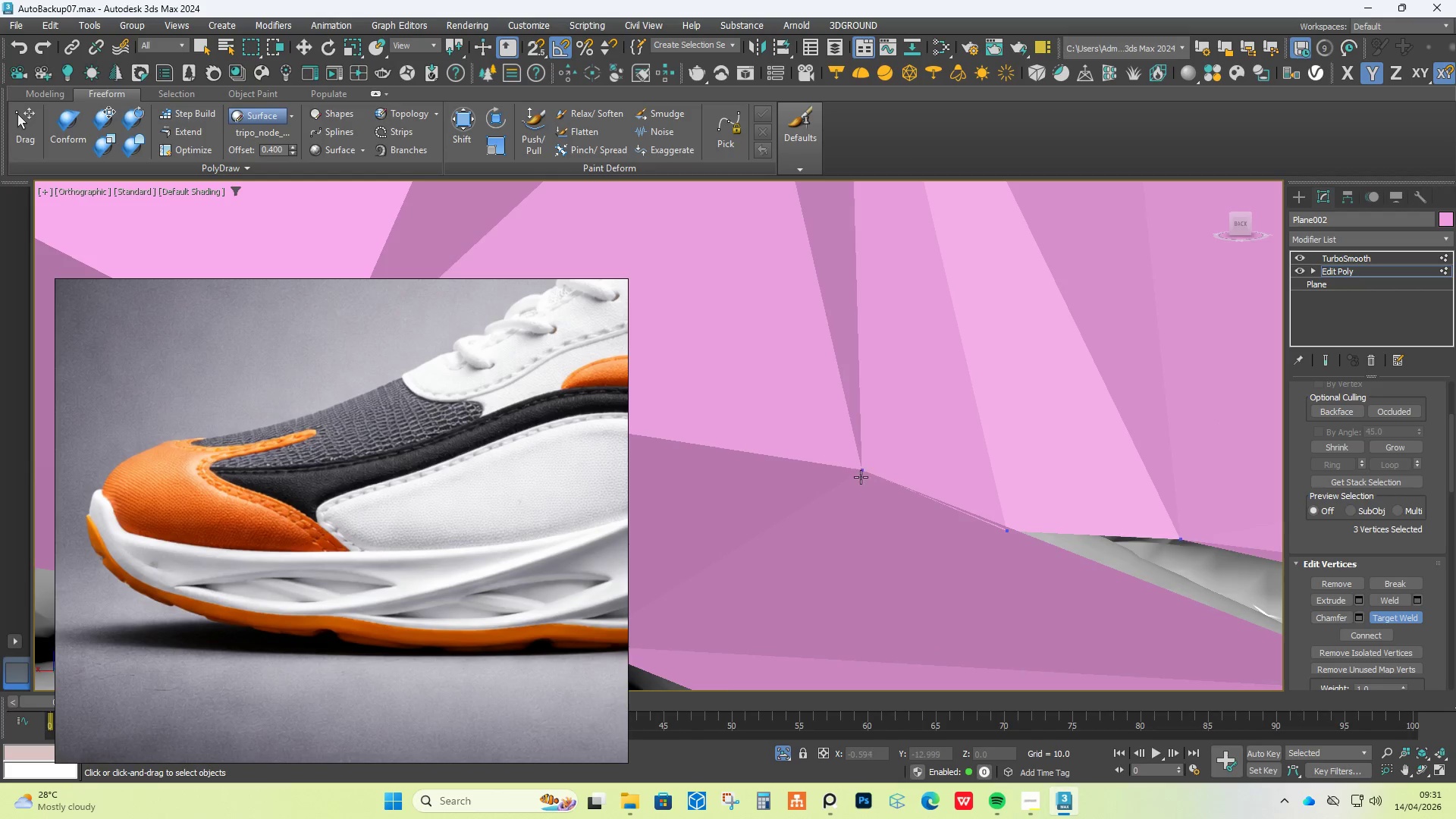 
scroll: coordinate [943, 482], scroll_direction: none, amount: 0.0
 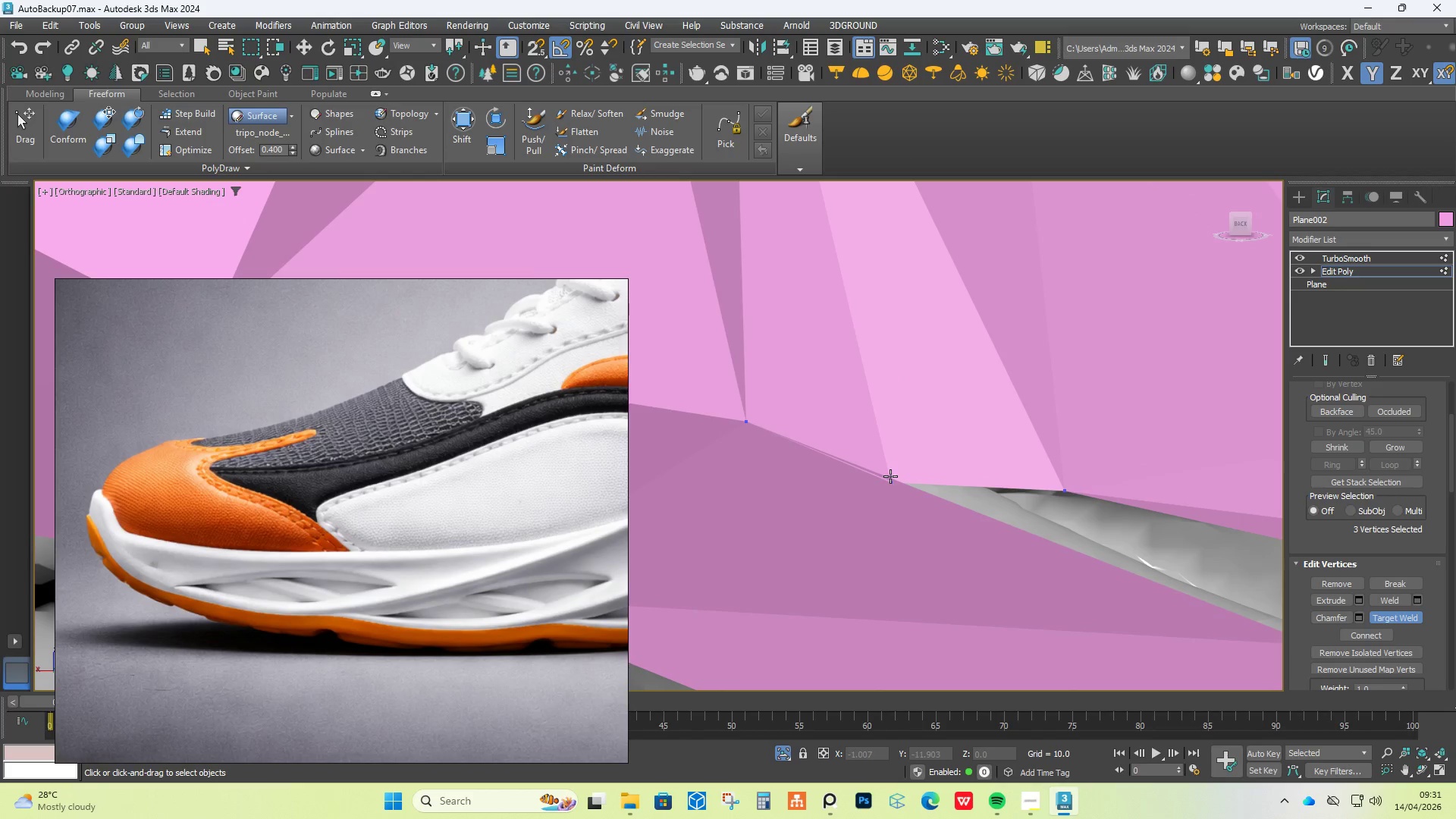 
scroll: coordinate [895, 483], scroll_direction: down, amount: 3.0
 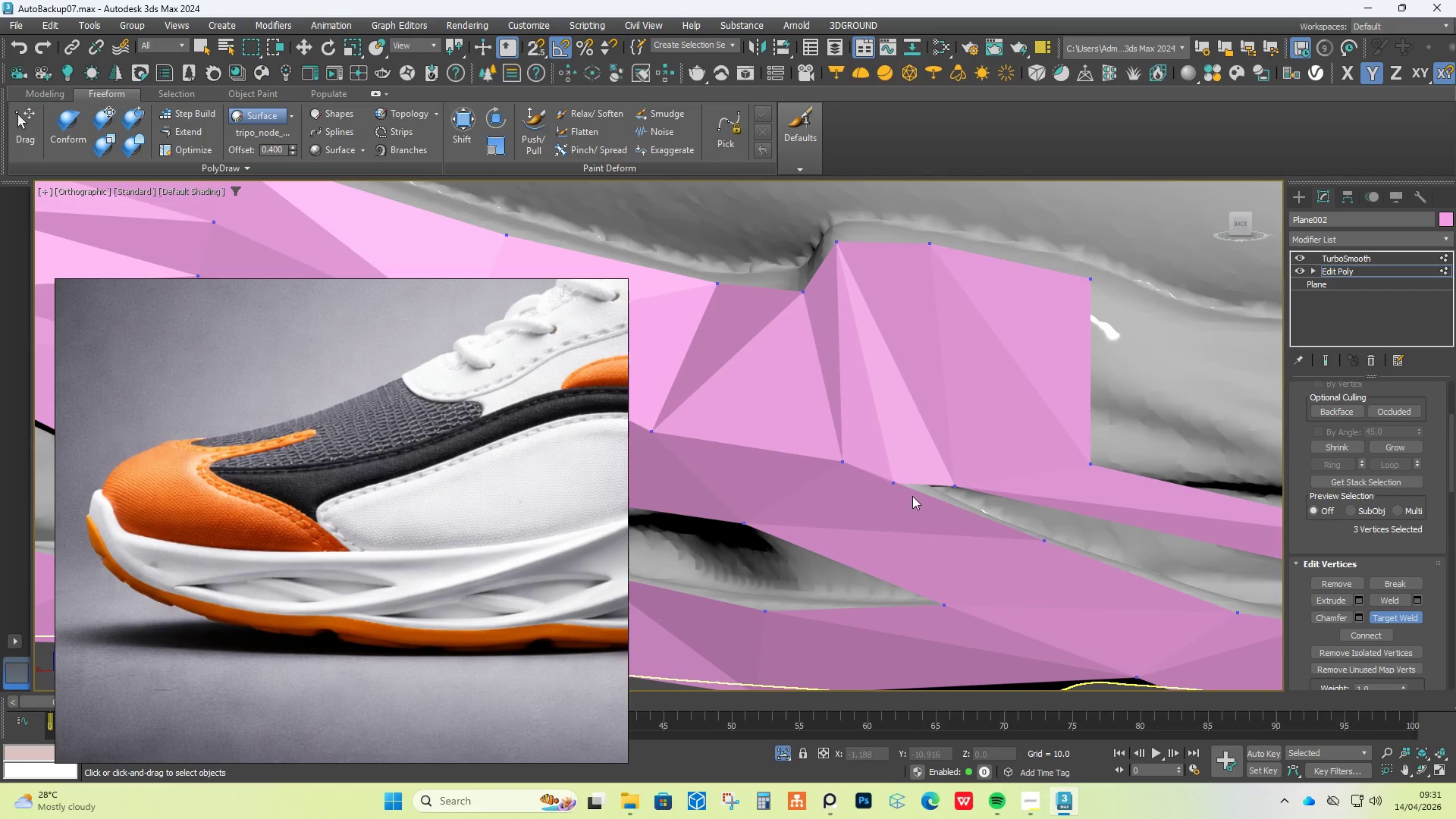 
key(Alt+1)
 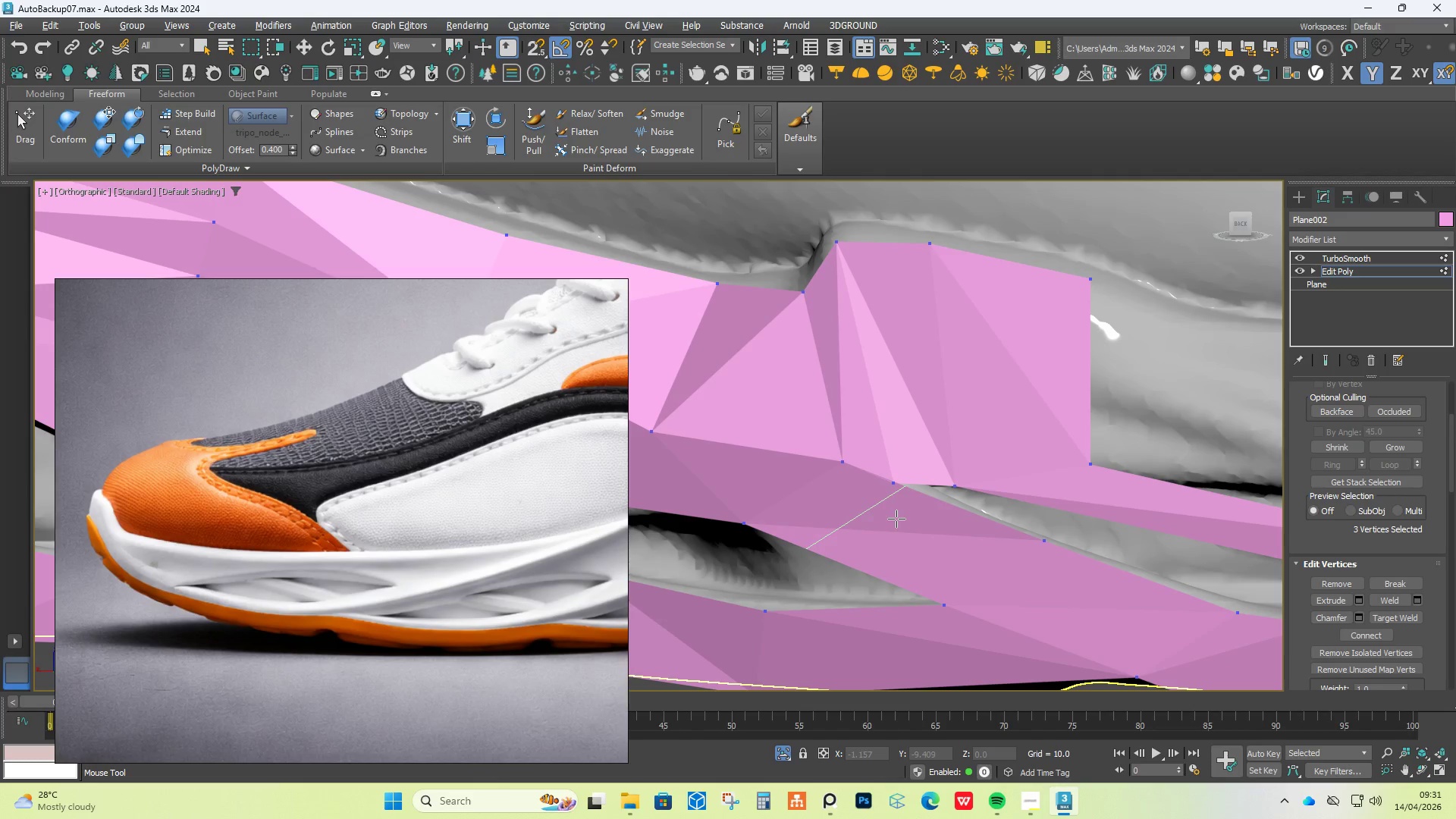 
right_click([923, 531])
 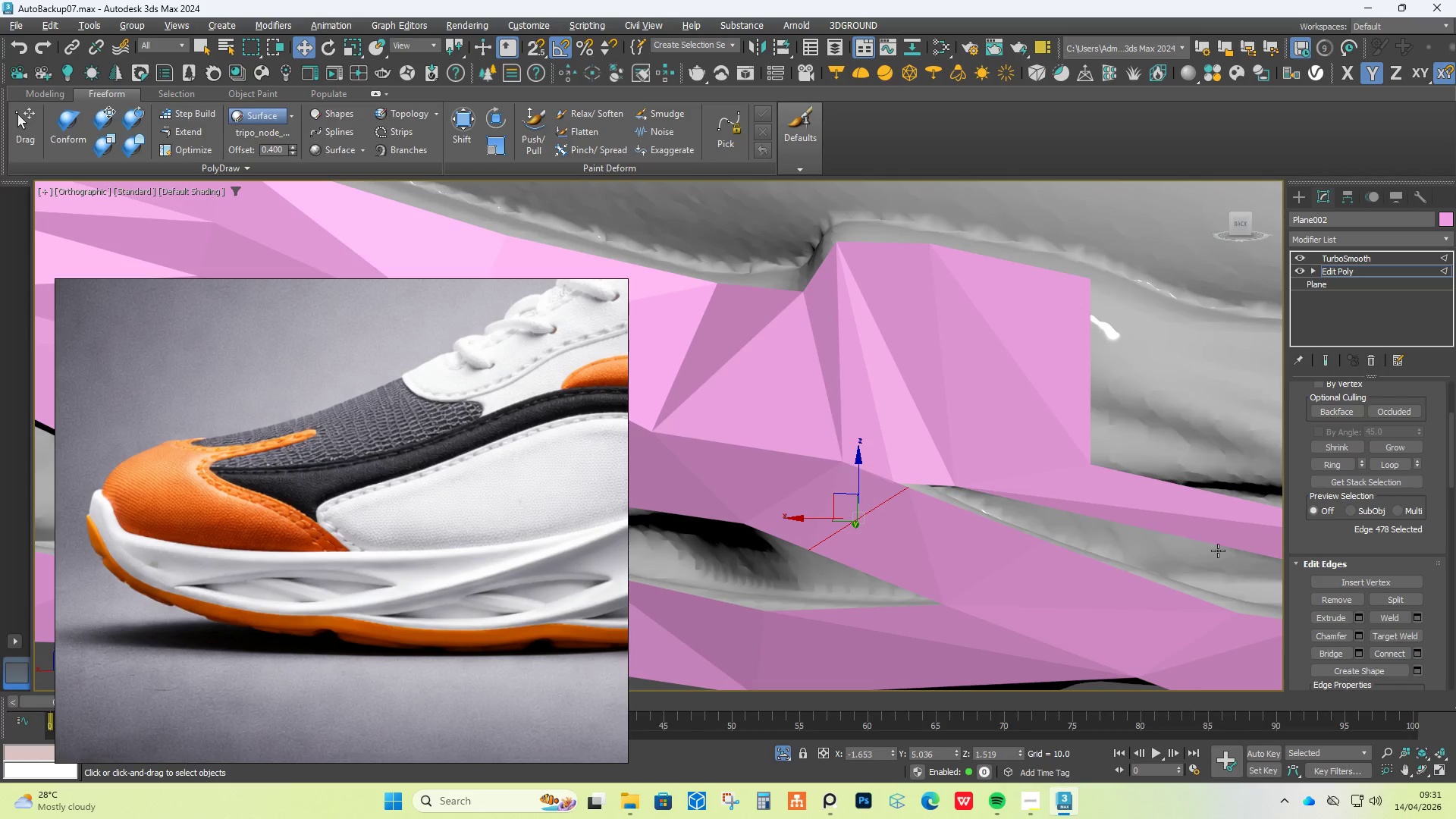 
key(1)
 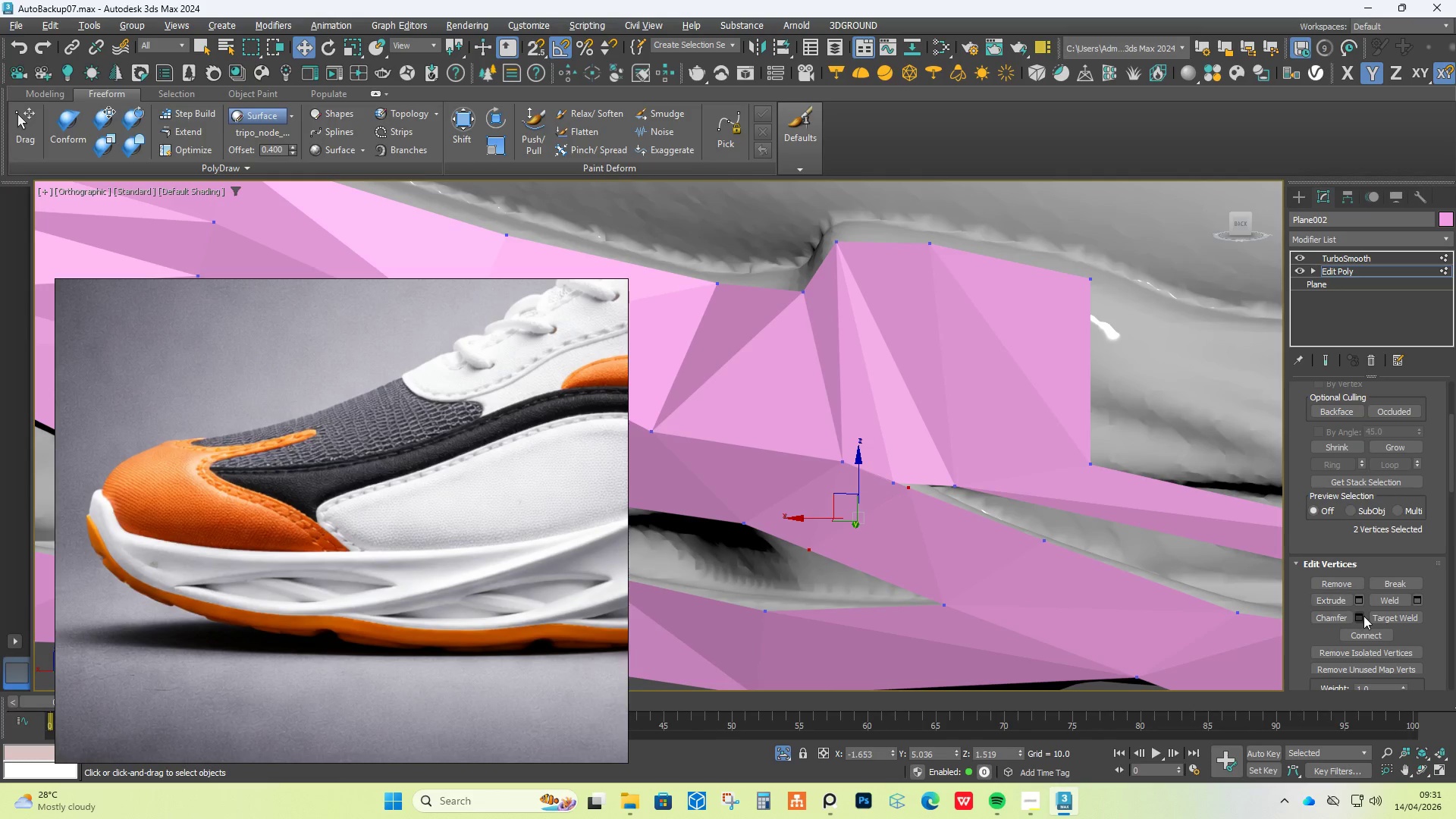 
left_click([1379, 616])
 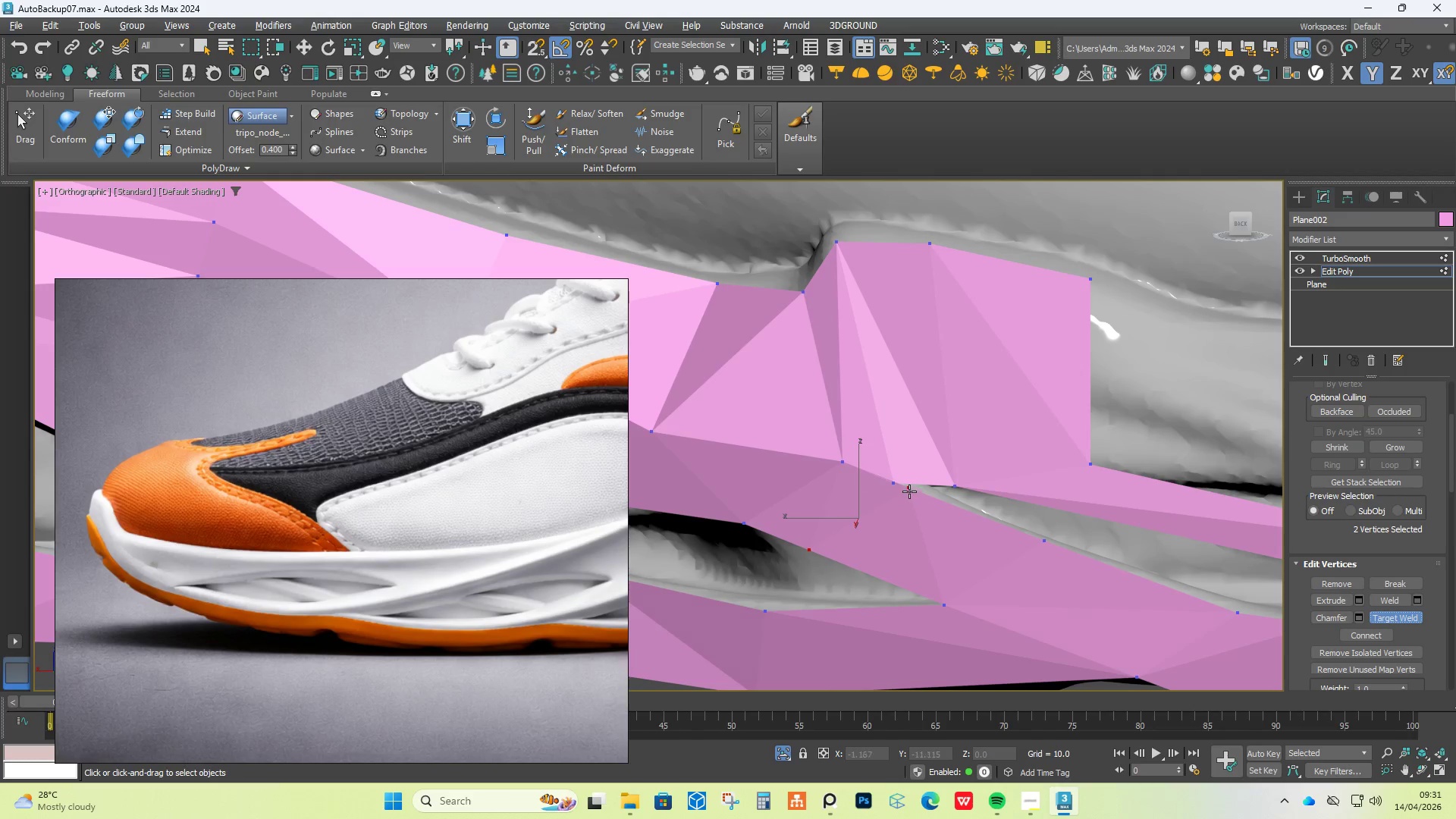 
left_click([894, 482])
 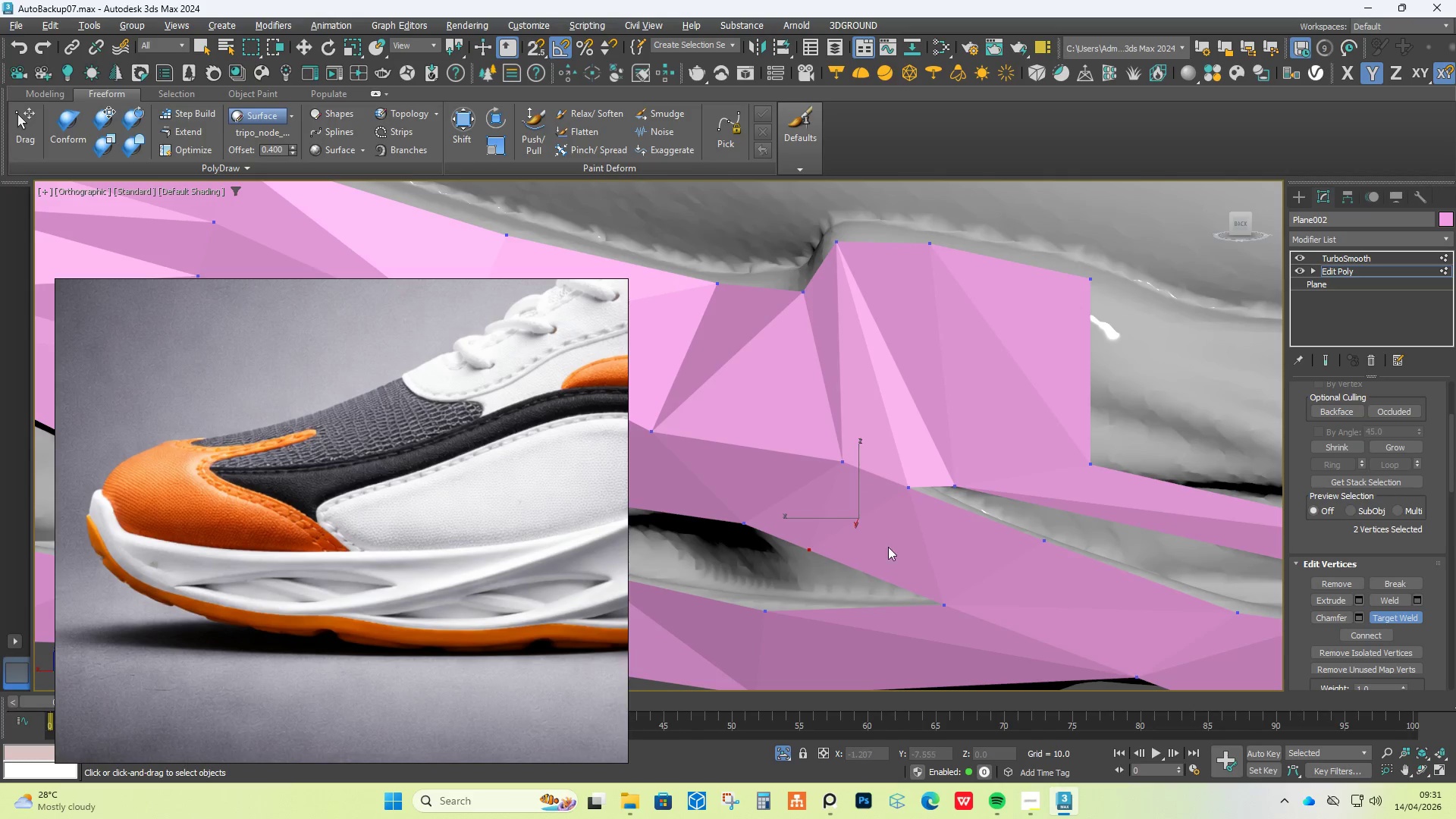 
scroll: coordinate [884, 546], scroll_direction: down, amount: 1.0
 